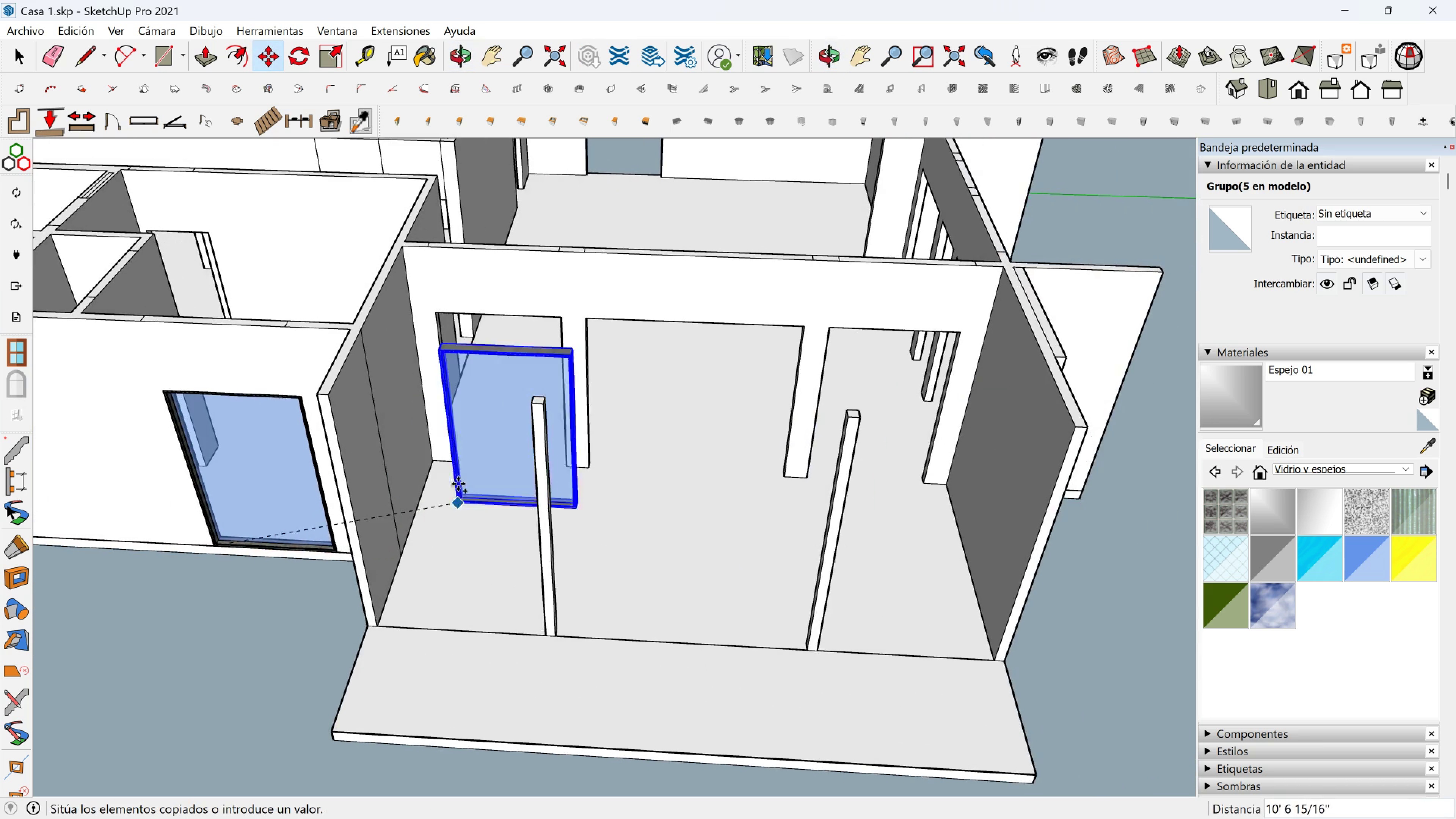 
scroll: coordinate [458, 480], scroll_direction: up, amount: 2.0
 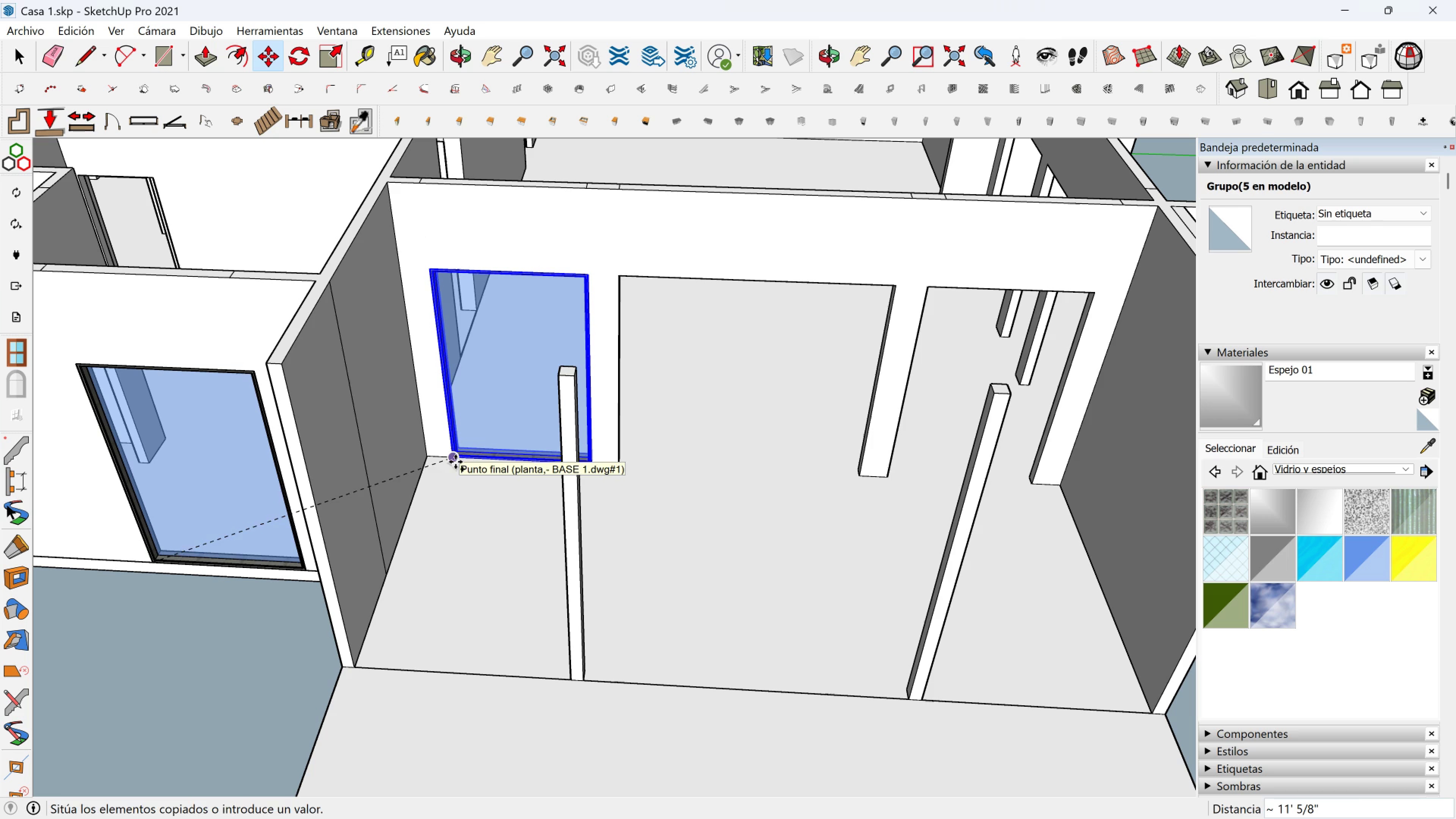 
left_click([455, 462])
 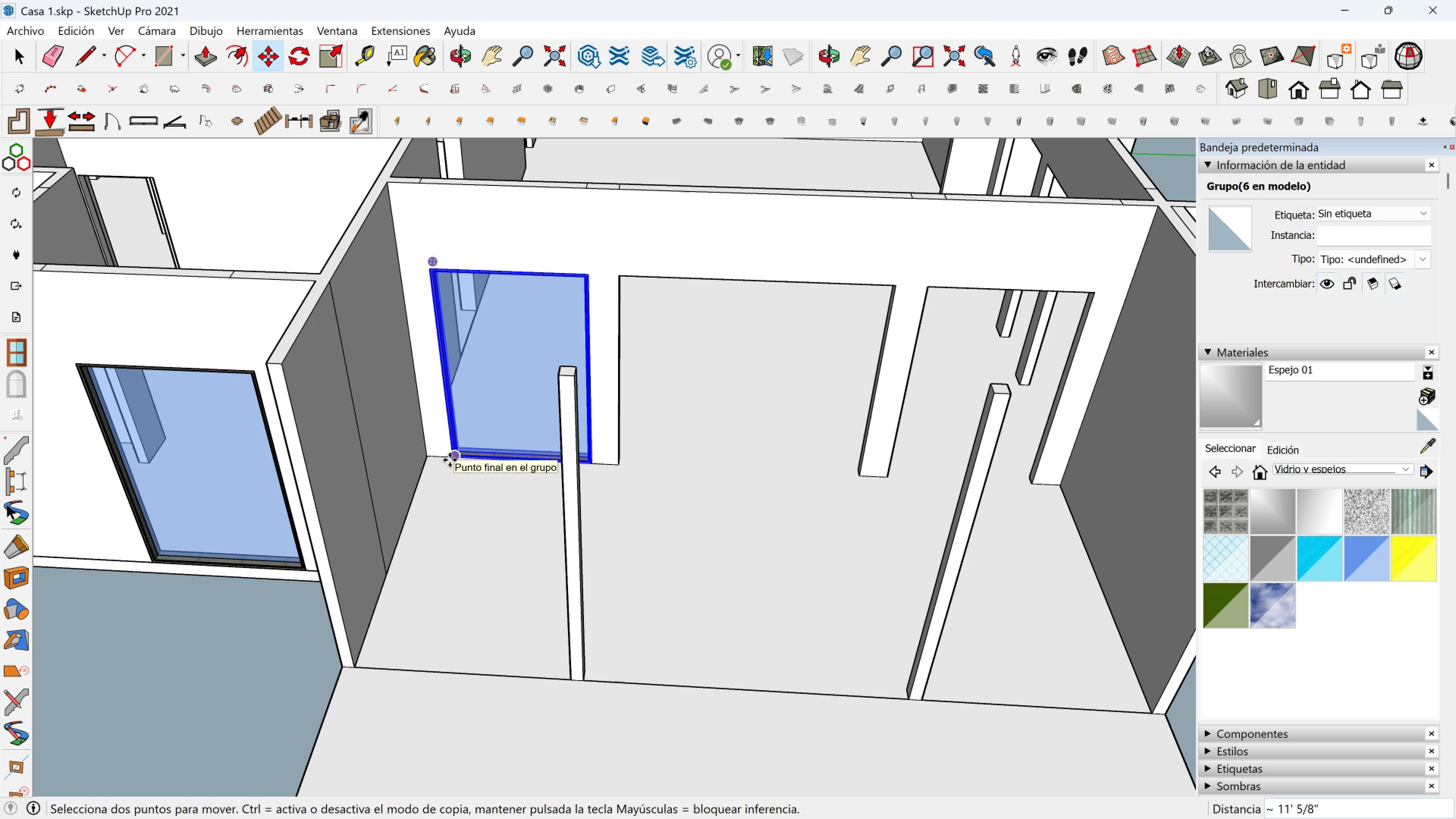 
key(Control+ControlLeft)
 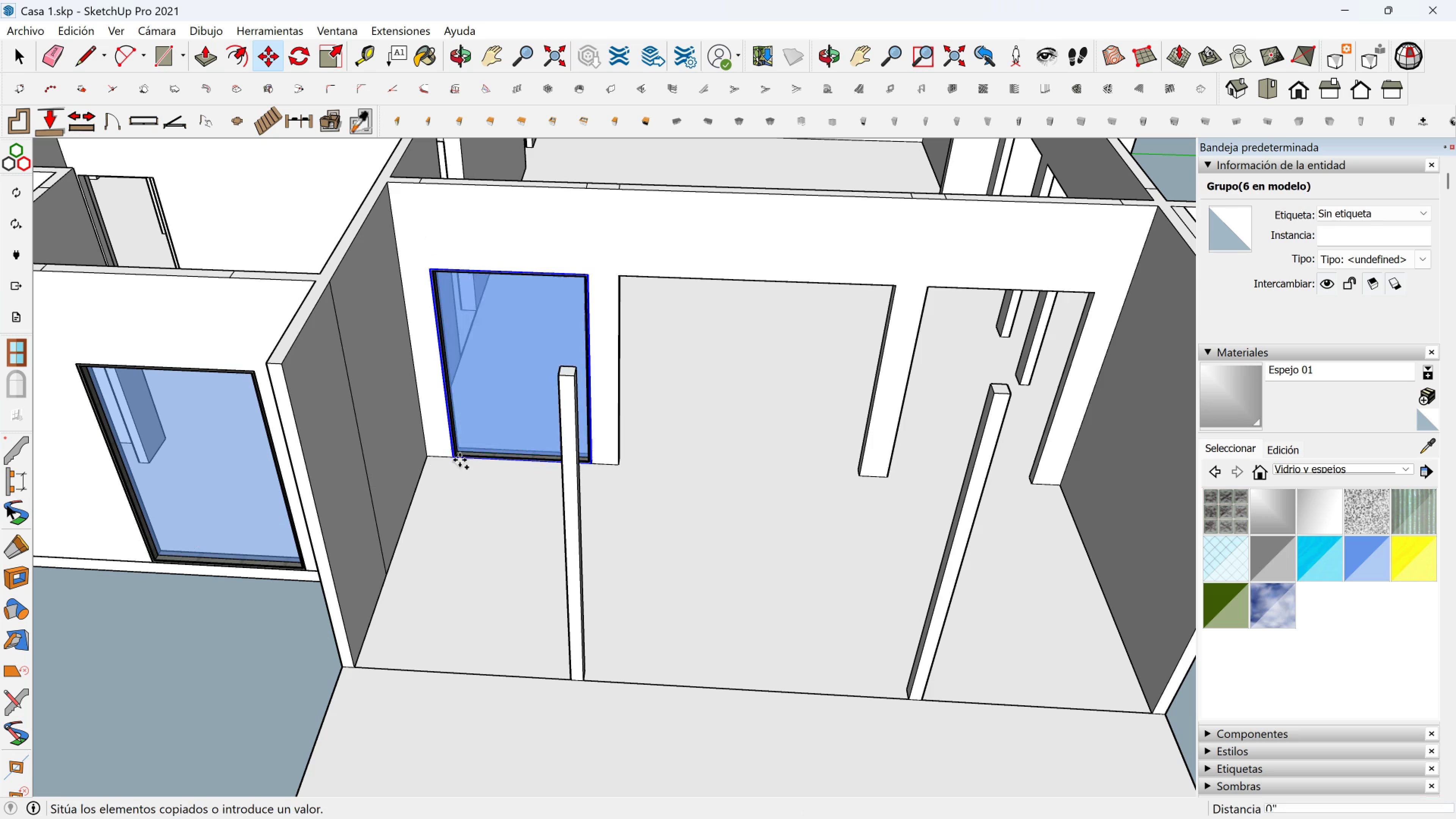 
left_click([450, 460])
 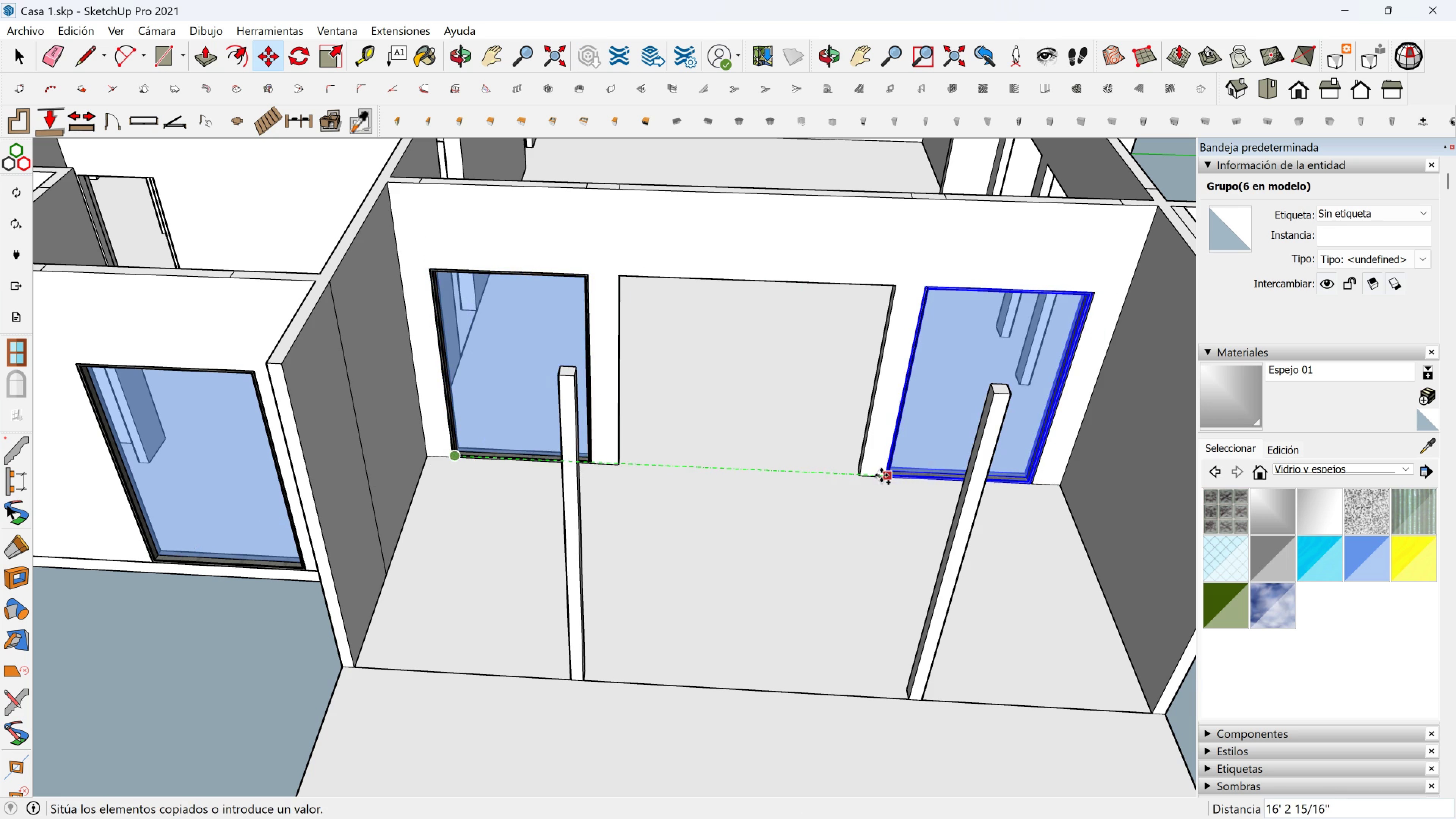 
left_click([881, 475])
 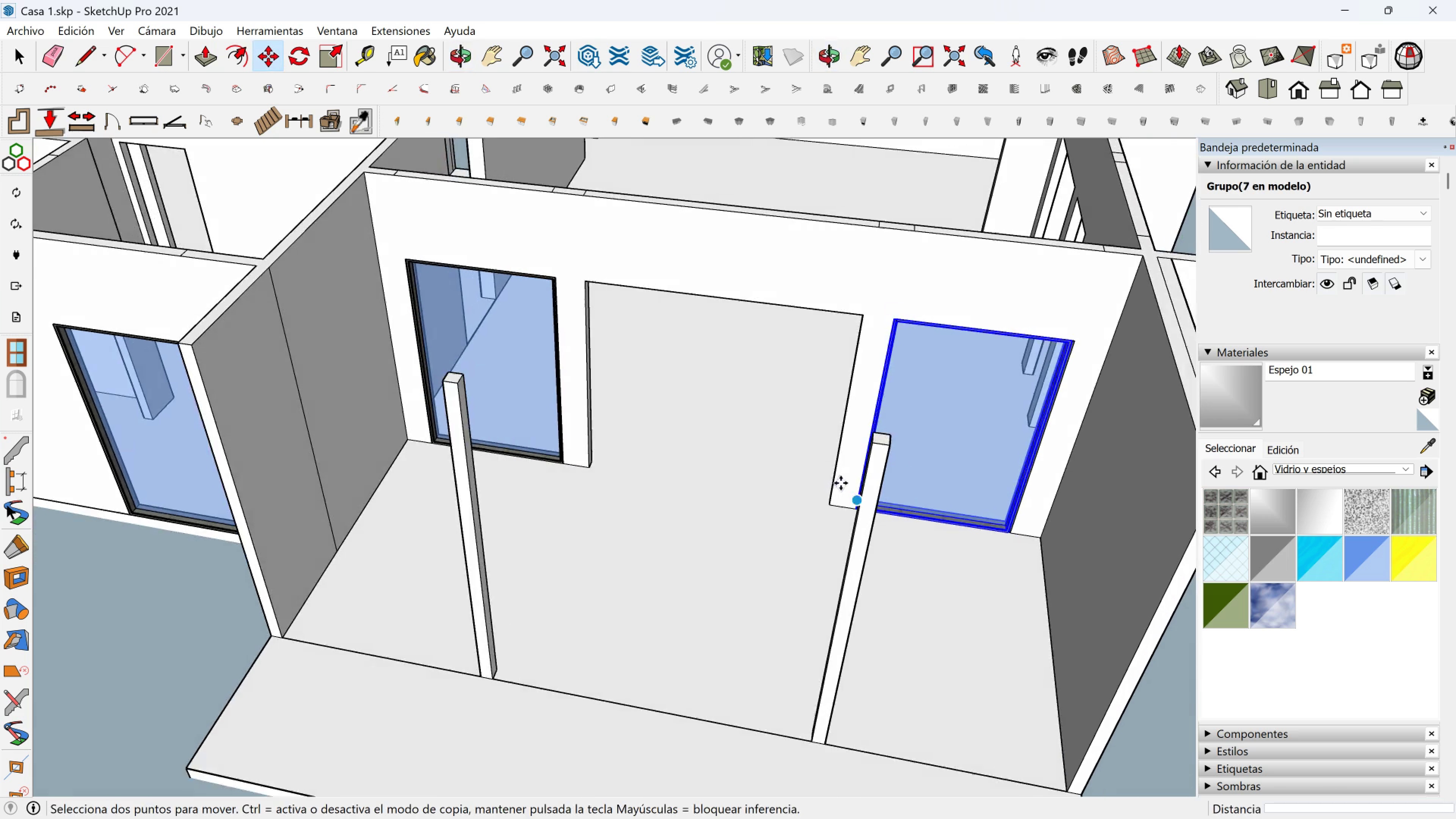 
scroll: coordinate [863, 481], scroll_direction: down, amount: 3.0
 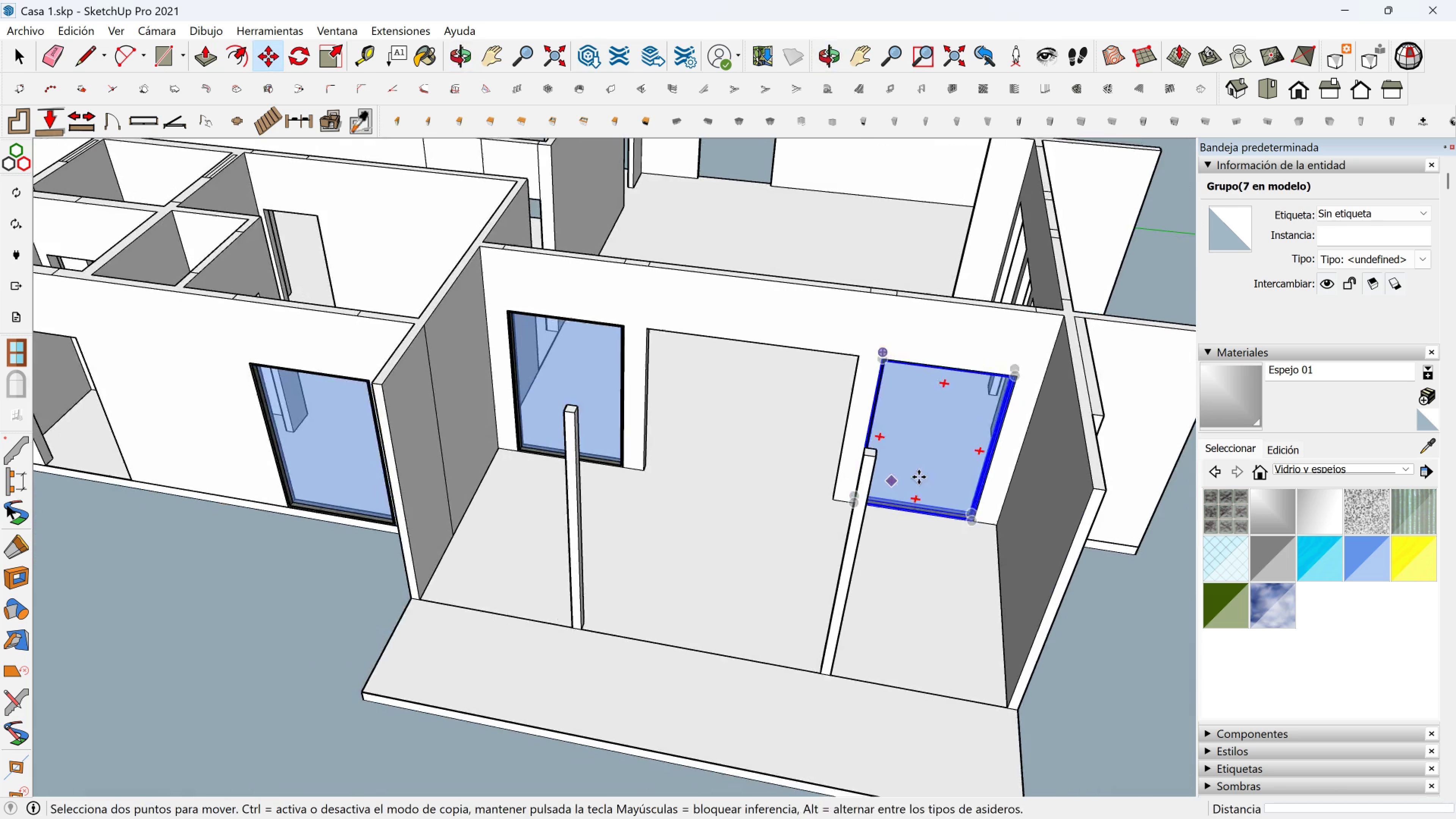 
hold_key(key=ShiftLeft, duration=0.34)
 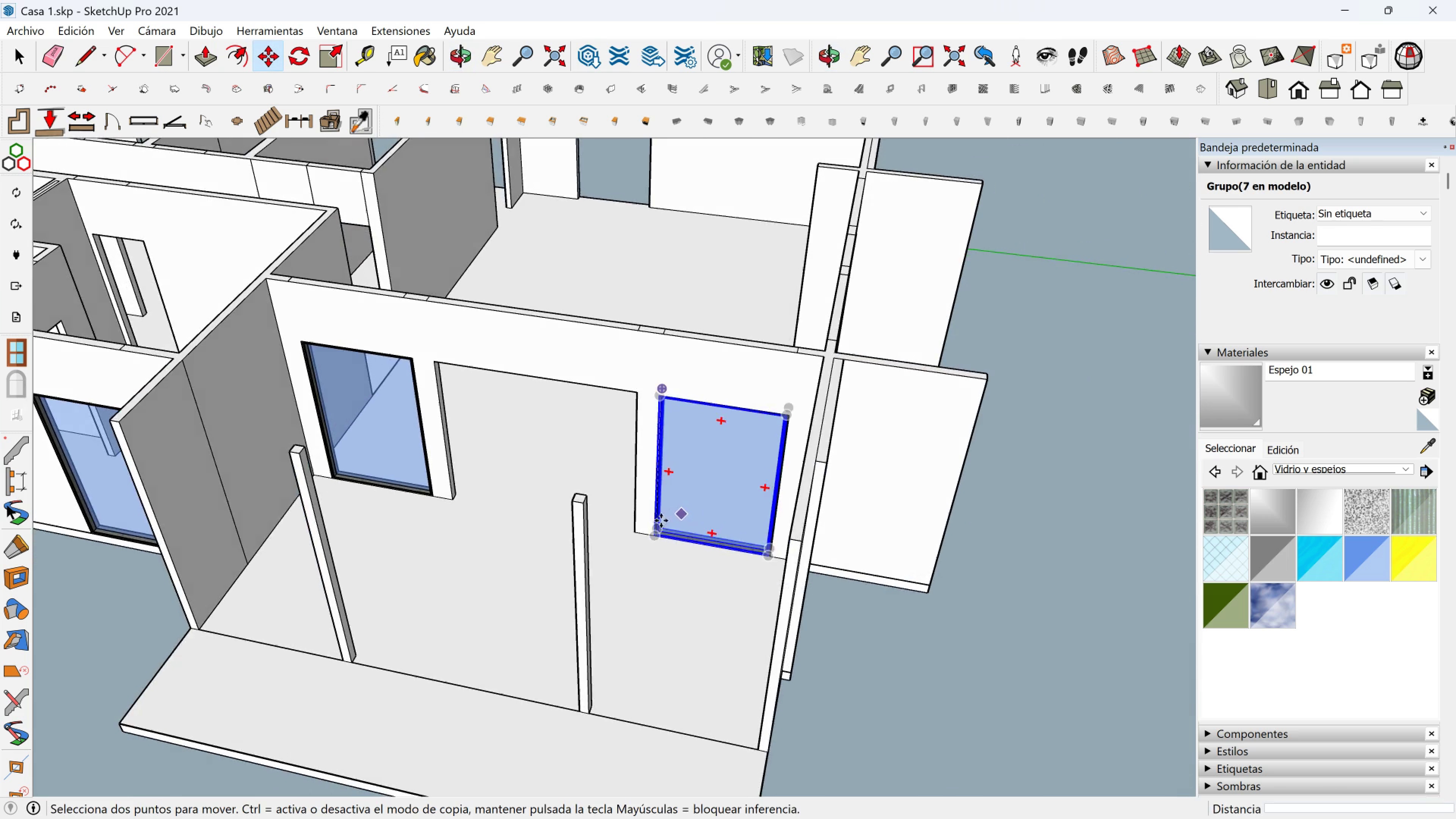 
scroll: coordinate [652, 532], scroll_direction: up, amount: 2.0
 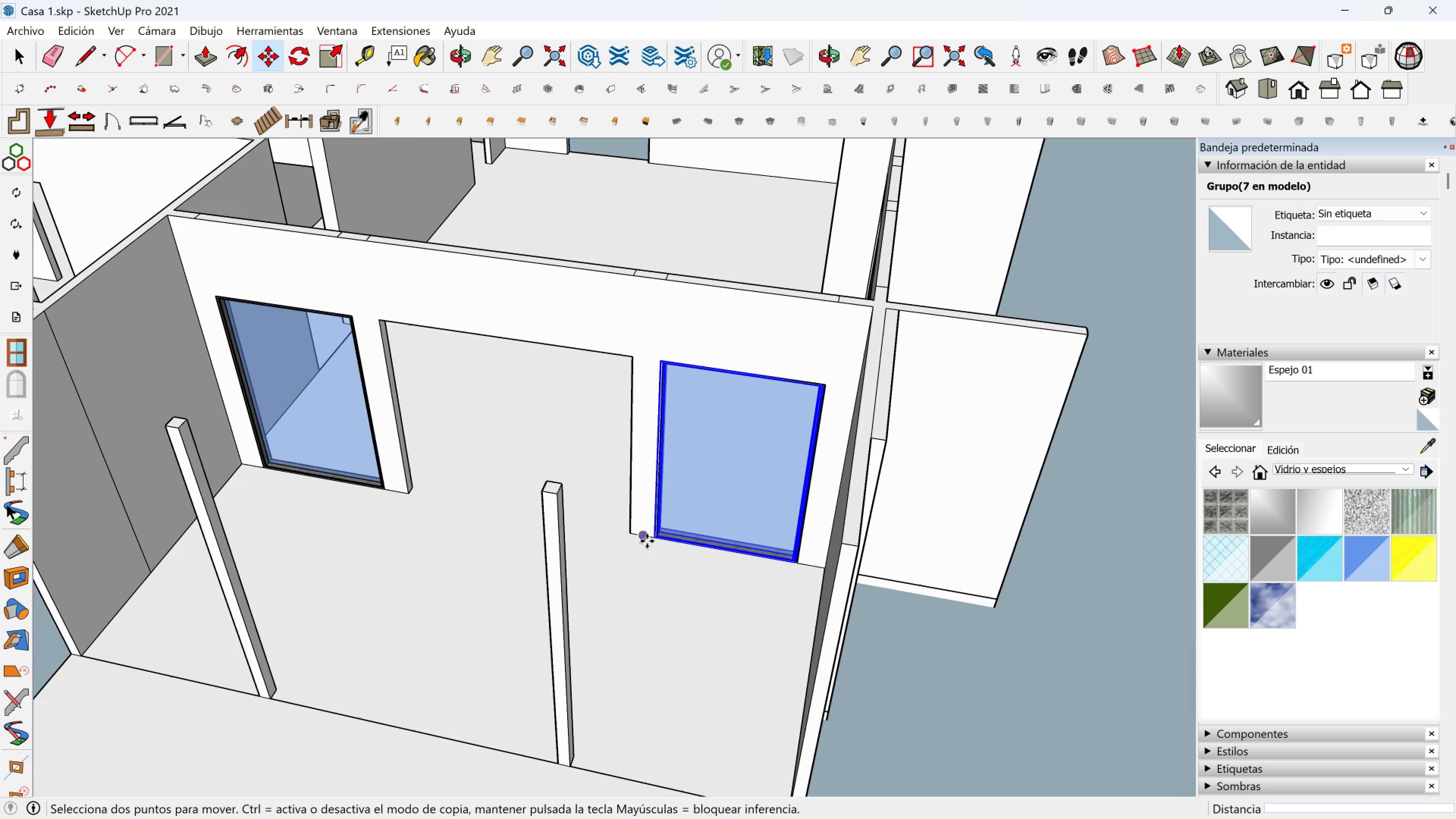 
left_click([648, 541])
 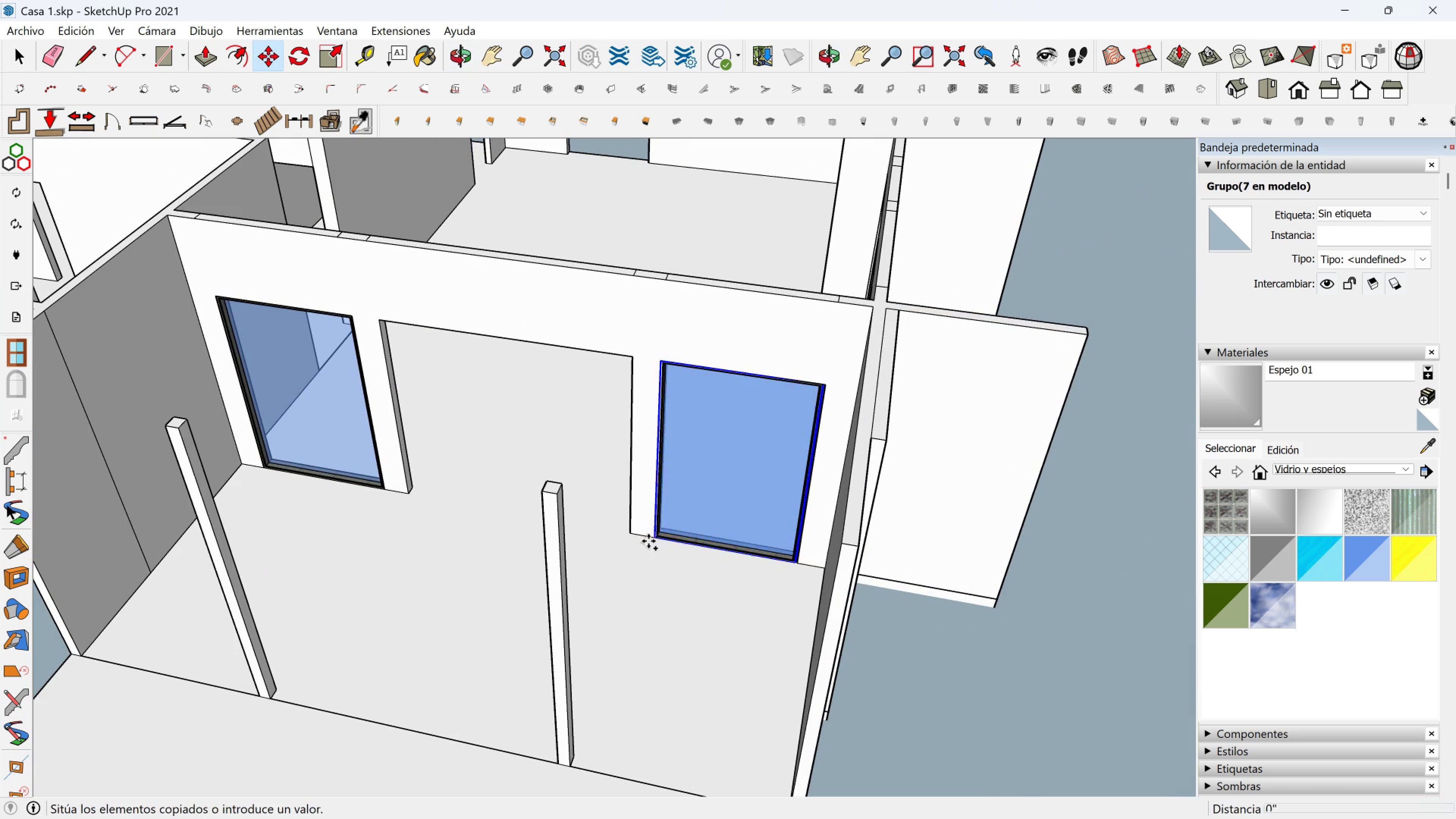 
key(Control+ControlLeft)
 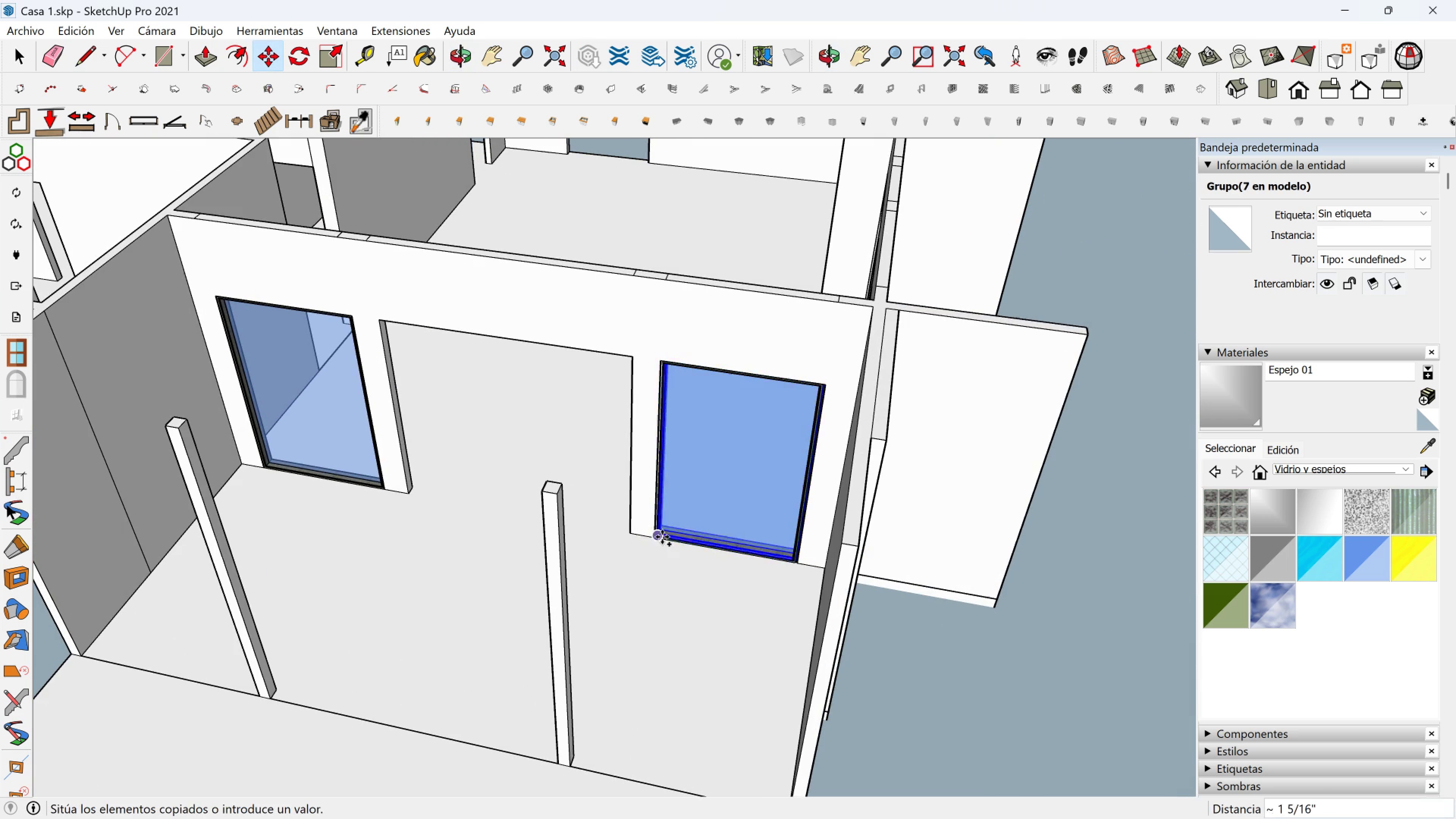 
scroll: coordinate [650, 547], scroll_direction: up, amount: 6.0
 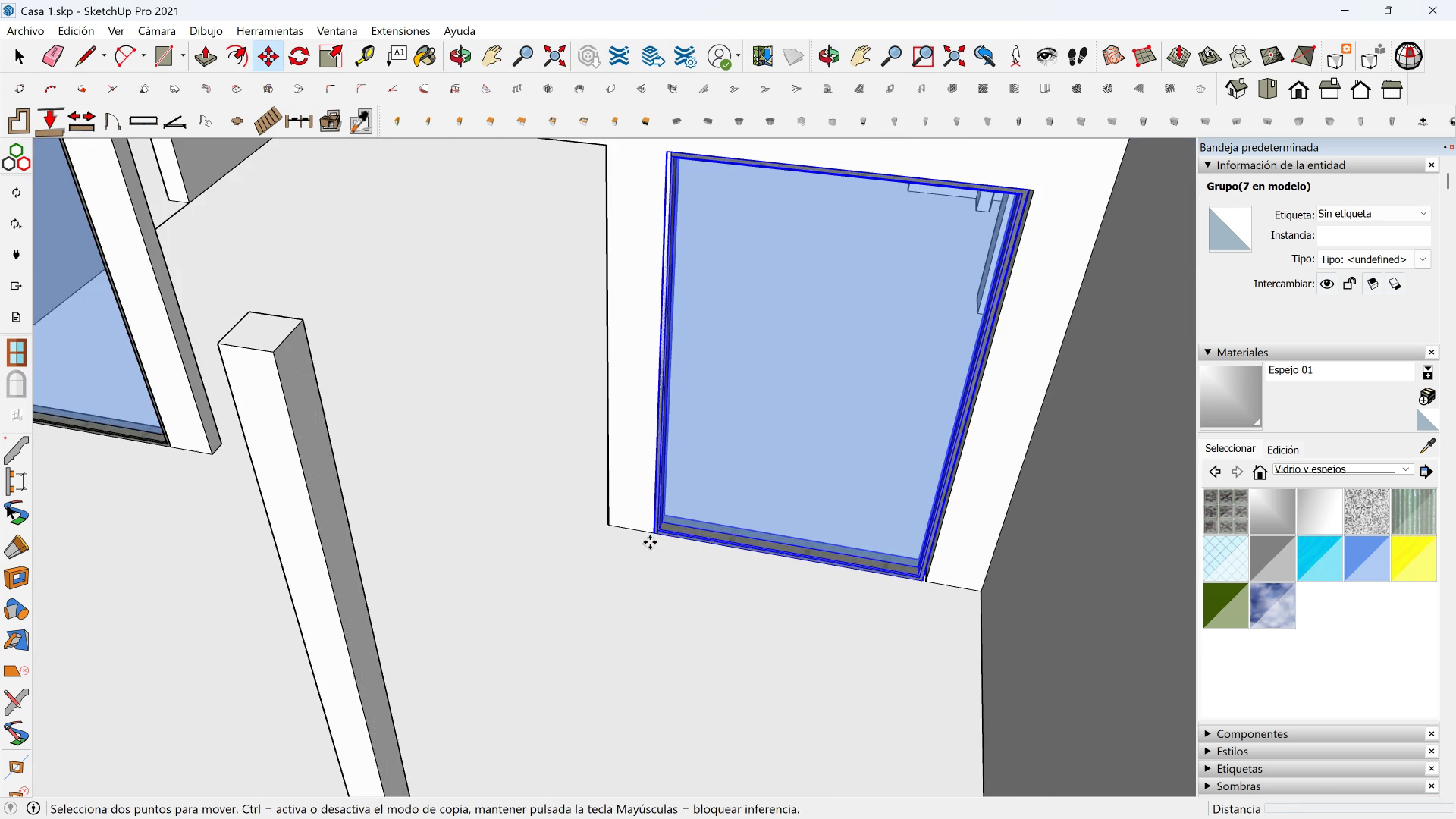 
key(Escape)
 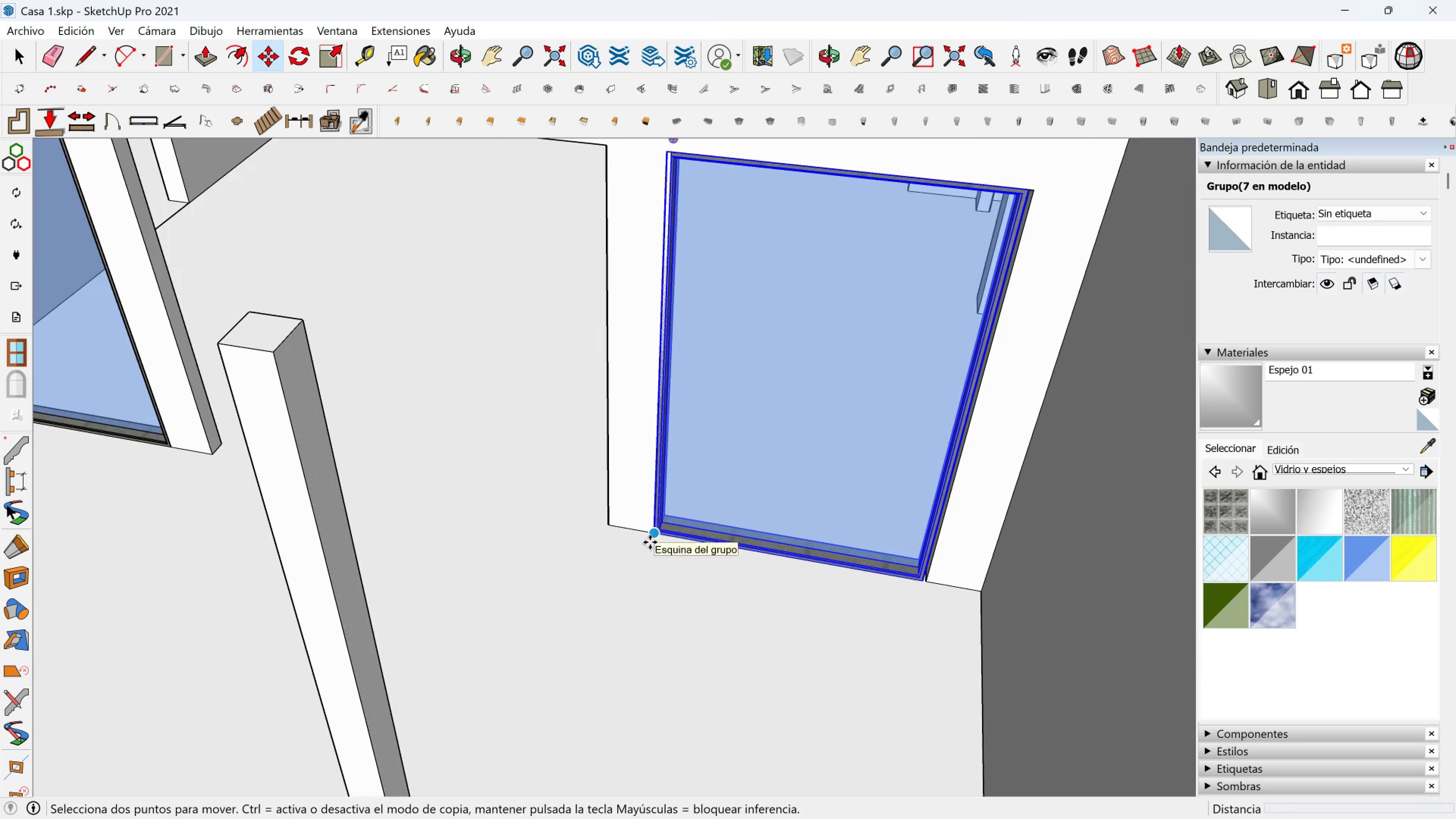 
left_click([650, 542])
 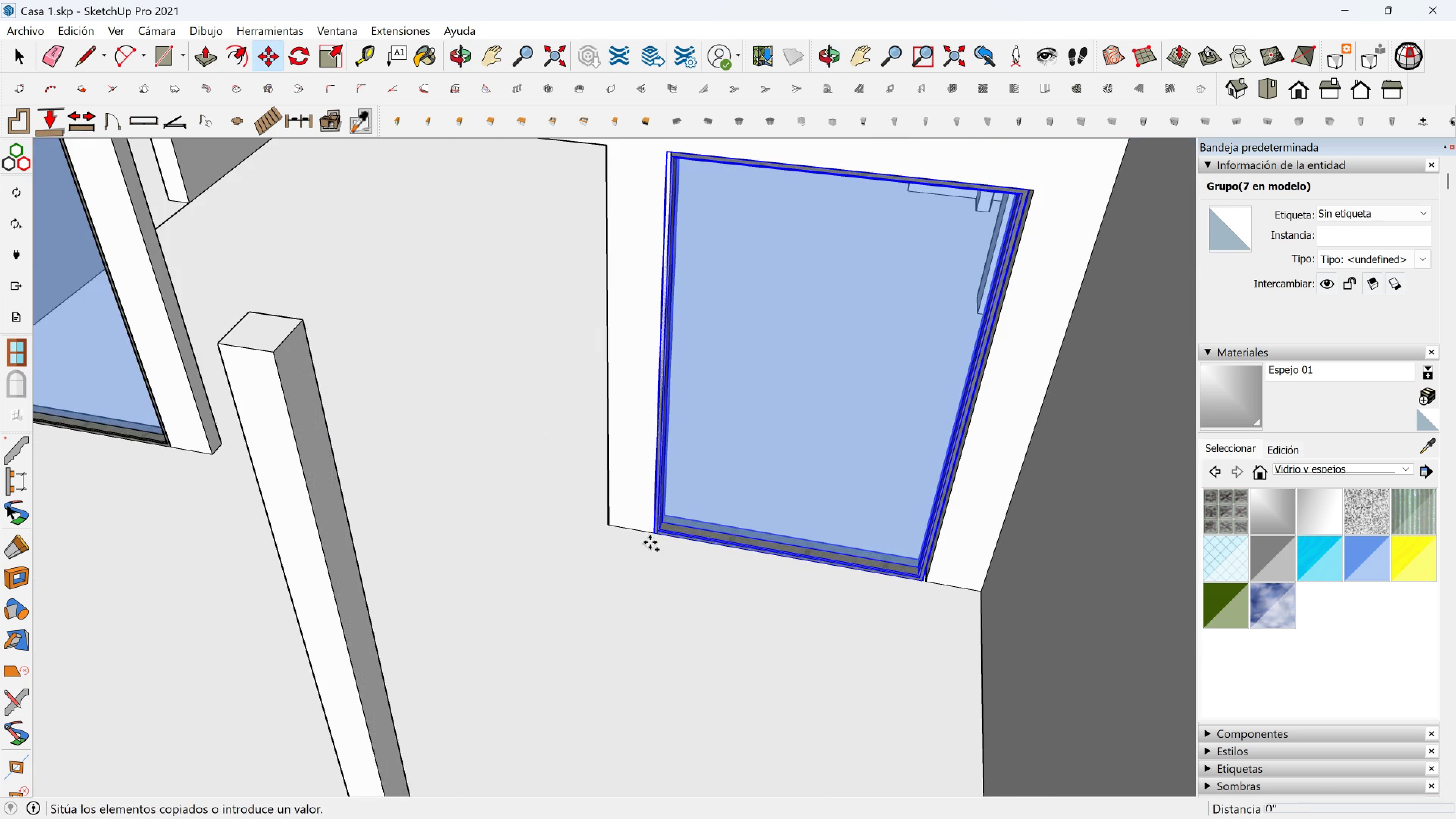 
key(Control+ControlLeft)
 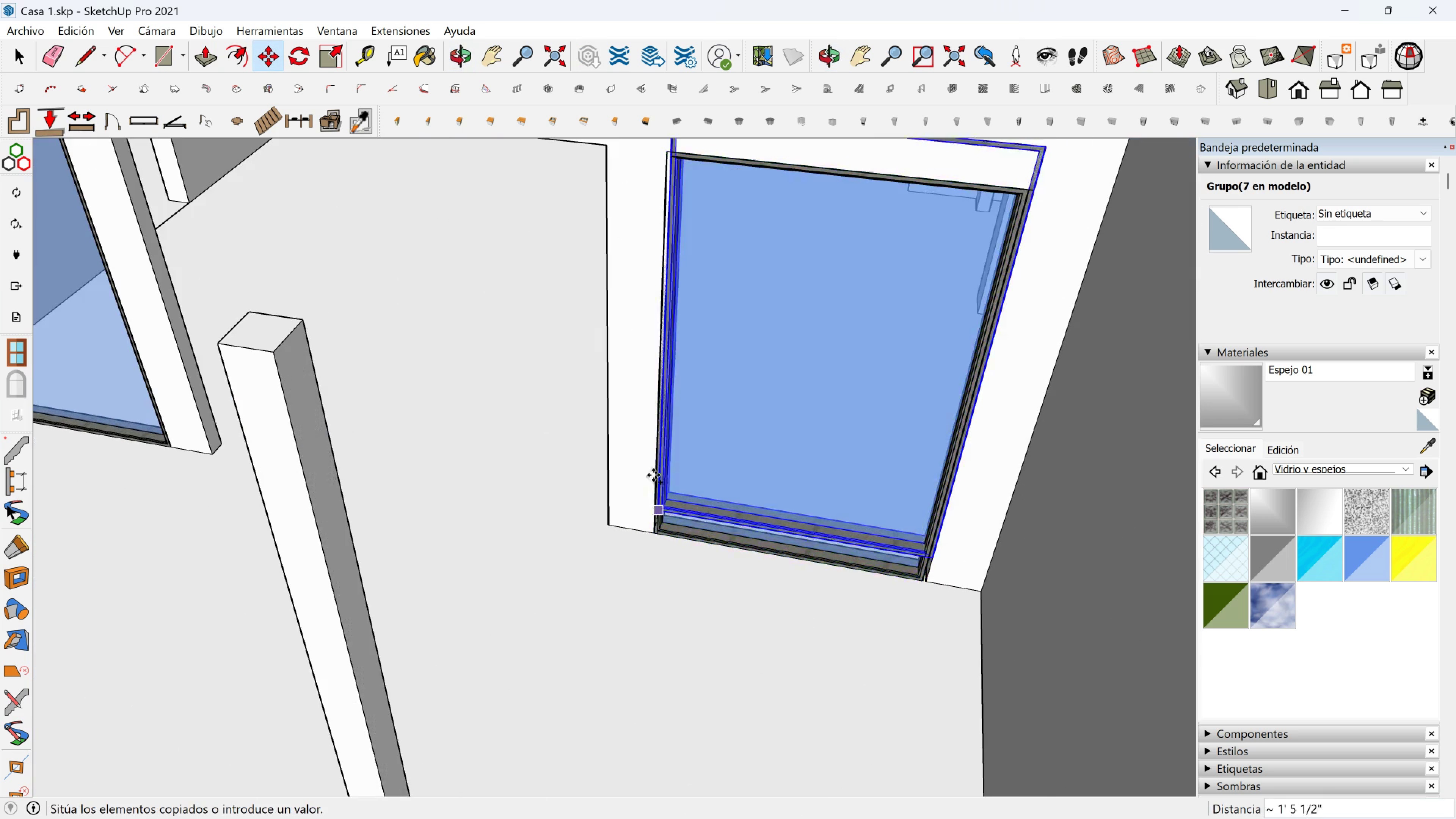 
scroll: coordinate [649, 463], scroll_direction: down, amount: 4.0
 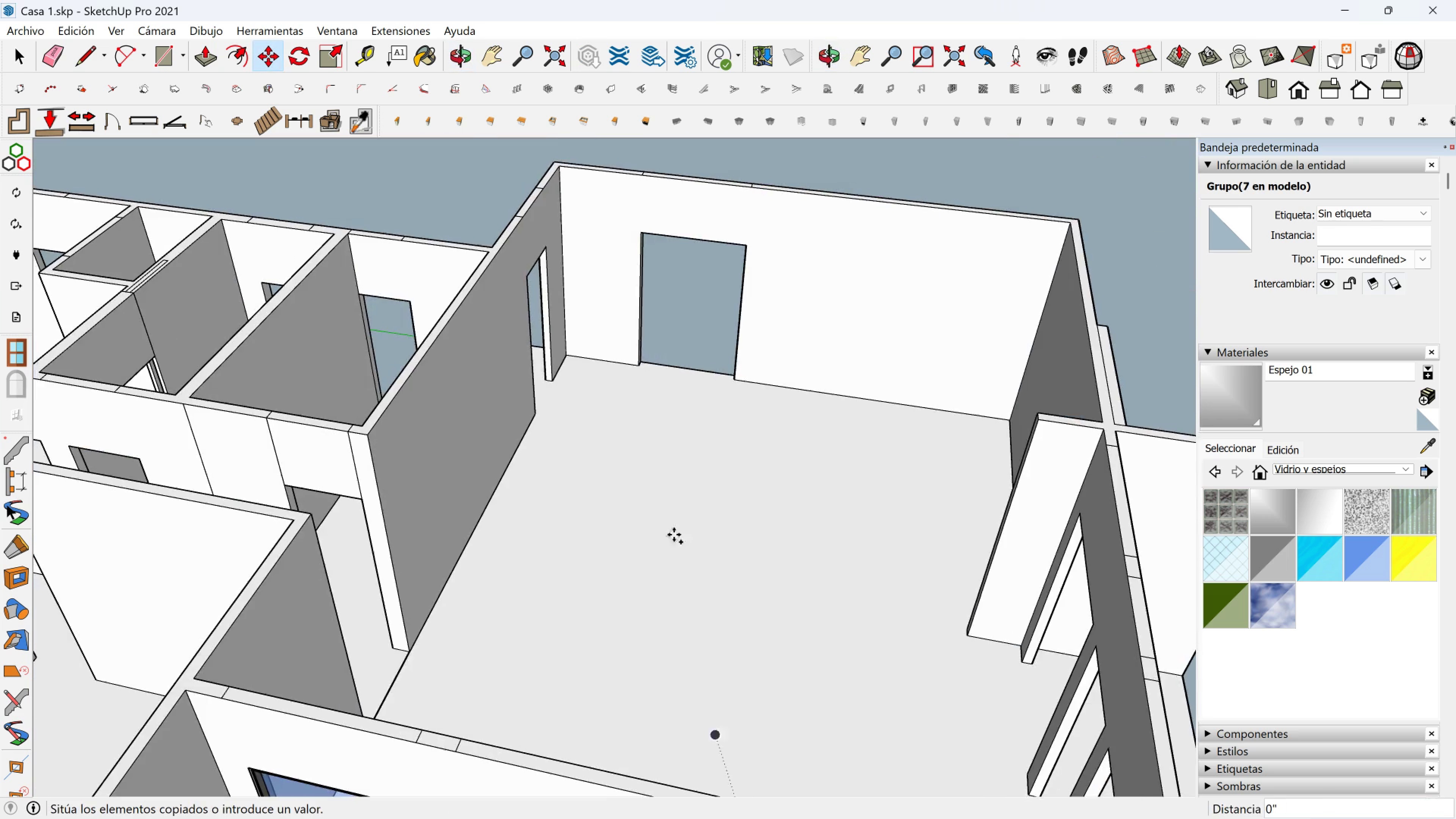 
hold_key(key=ShiftLeft, duration=0.6)
 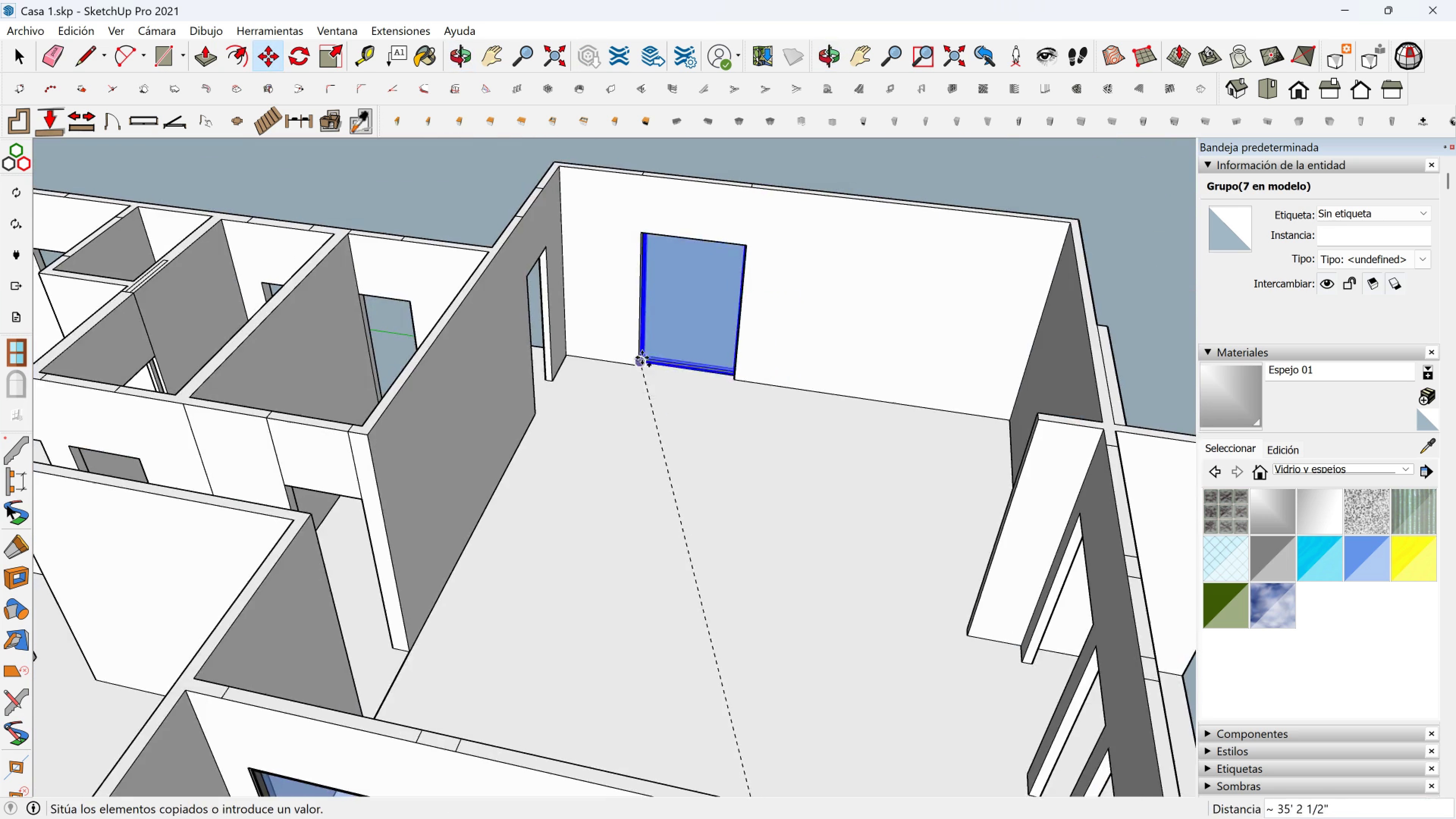 
scroll: coordinate [623, 361], scroll_direction: up, amount: 5.0
 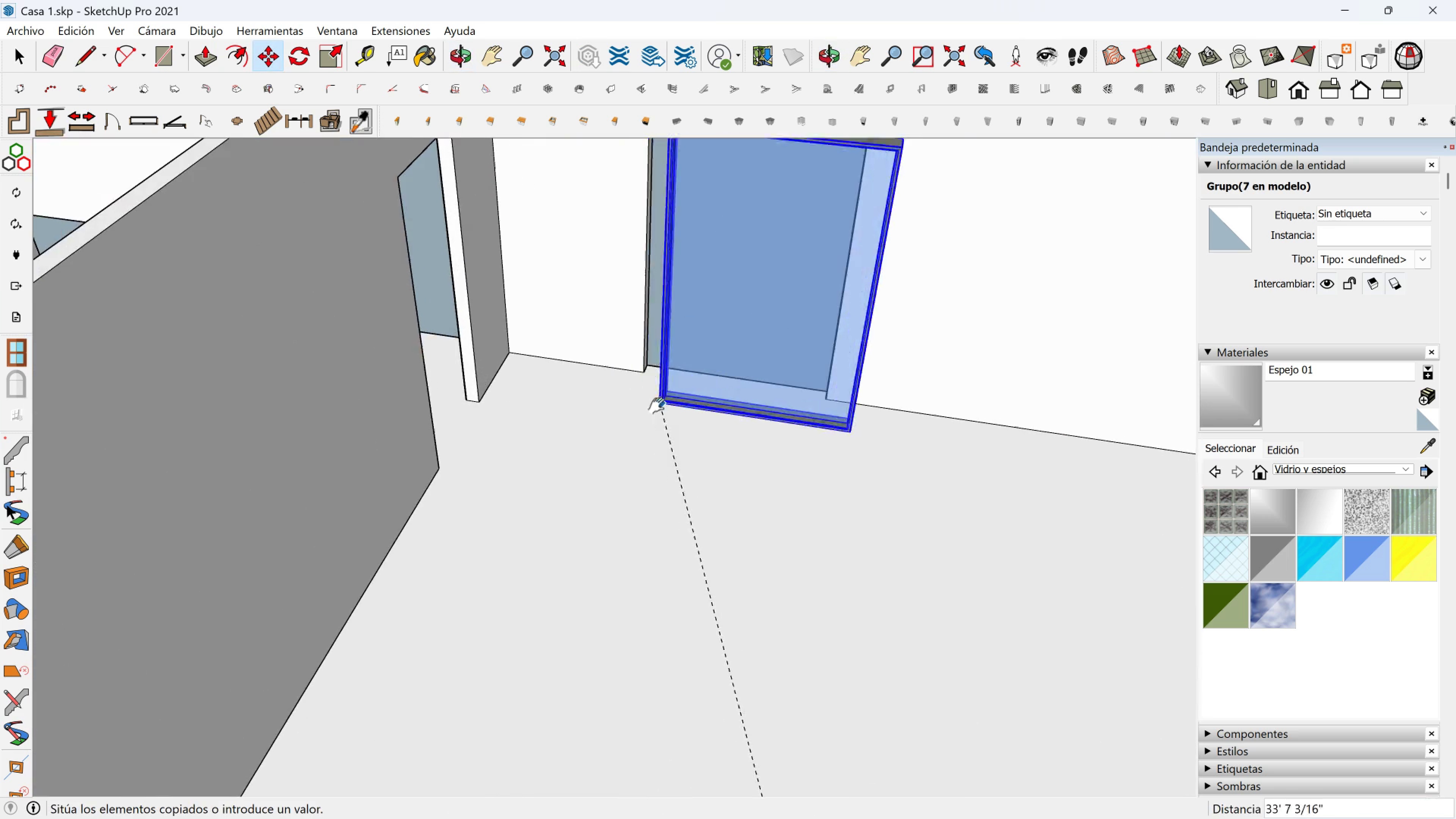 
hold_key(key=ShiftLeft, duration=0.34)
 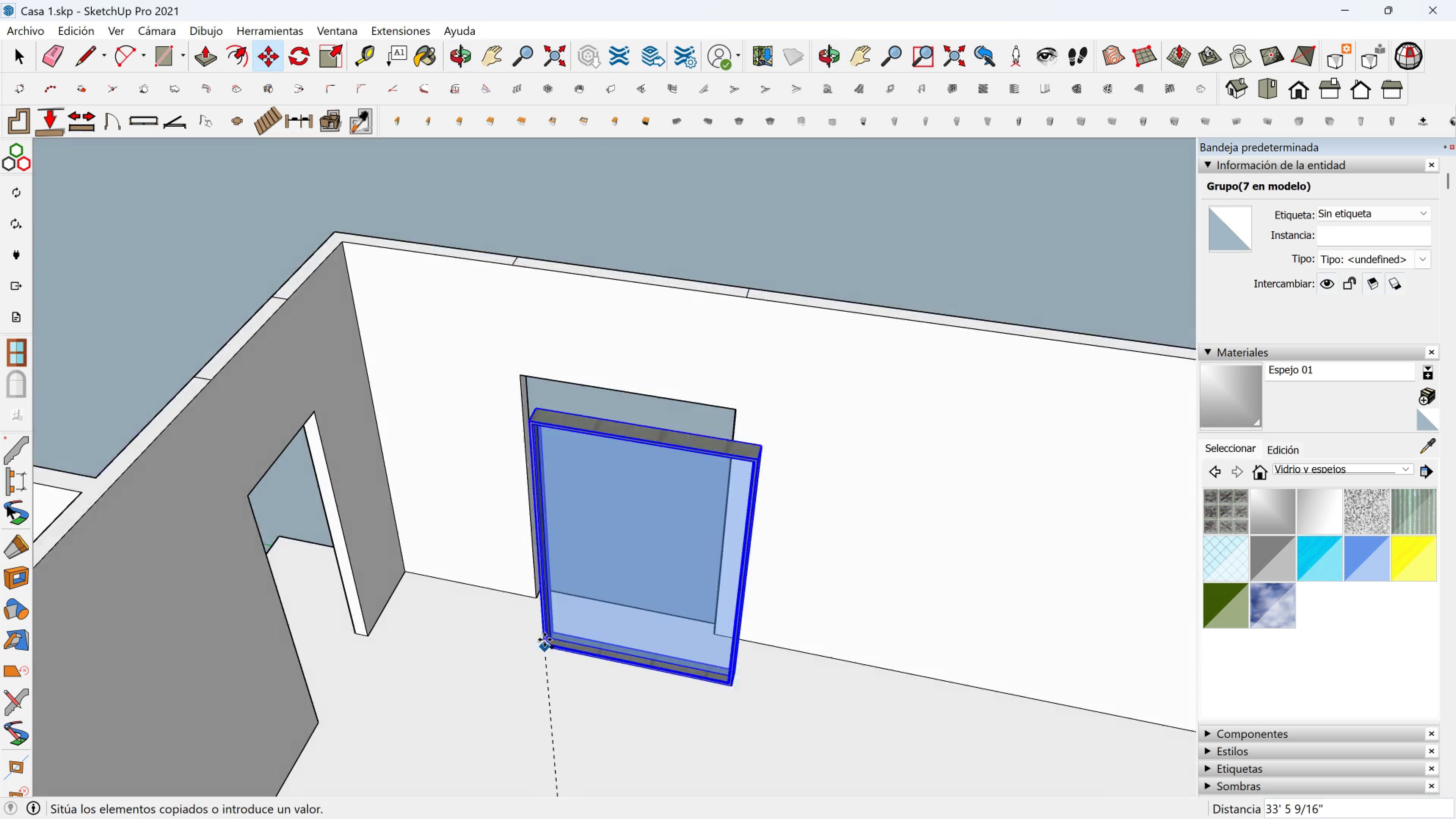 
scroll: coordinate [545, 608], scroll_direction: up, amount: 4.0
 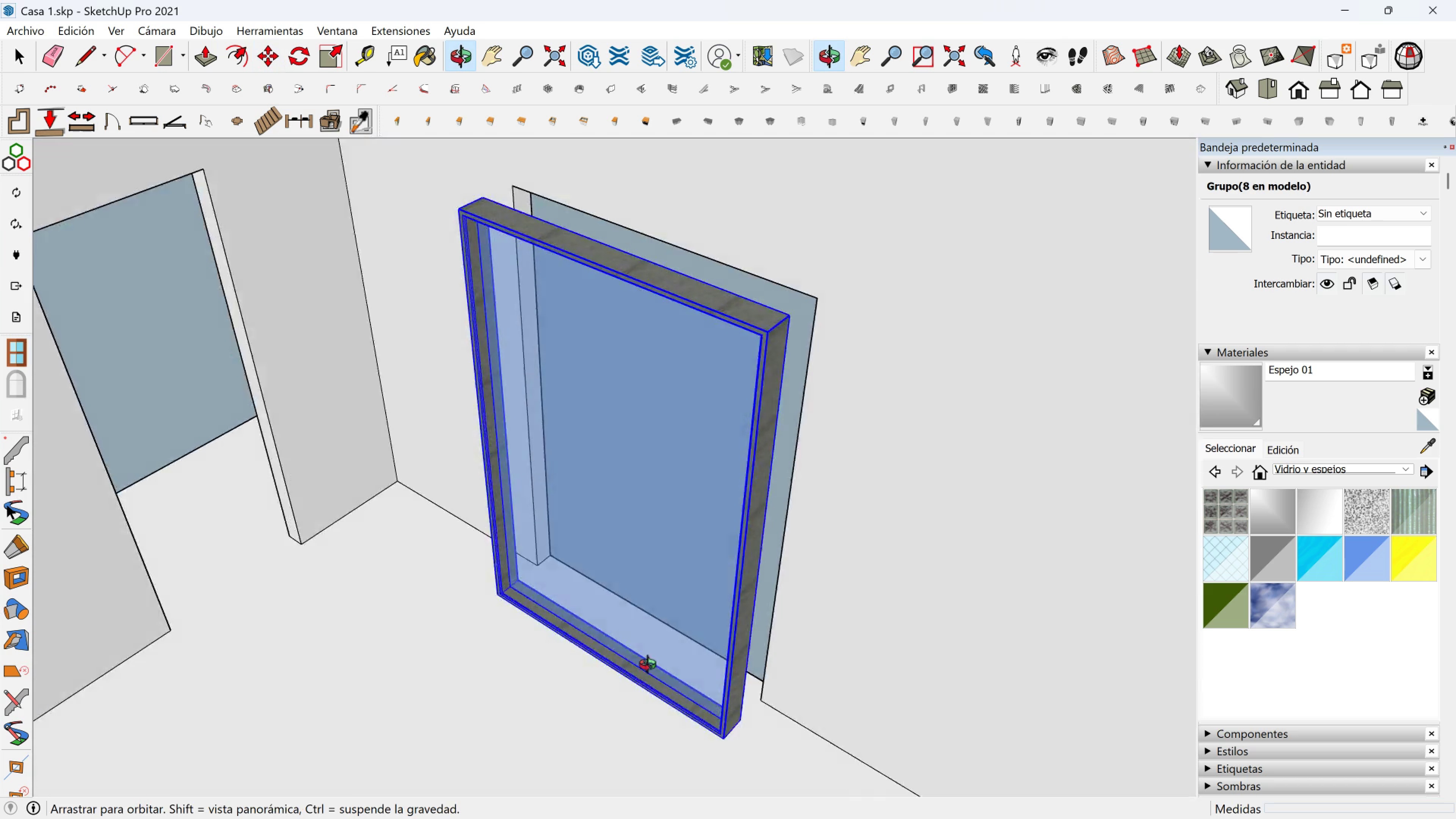 
left_click([503, 636])
 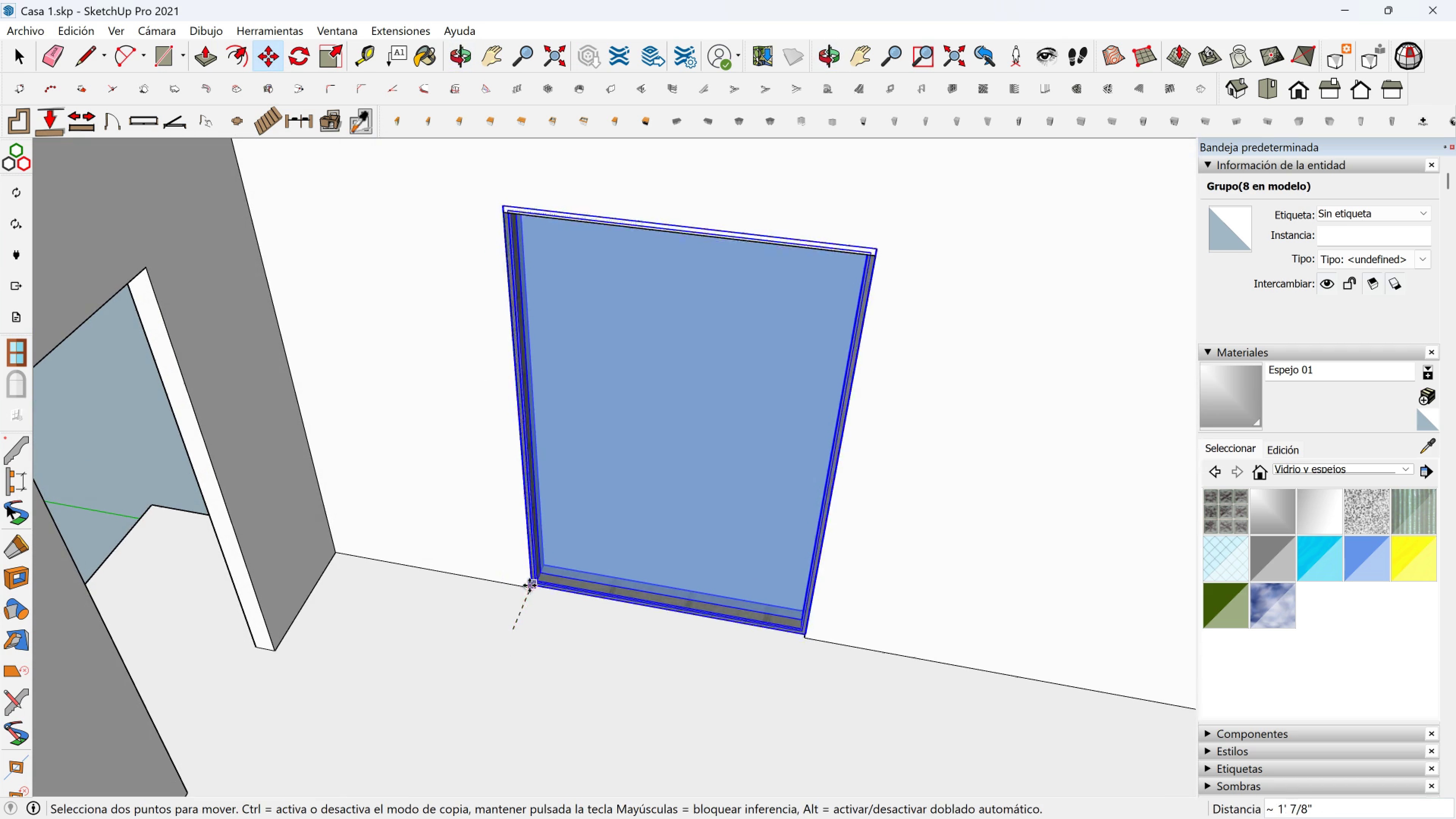 
left_click([529, 585])
 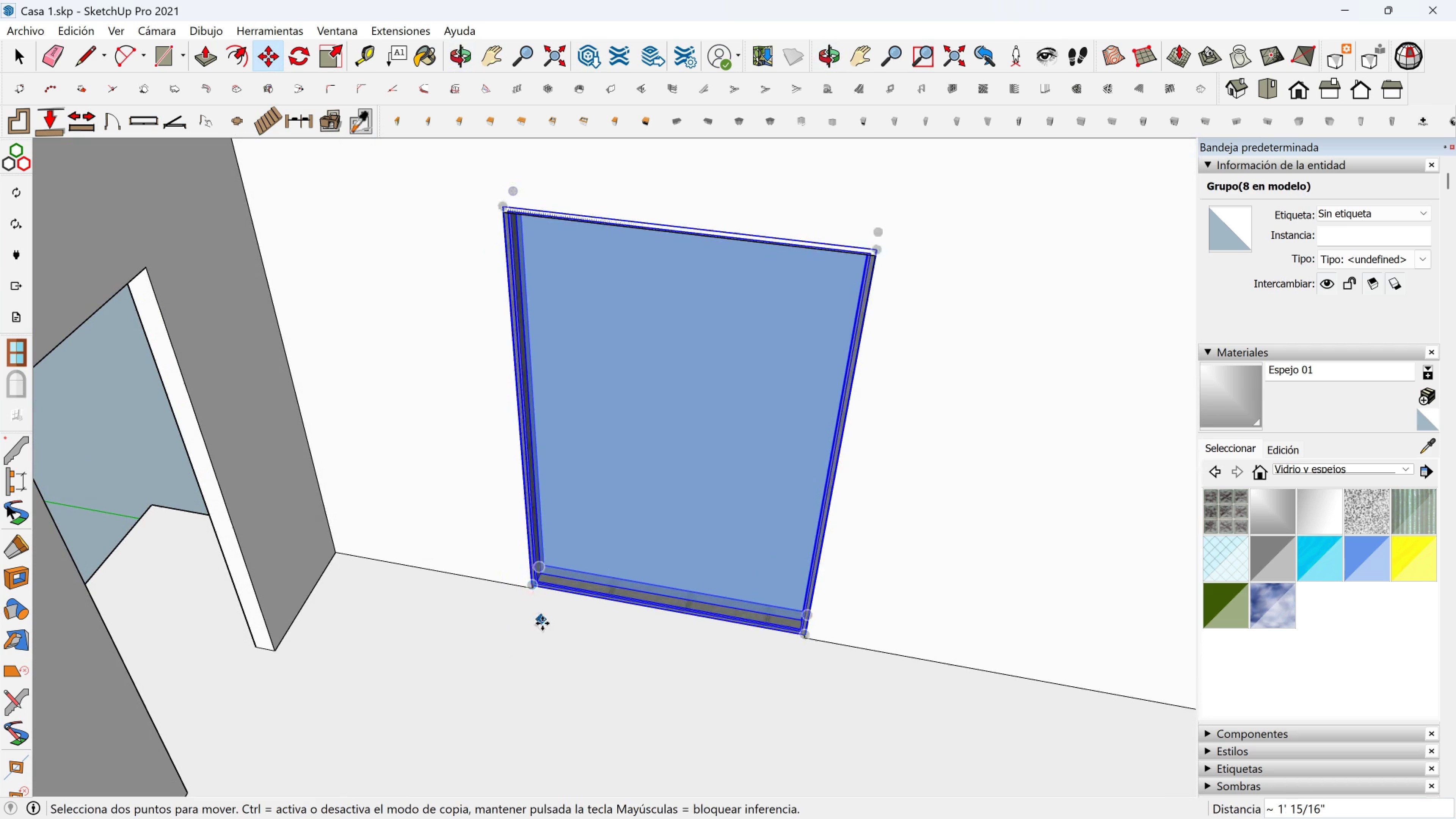 
scroll: coordinate [522, 579], scroll_direction: up, amount: 11.0
 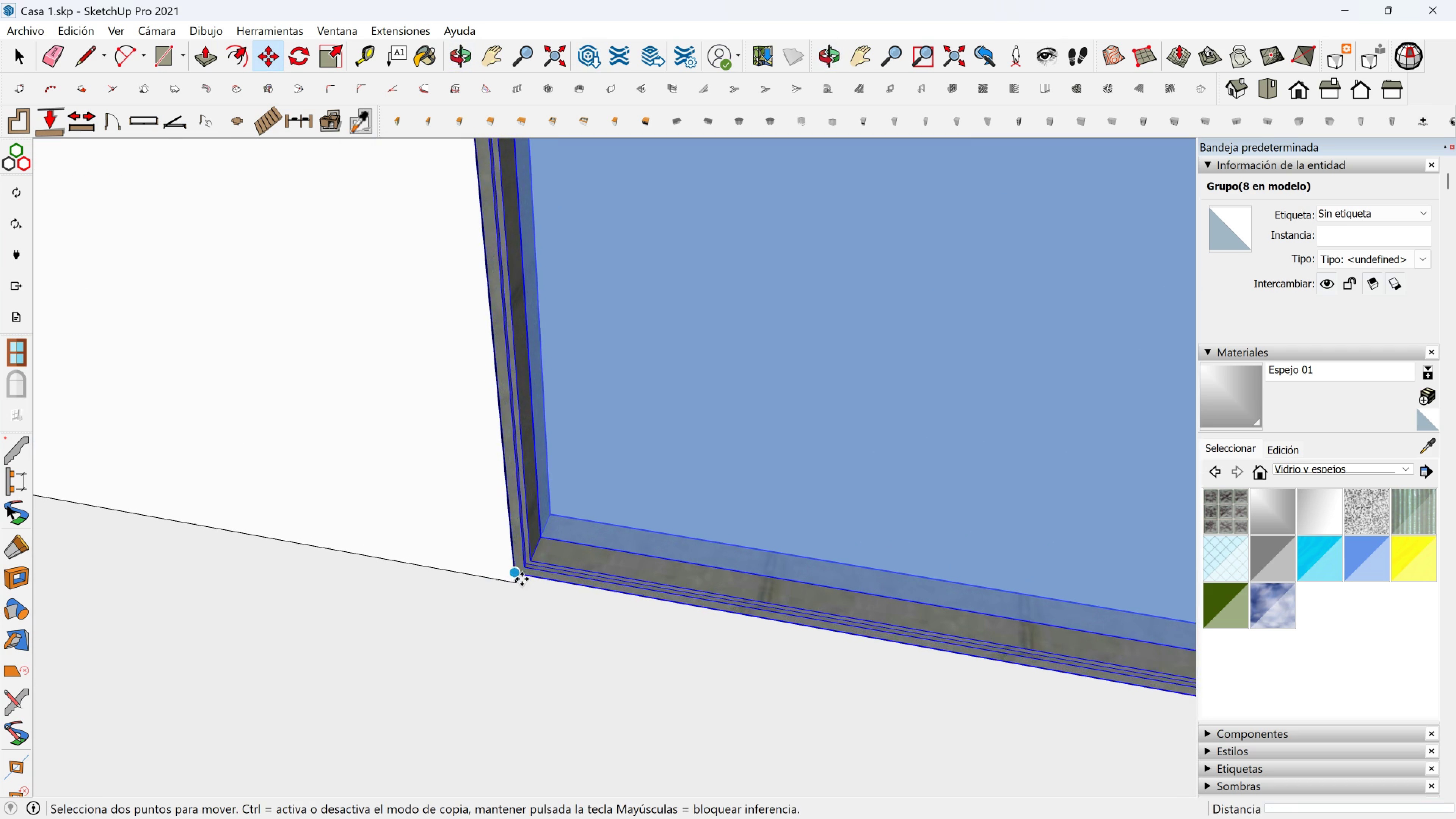 
left_click([522, 579])
 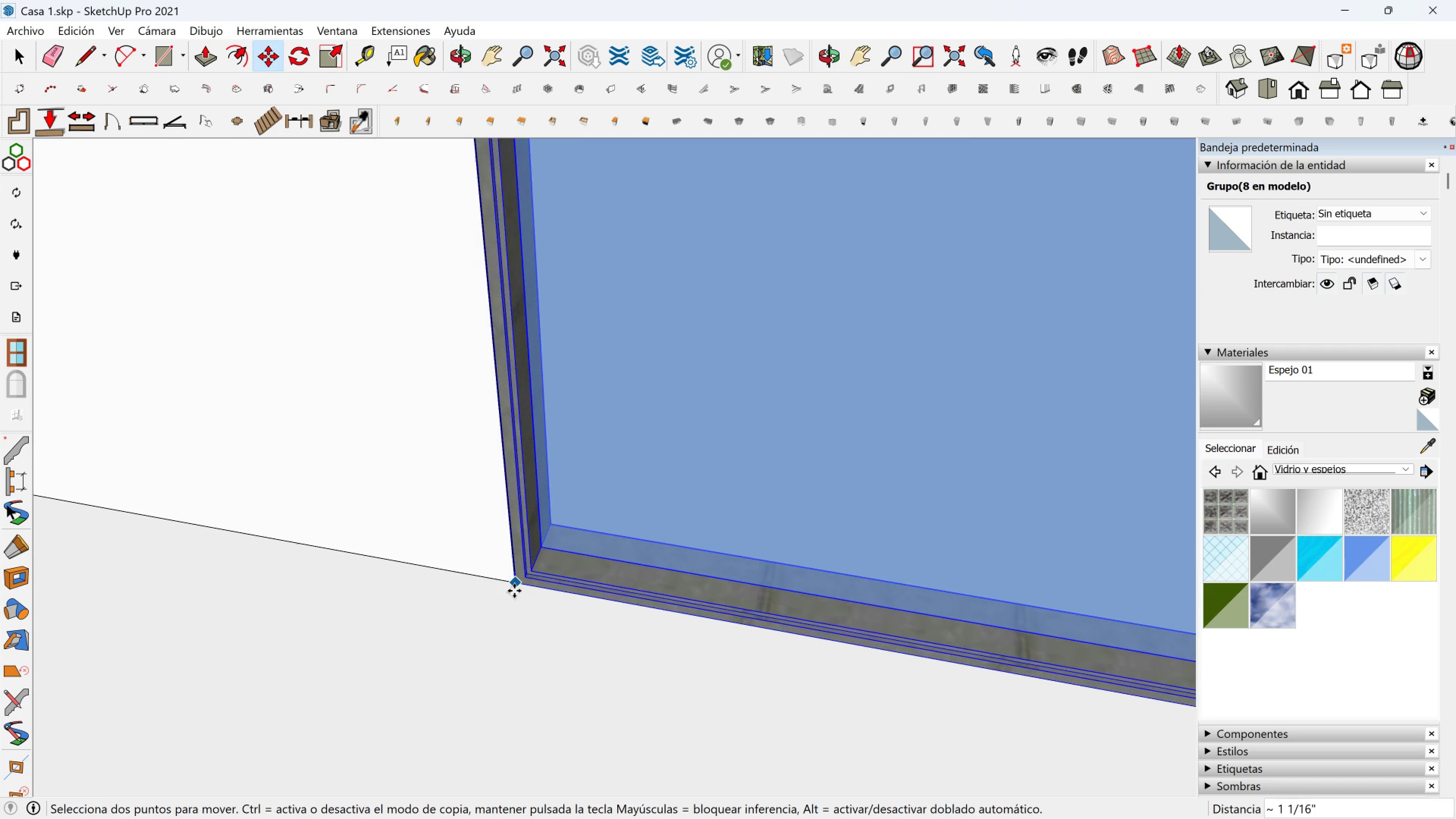 
left_click([514, 591])
 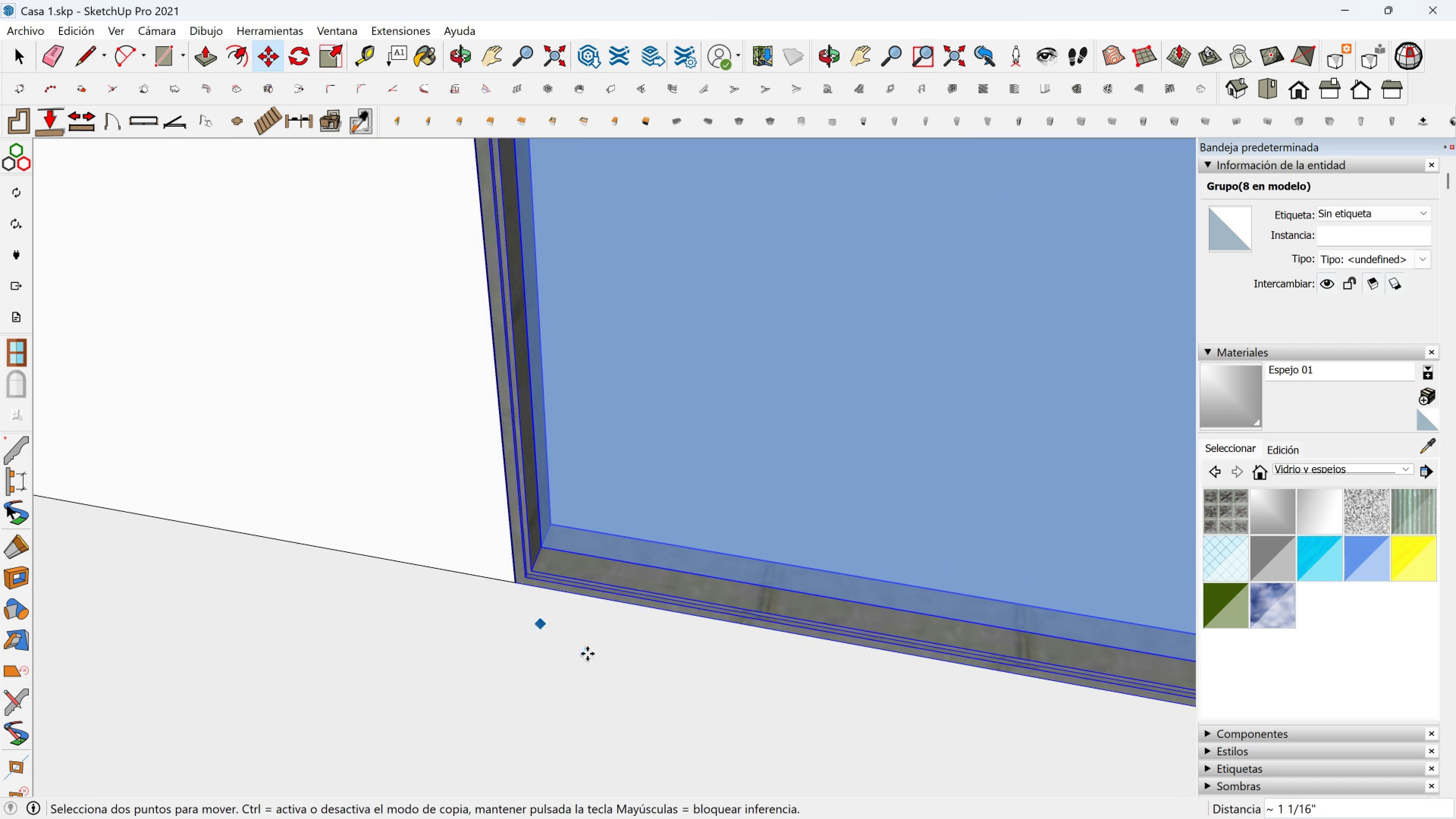 
scroll: coordinate [648, 623], scroll_direction: down, amount: 15.0
 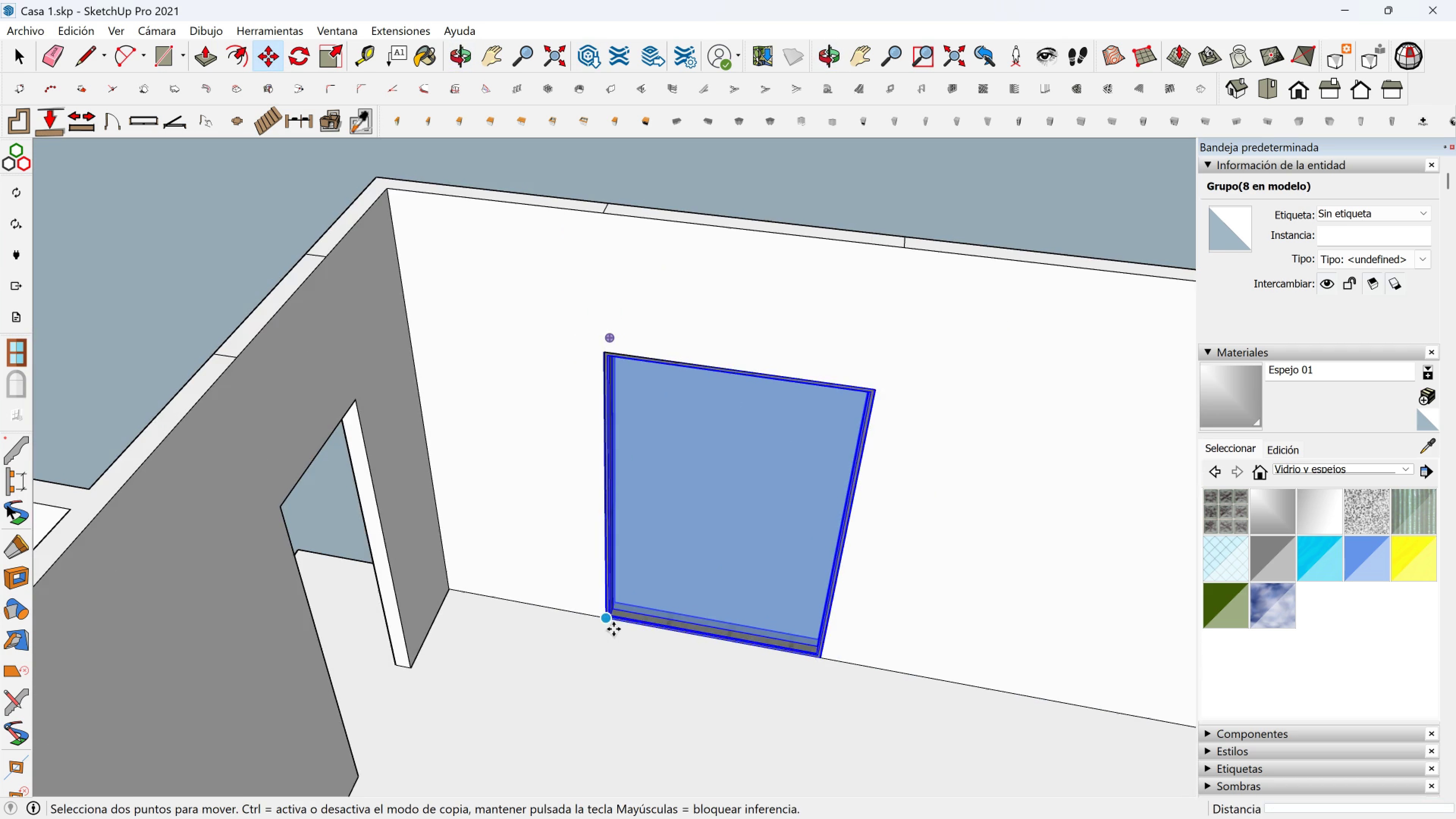 
left_click([613, 629])
 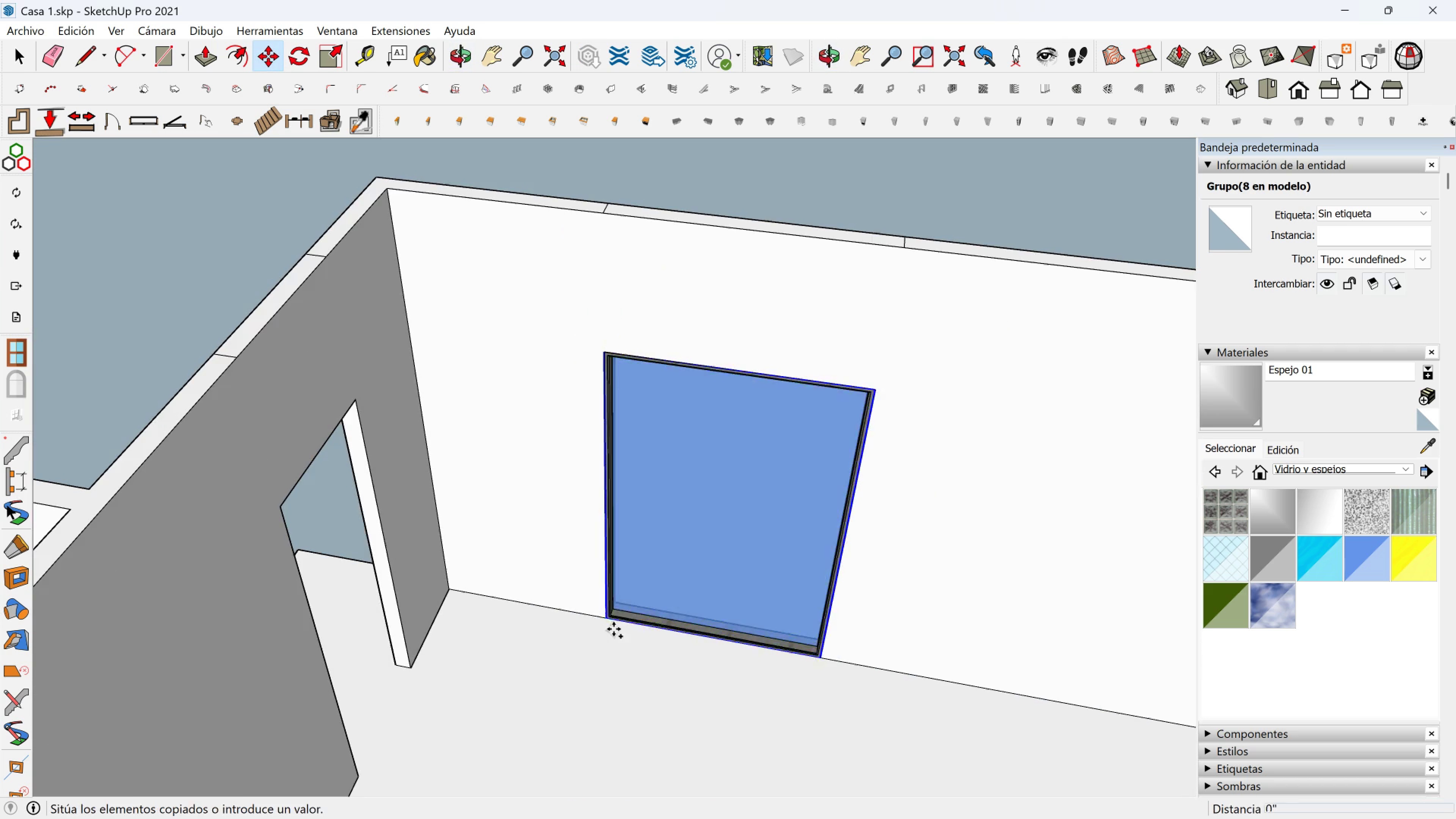 
key(Control+ControlLeft)
 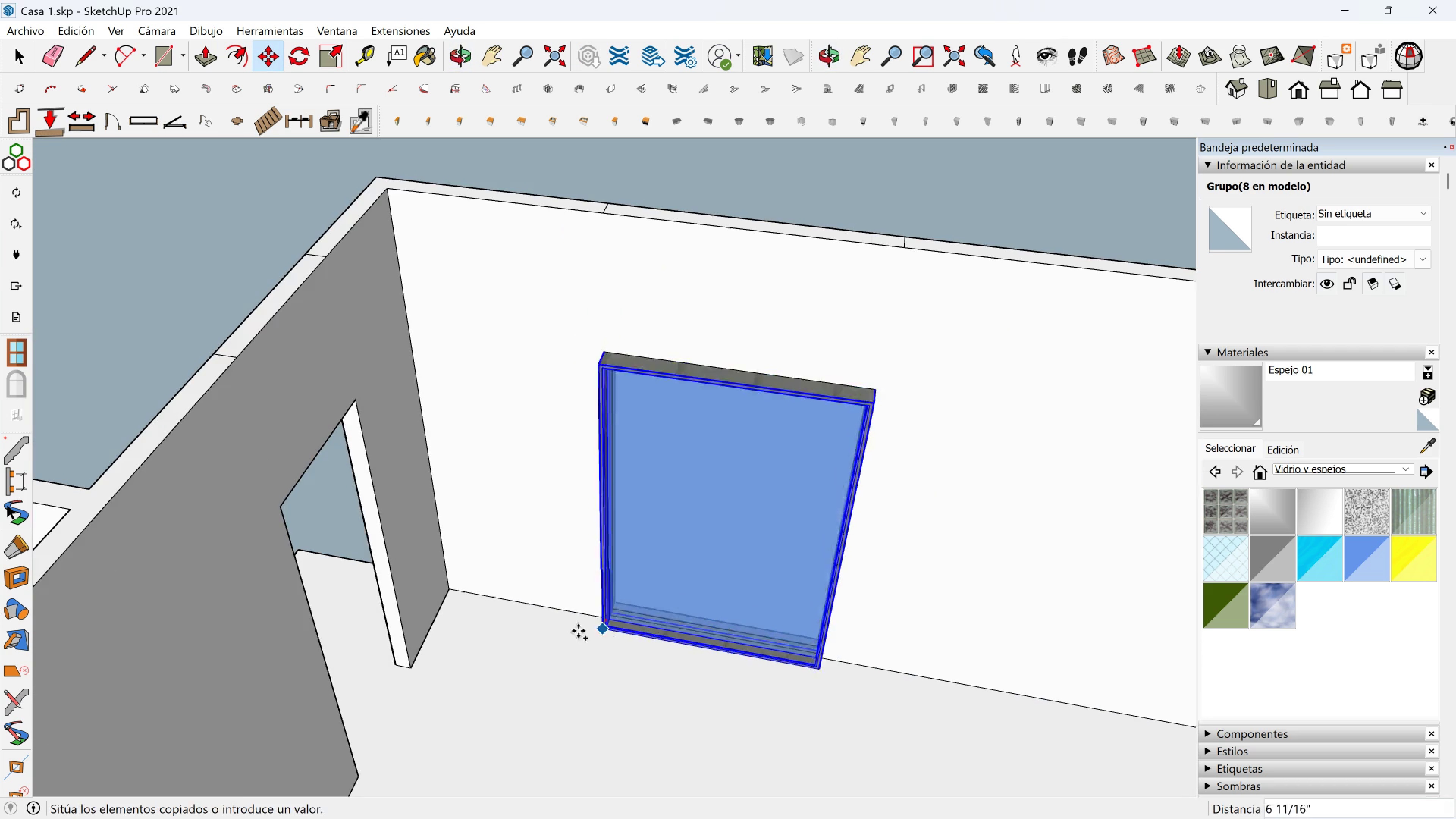 
scroll: coordinate [526, 640], scroll_direction: down, amount: 4.0
 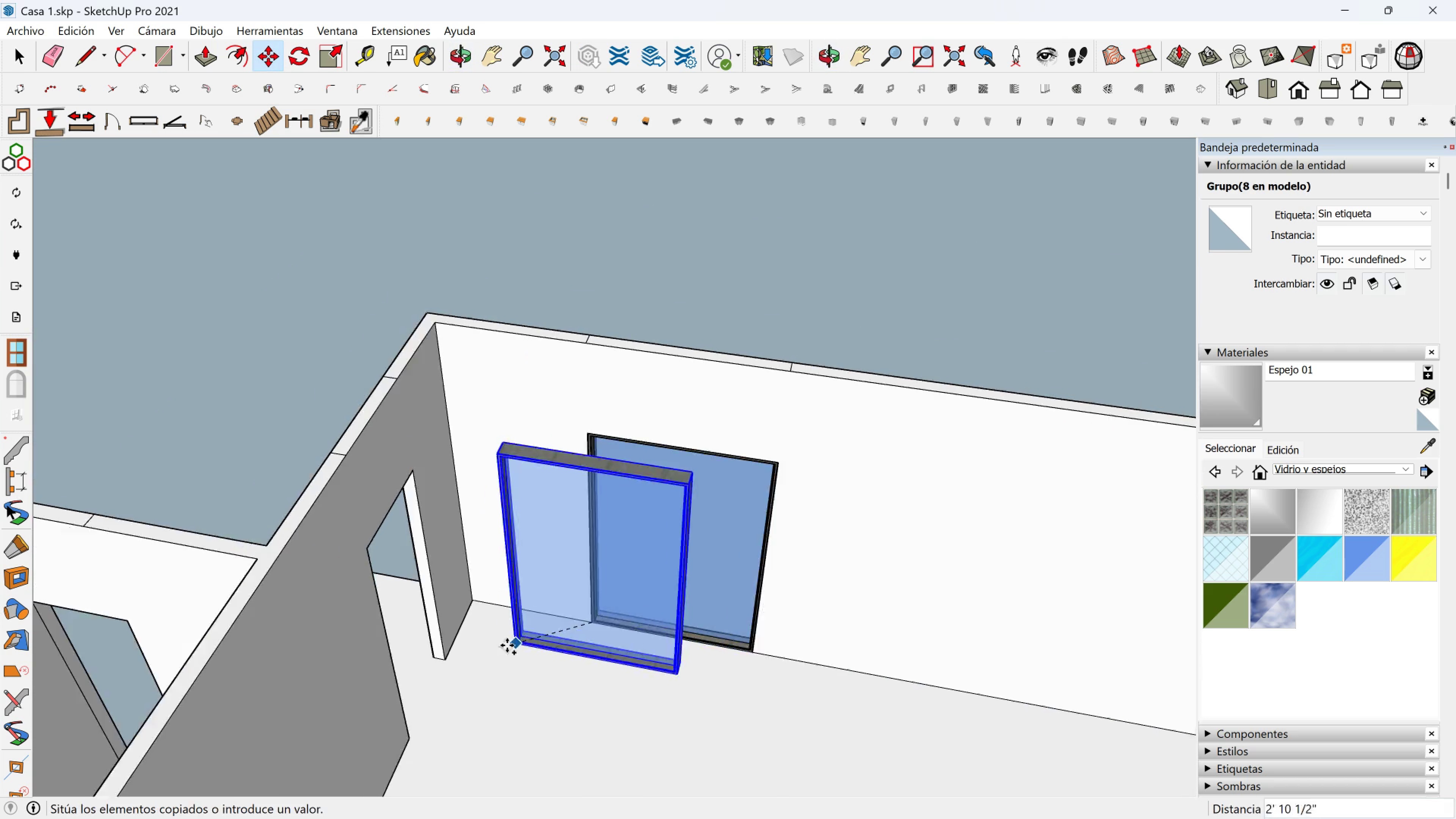 
hold_key(key=ShiftLeft, duration=0.55)
 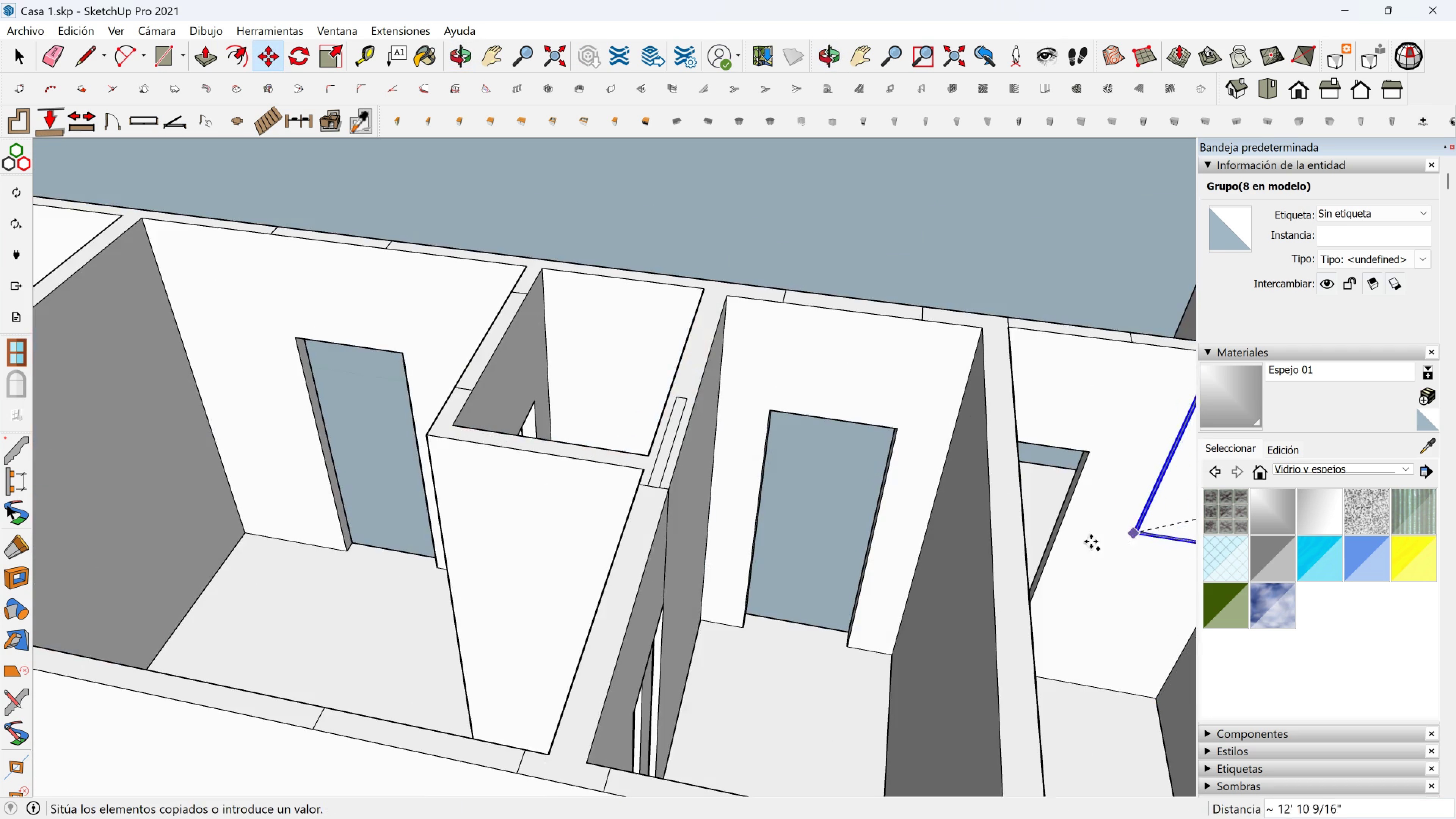 
scroll: coordinate [662, 549], scroll_direction: down, amount: 8.0
 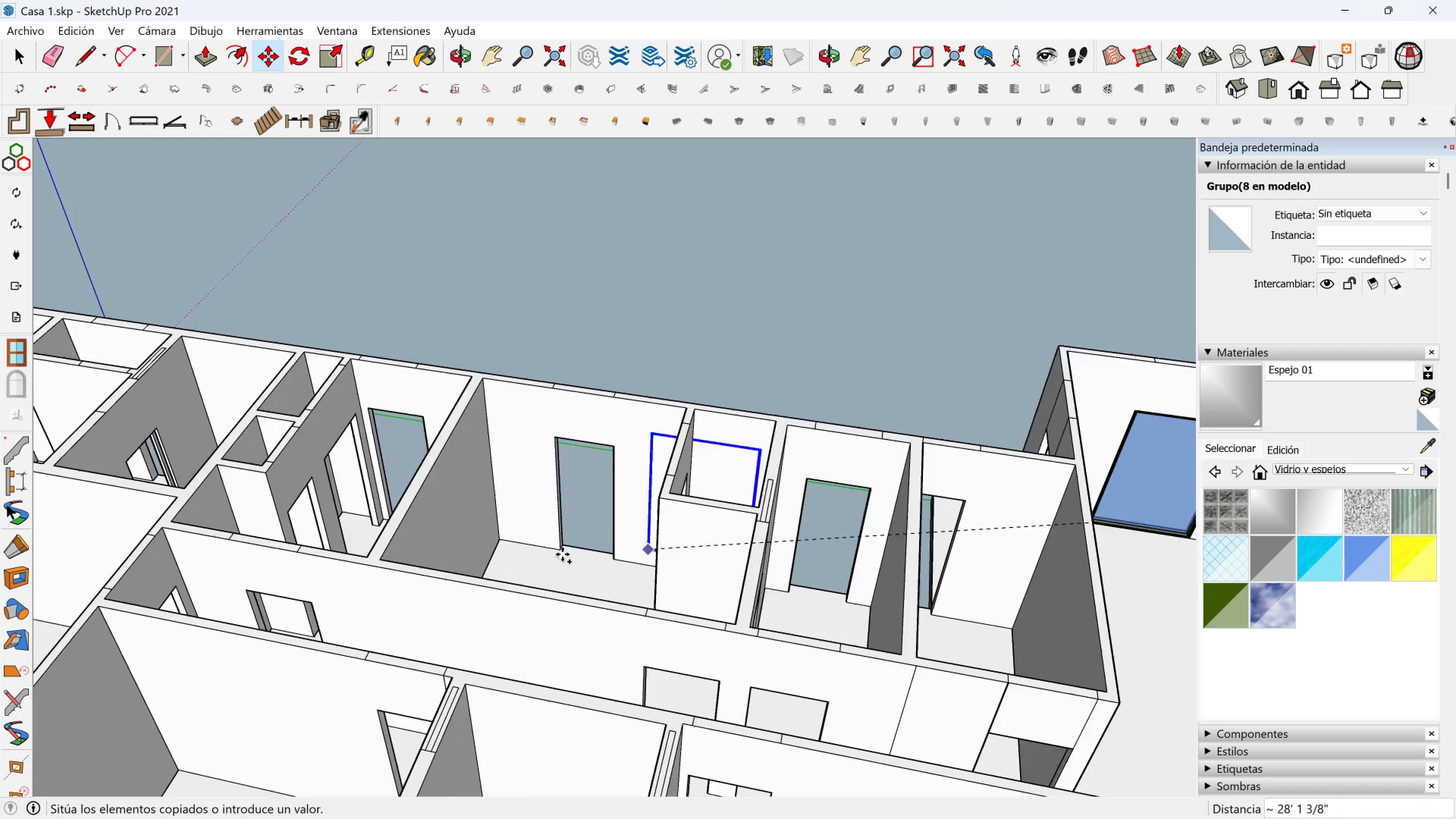 
hold_key(key=ShiftLeft, duration=0.47)
 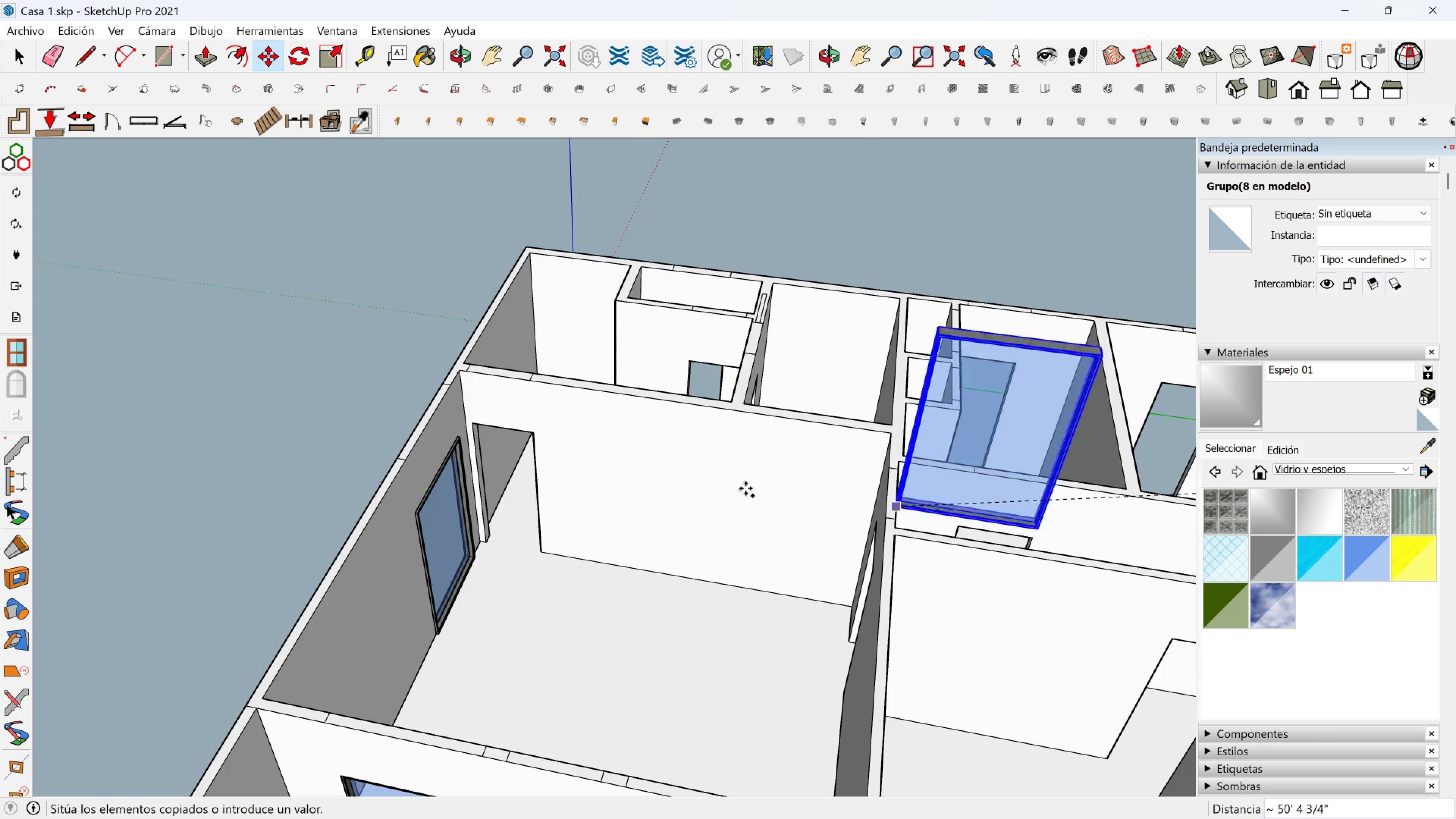 
scroll: coordinate [720, 488], scroll_direction: down, amount: 3.0
 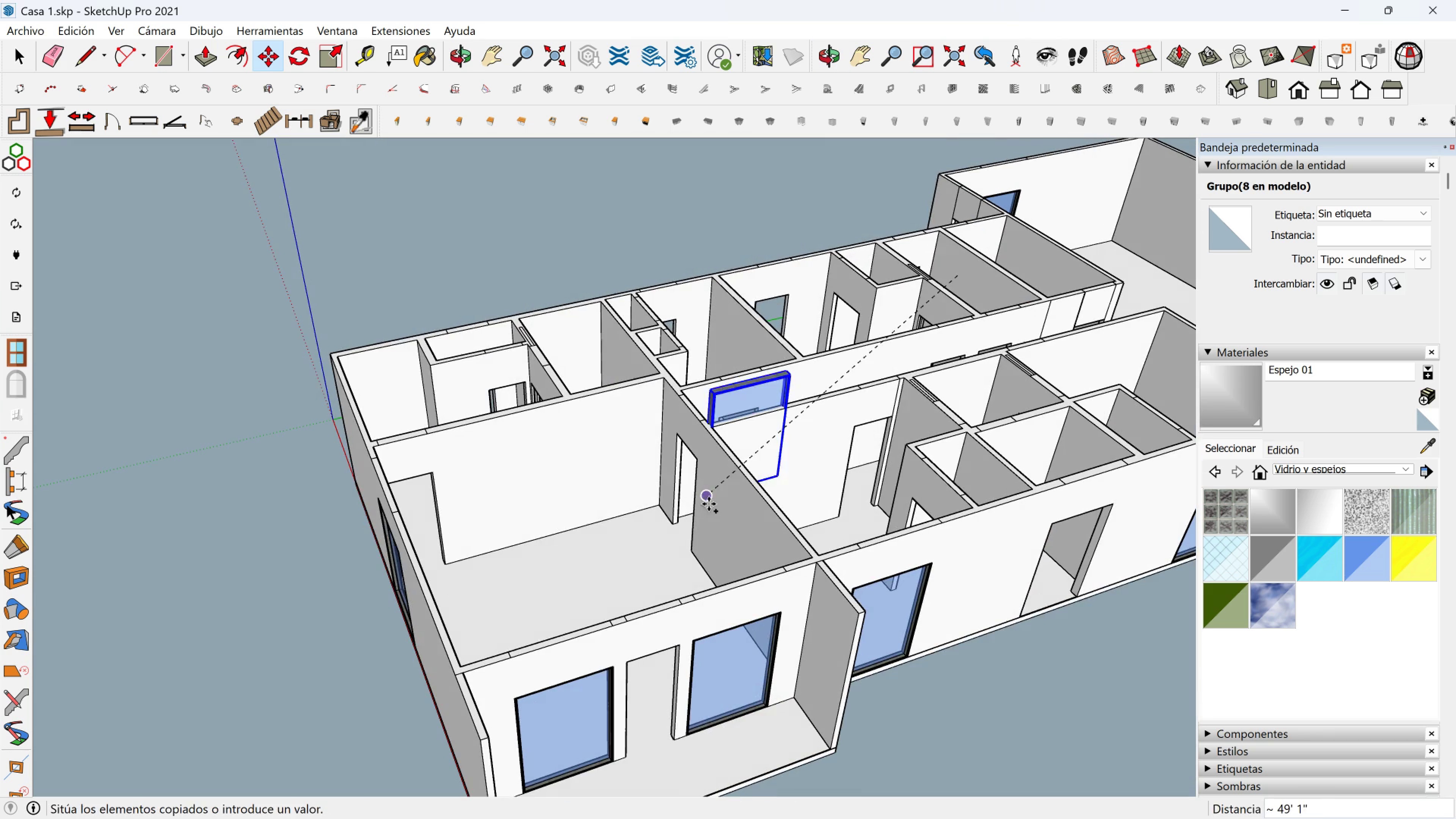 
key(Escape)
 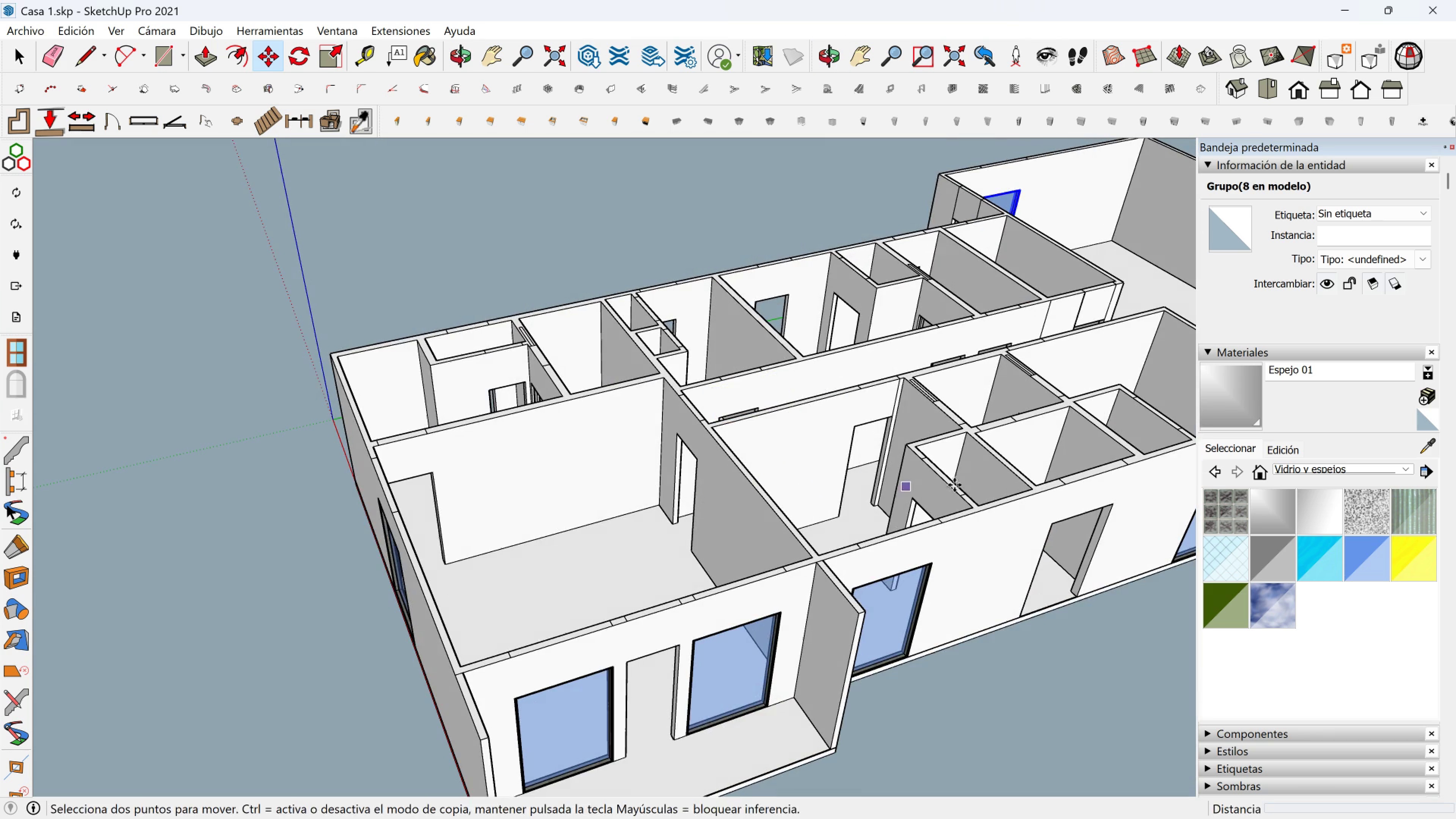 
hold_key(key=ShiftLeft, duration=0.43)
 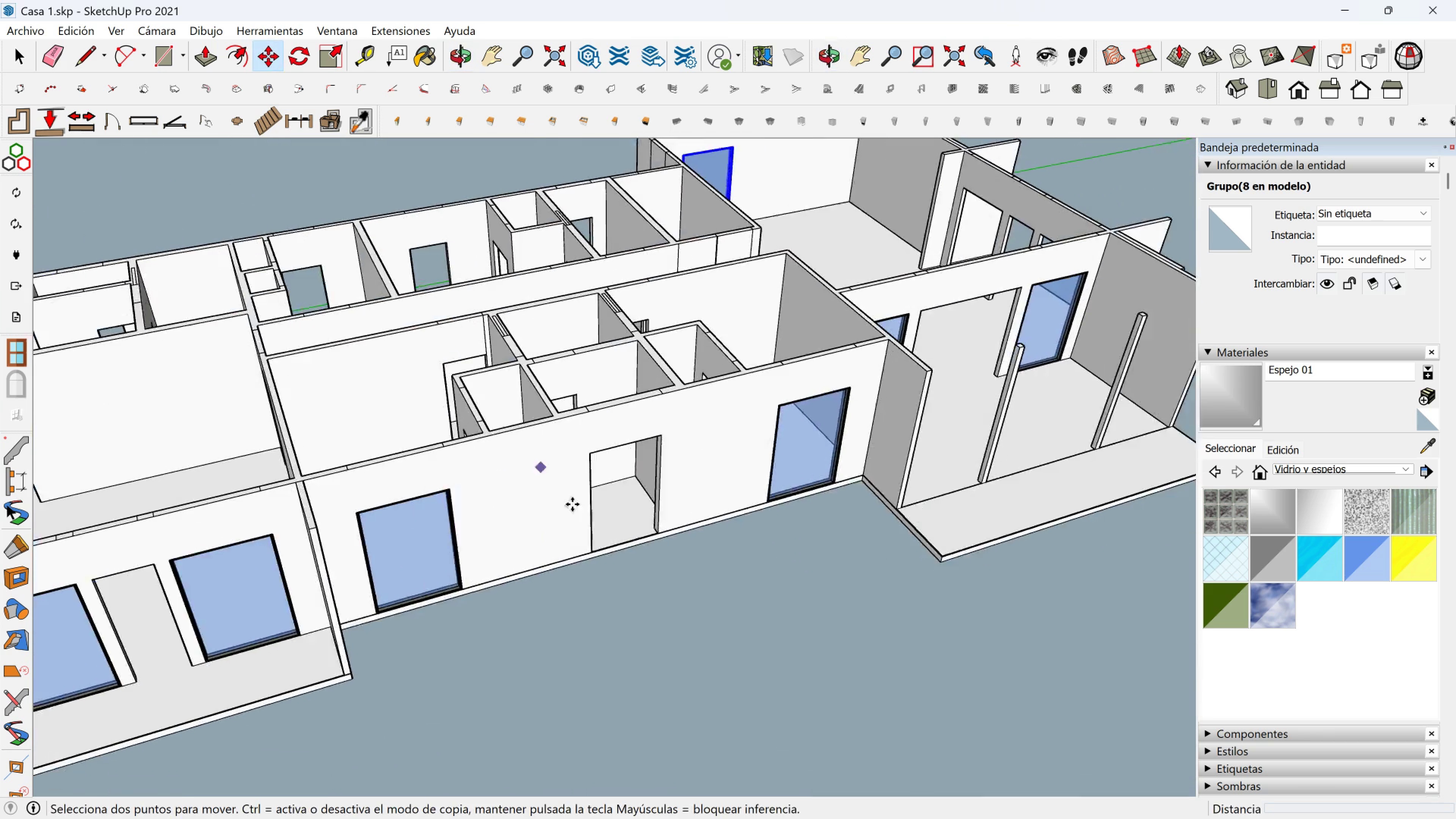 
scroll: coordinate [490, 555], scroll_direction: up, amount: 11.0
 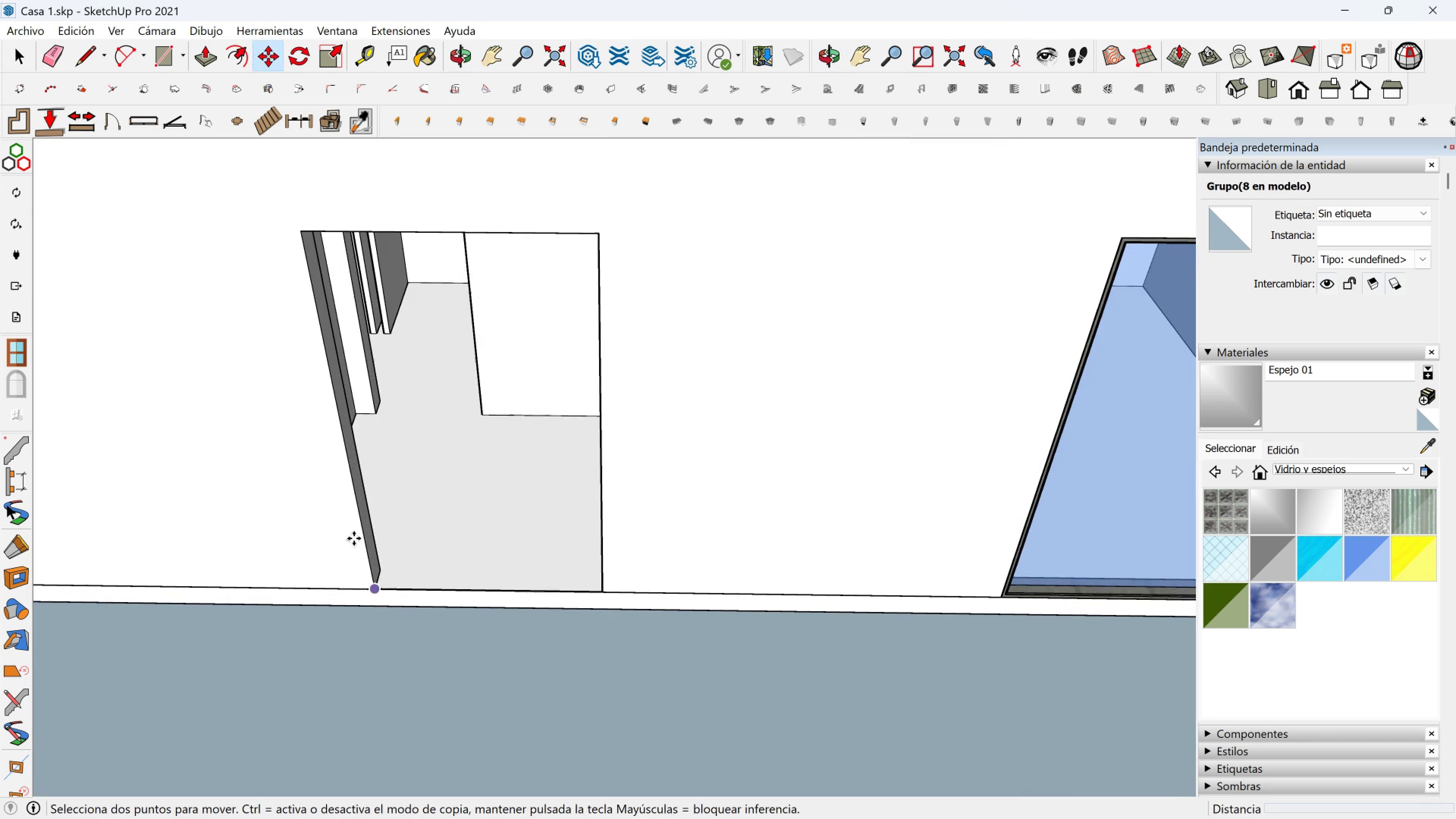 
key(Space)
 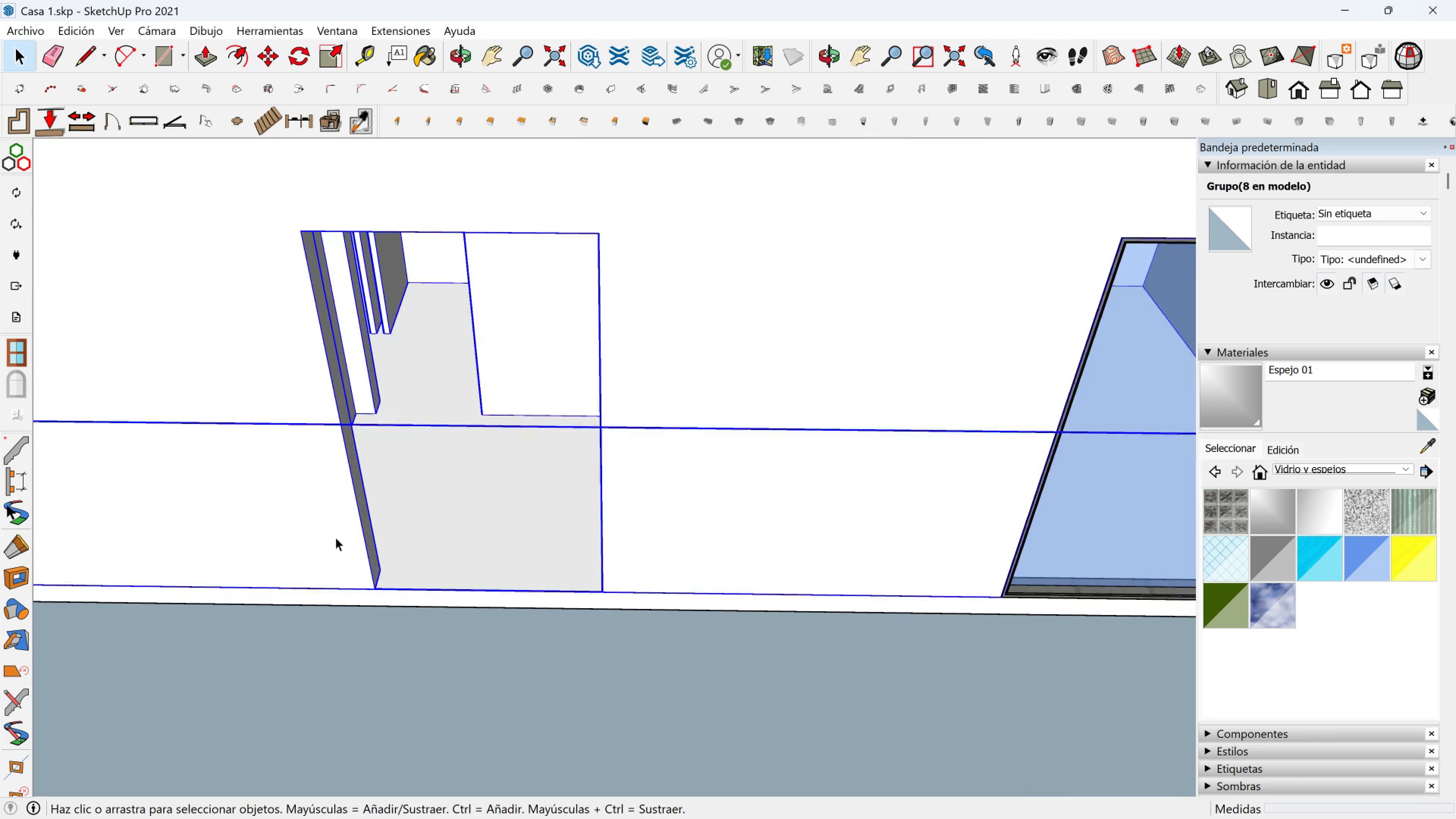 
double_click([336, 537])
 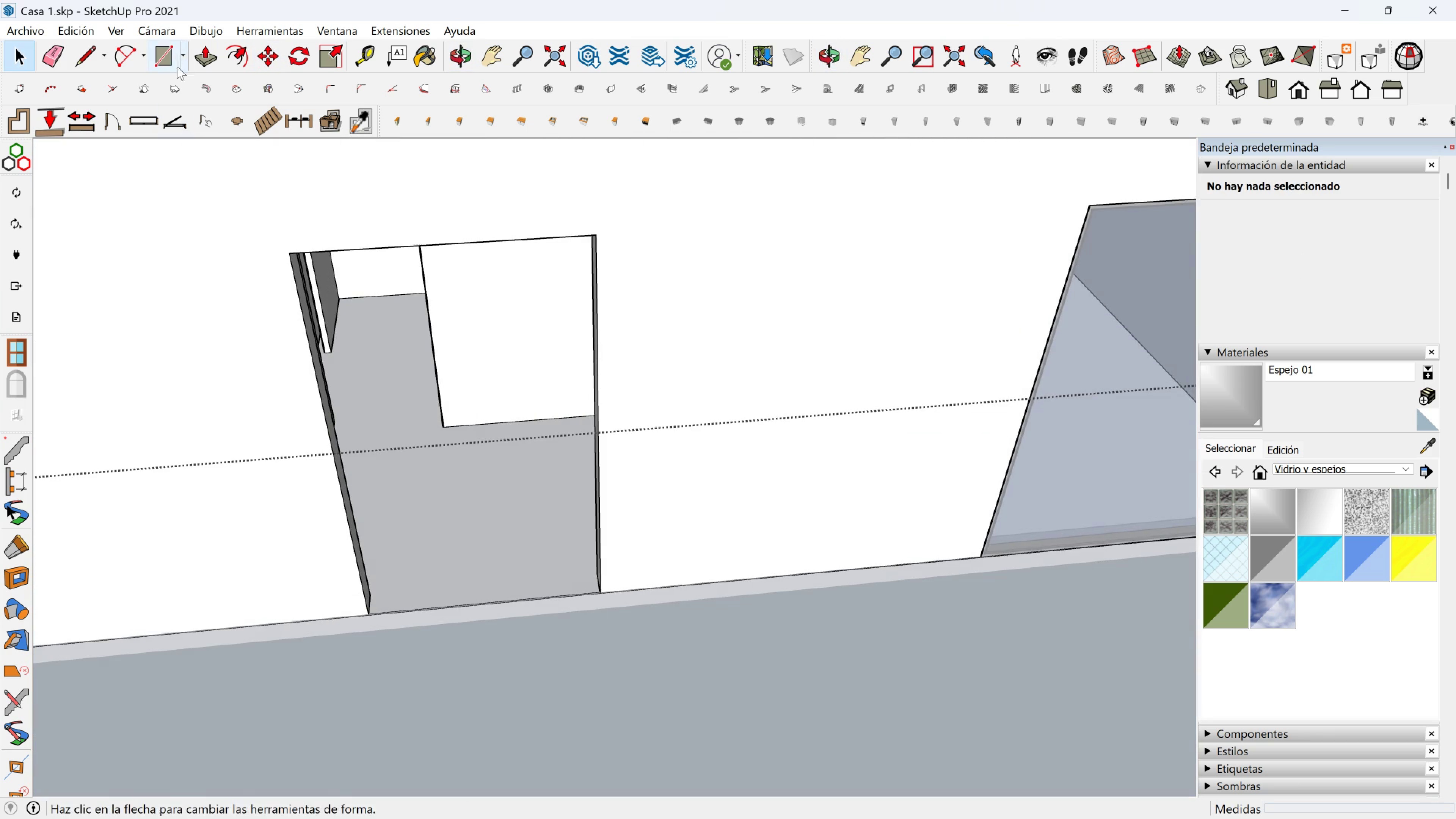 
left_click([165, 55])
 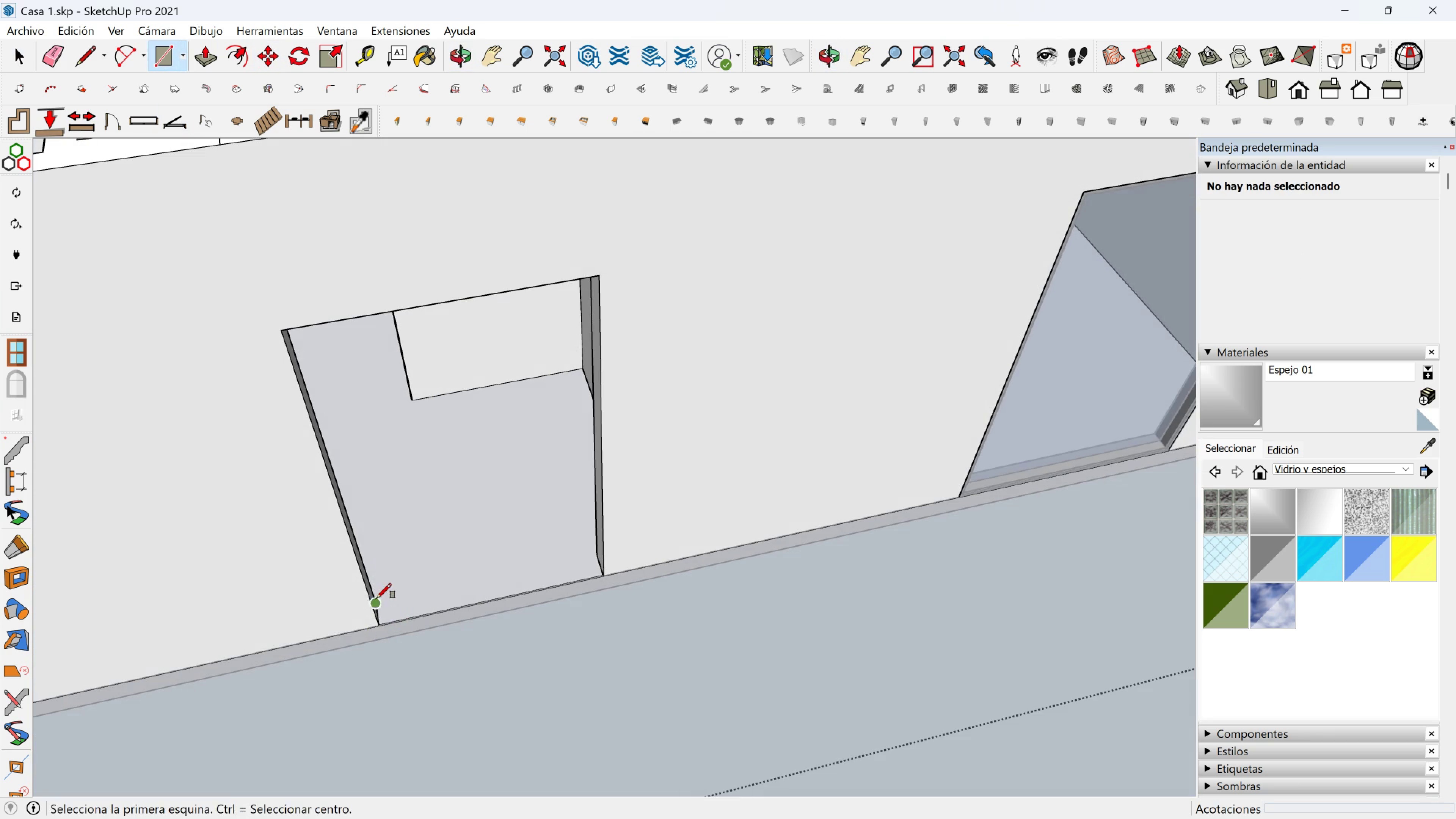 
left_click([377, 599])
 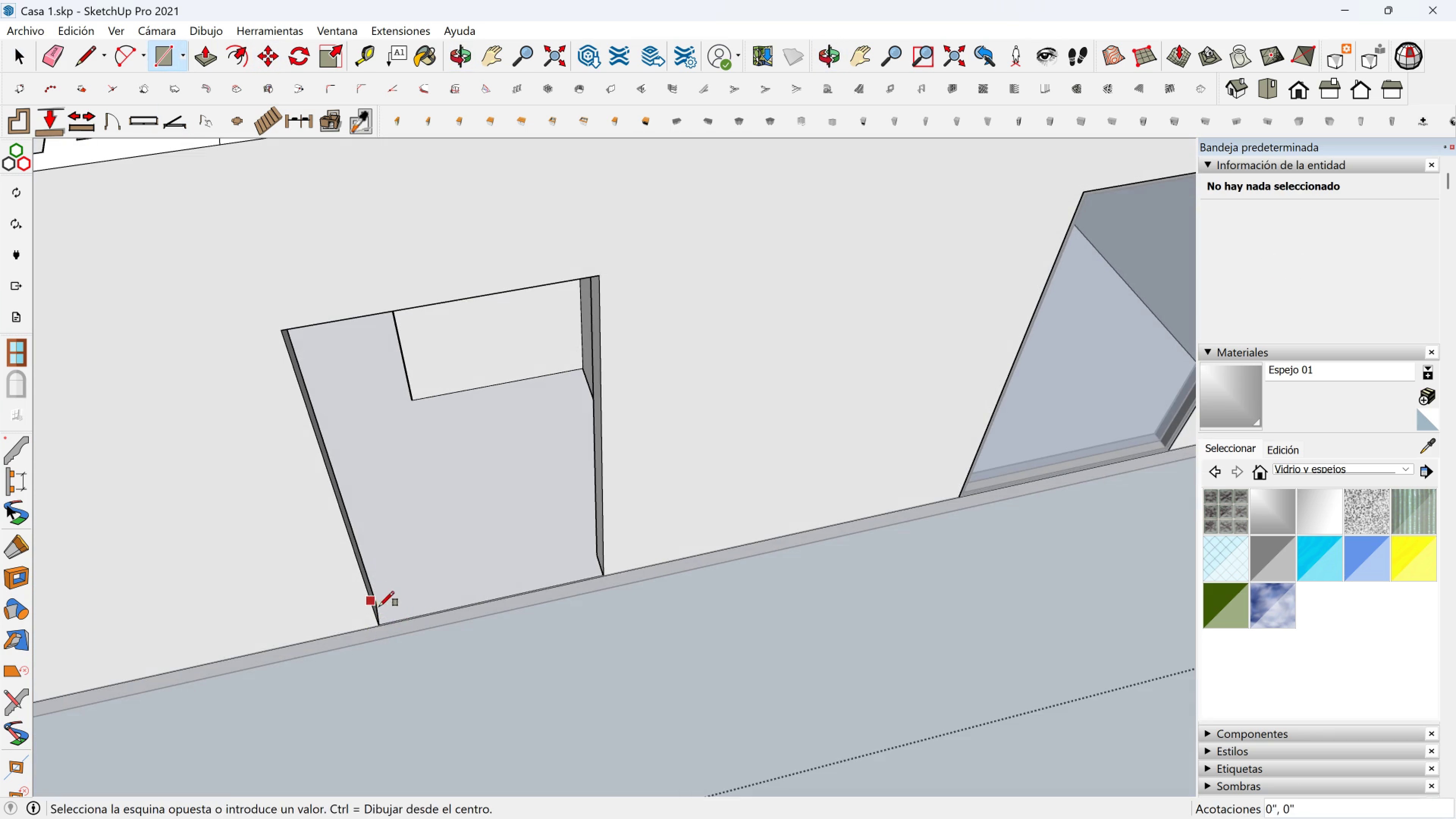 
key(Escape)
 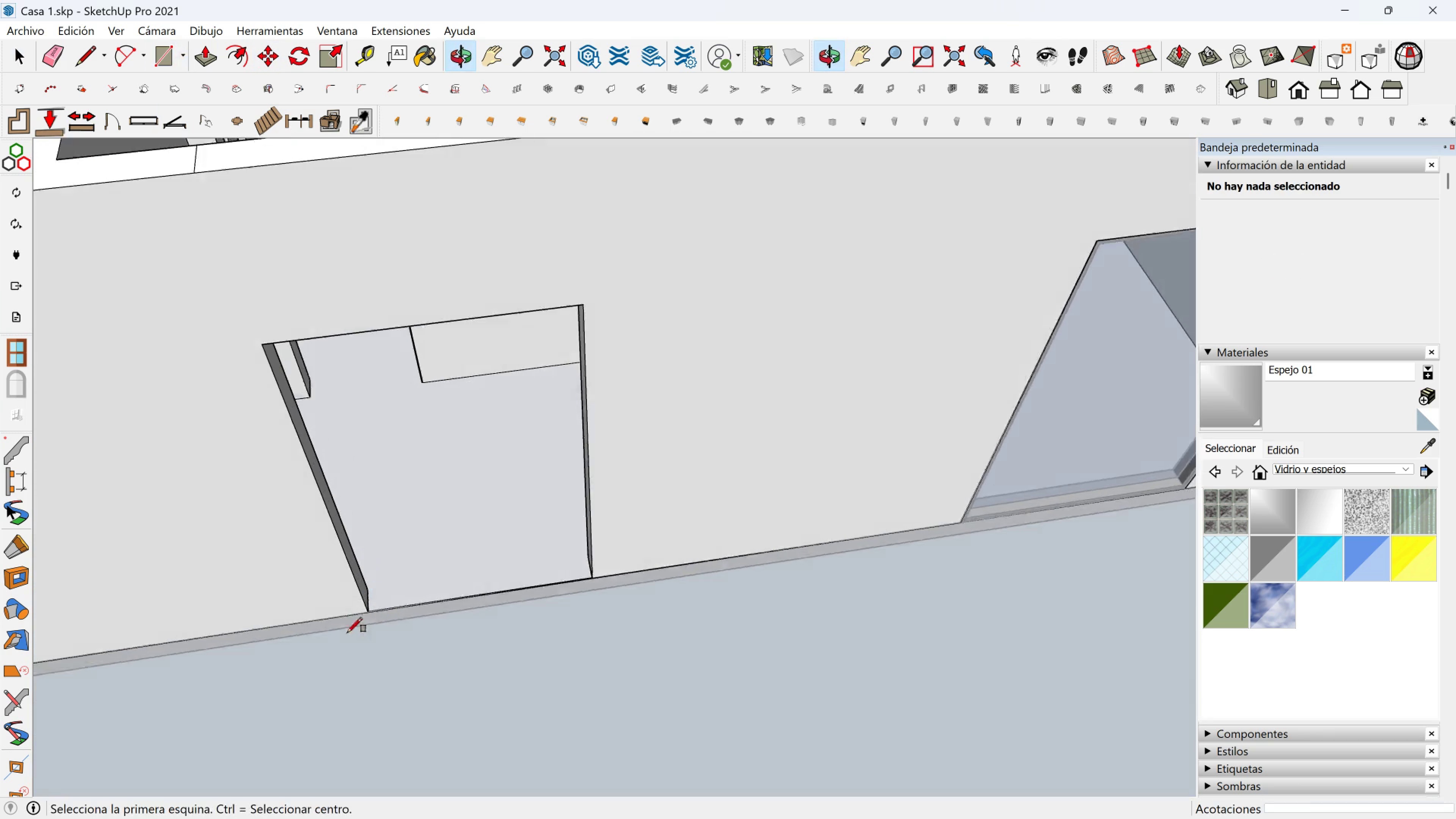 
scroll: coordinate [362, 638], scroll_direction: up, amount: 2.0
 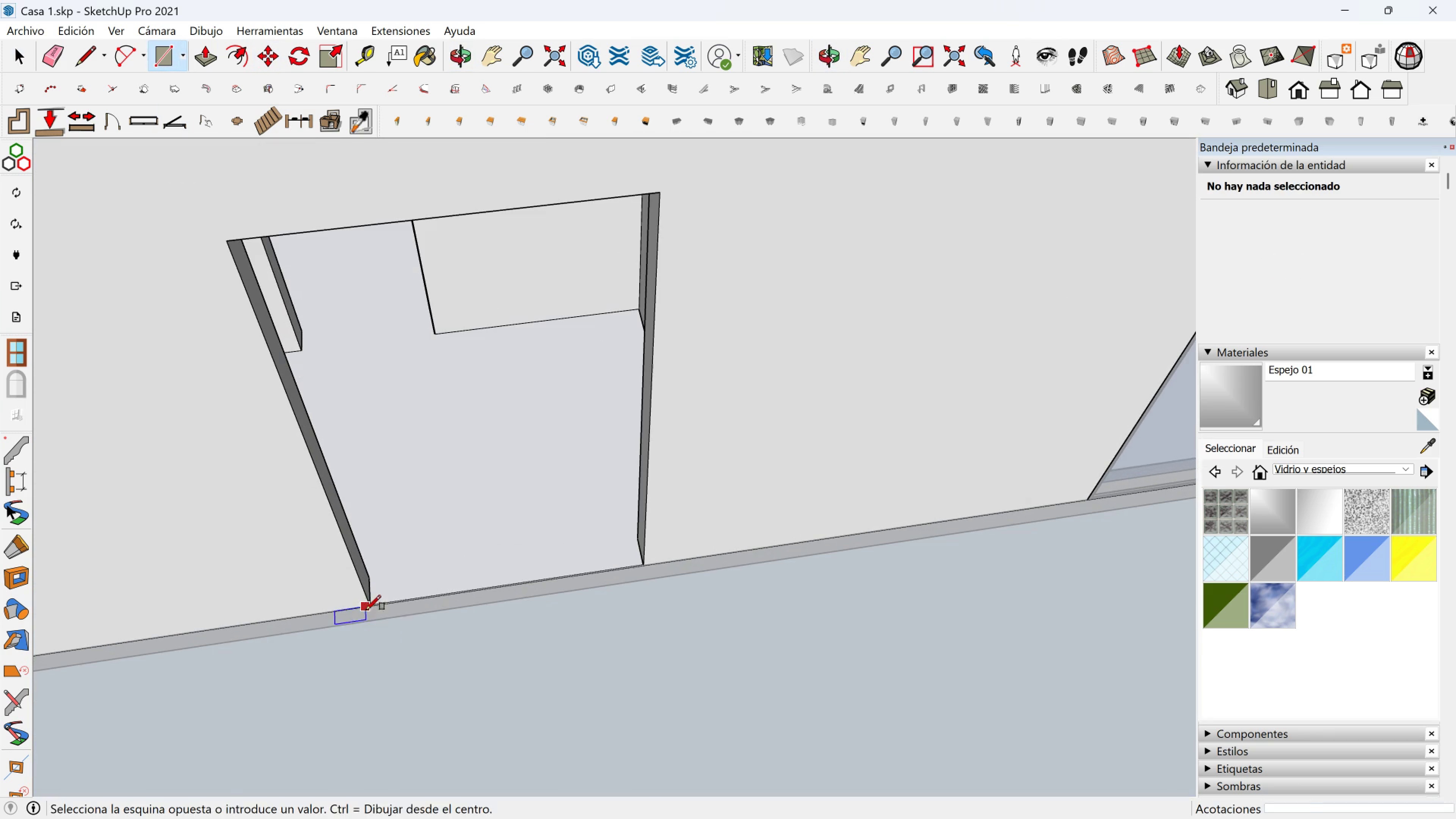 
left_click([366, 610])
 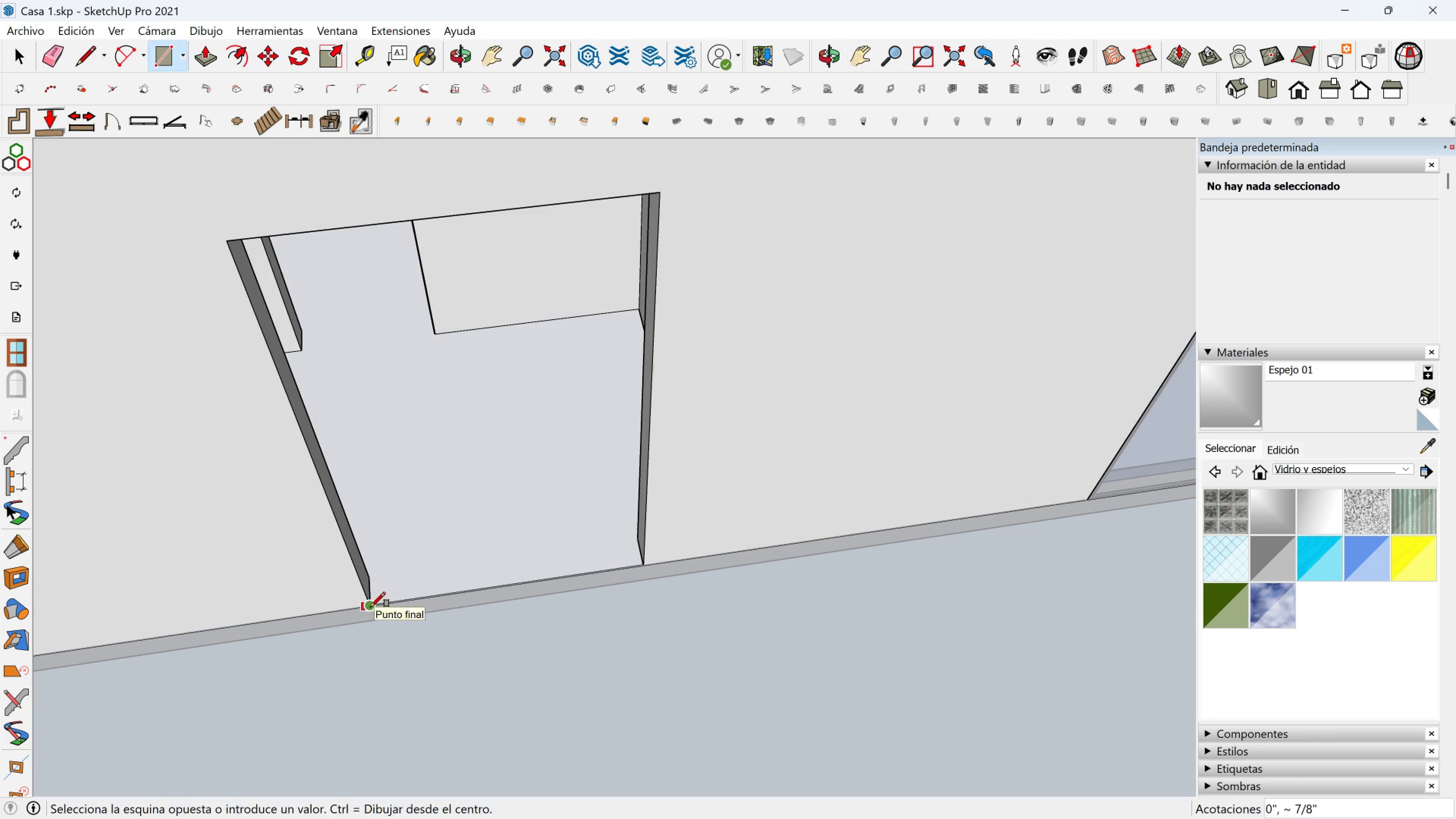 
key(Escape)
 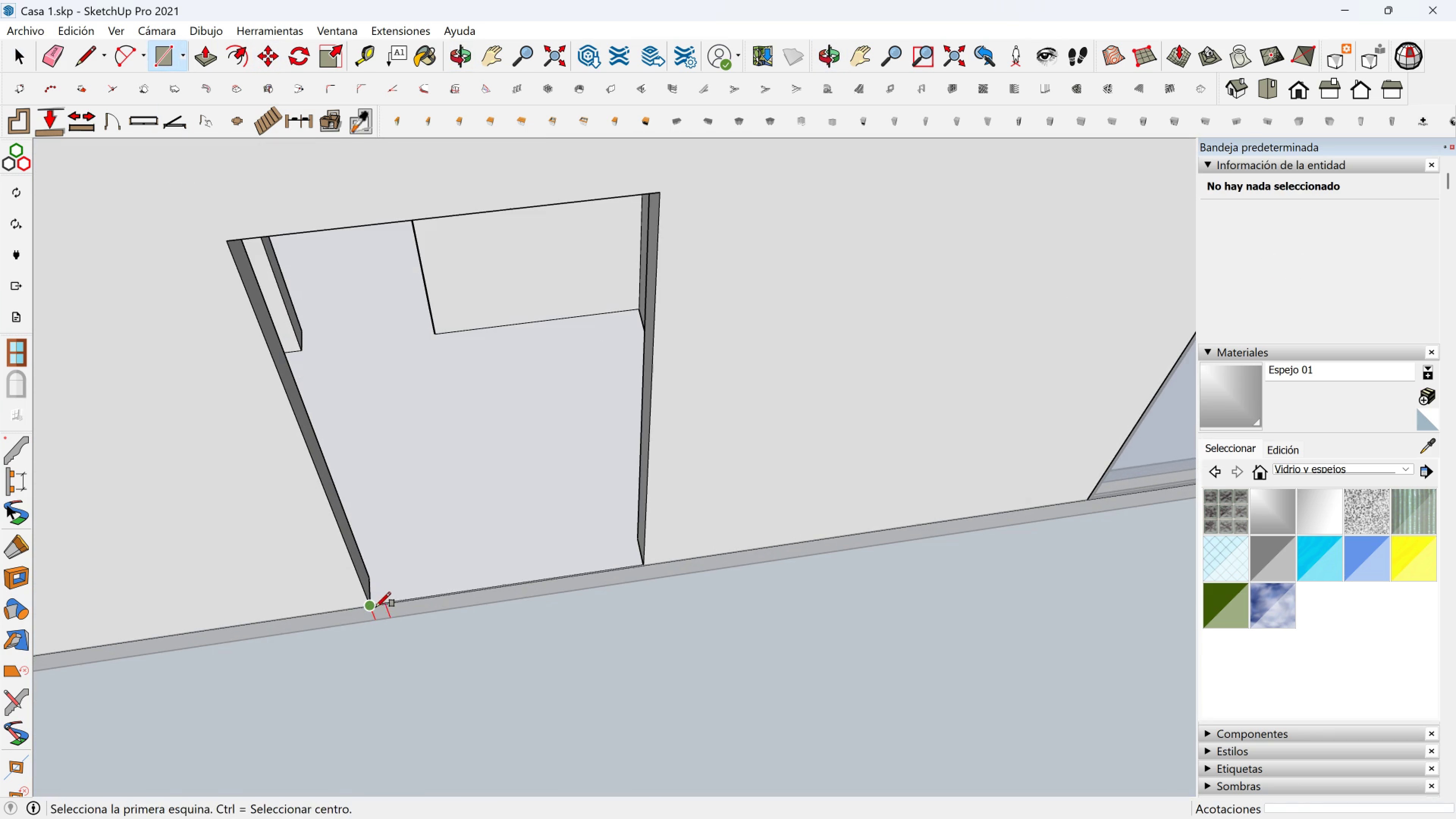 
left_click([376, 607])
 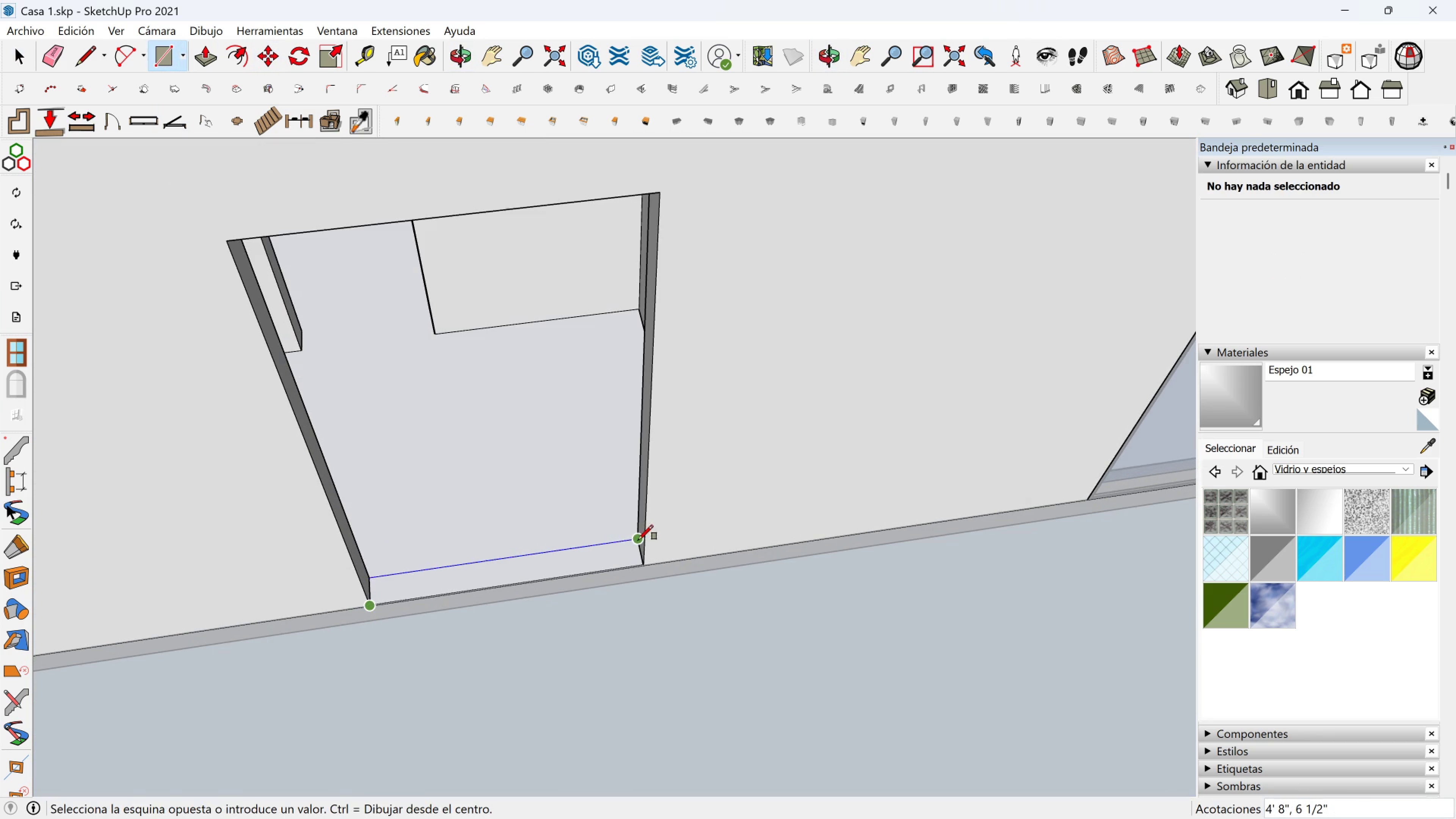 
left_click([638, 540])
 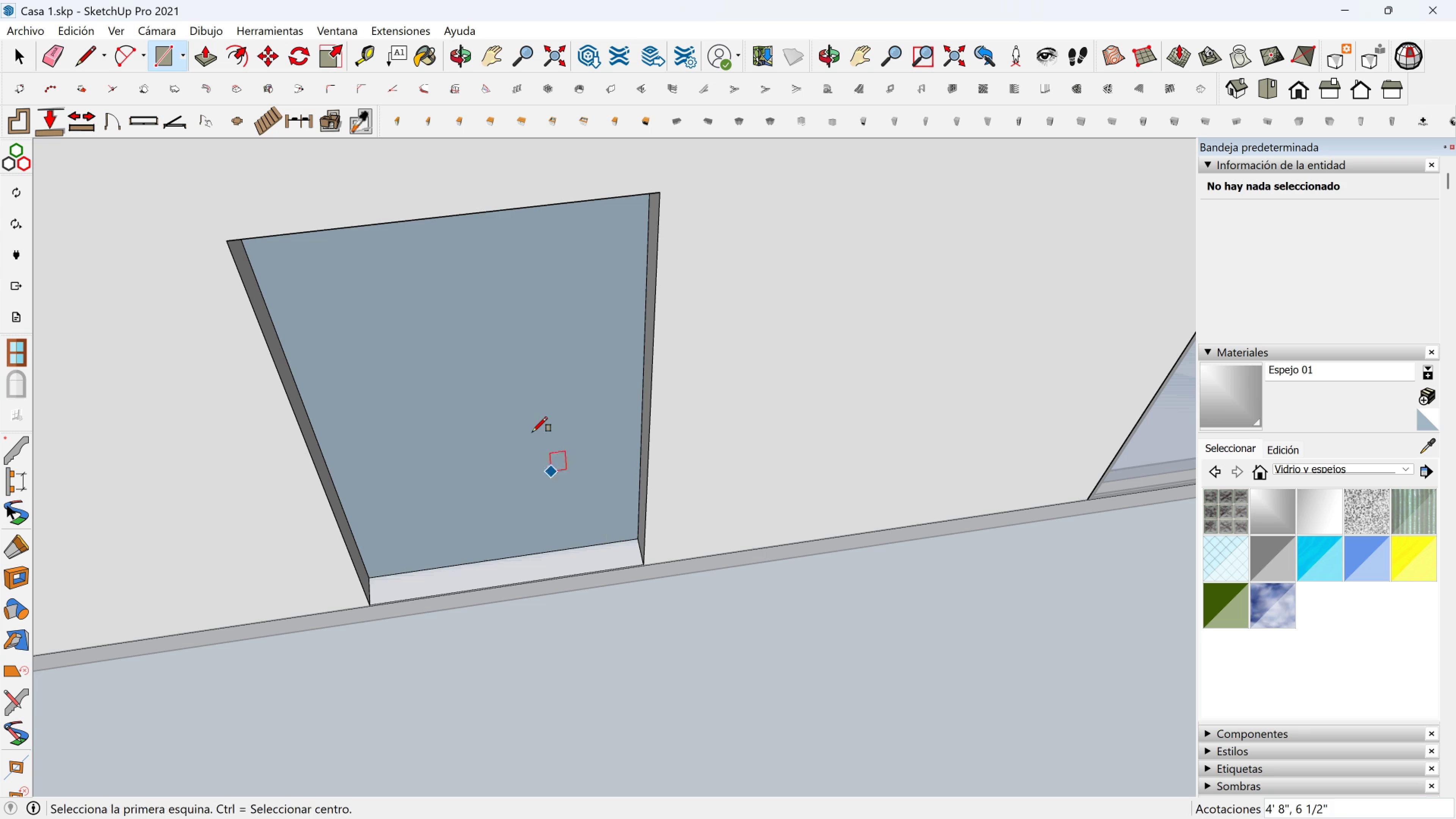 
key(Space)
 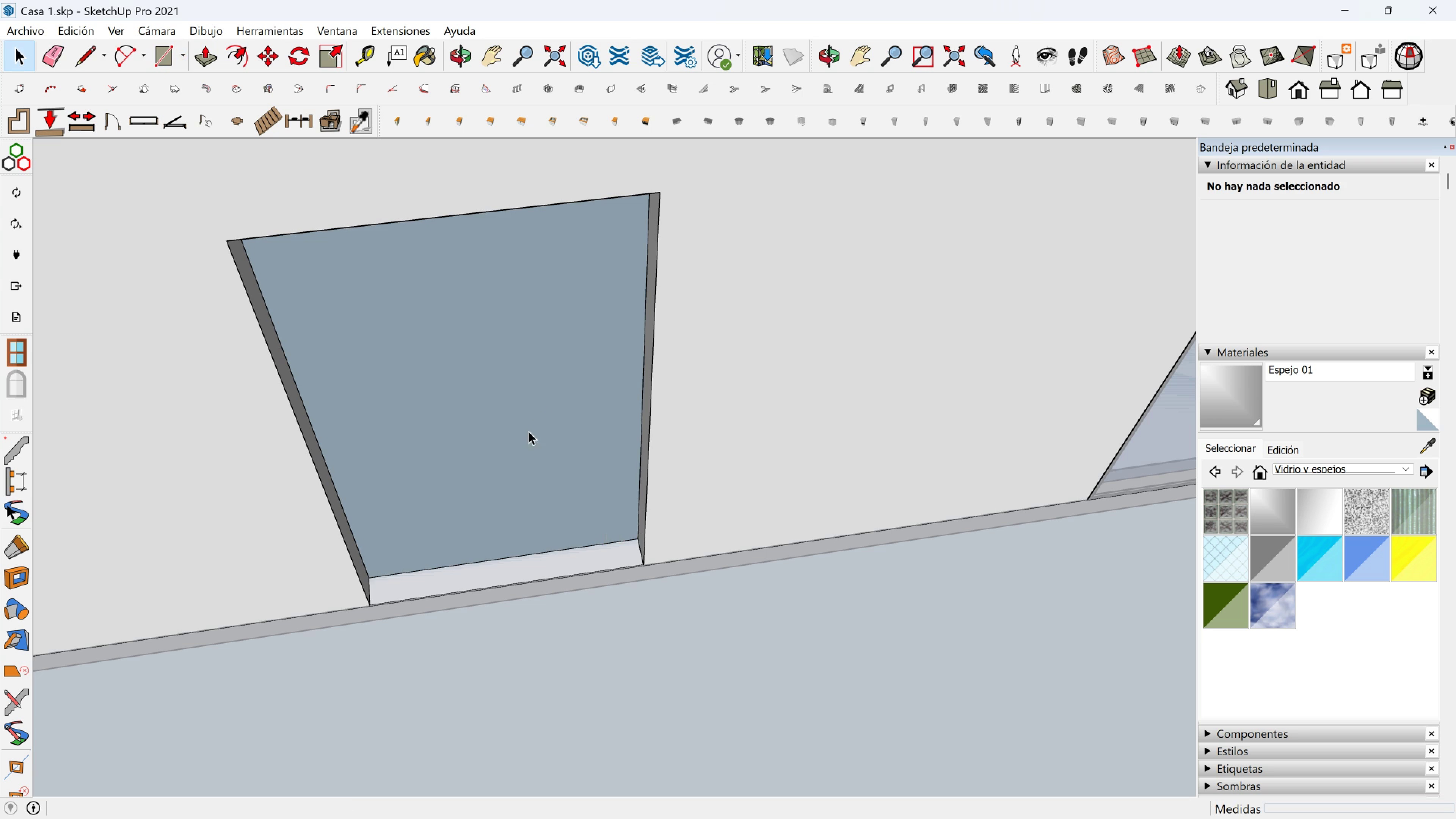 
left_click([529, 431])
 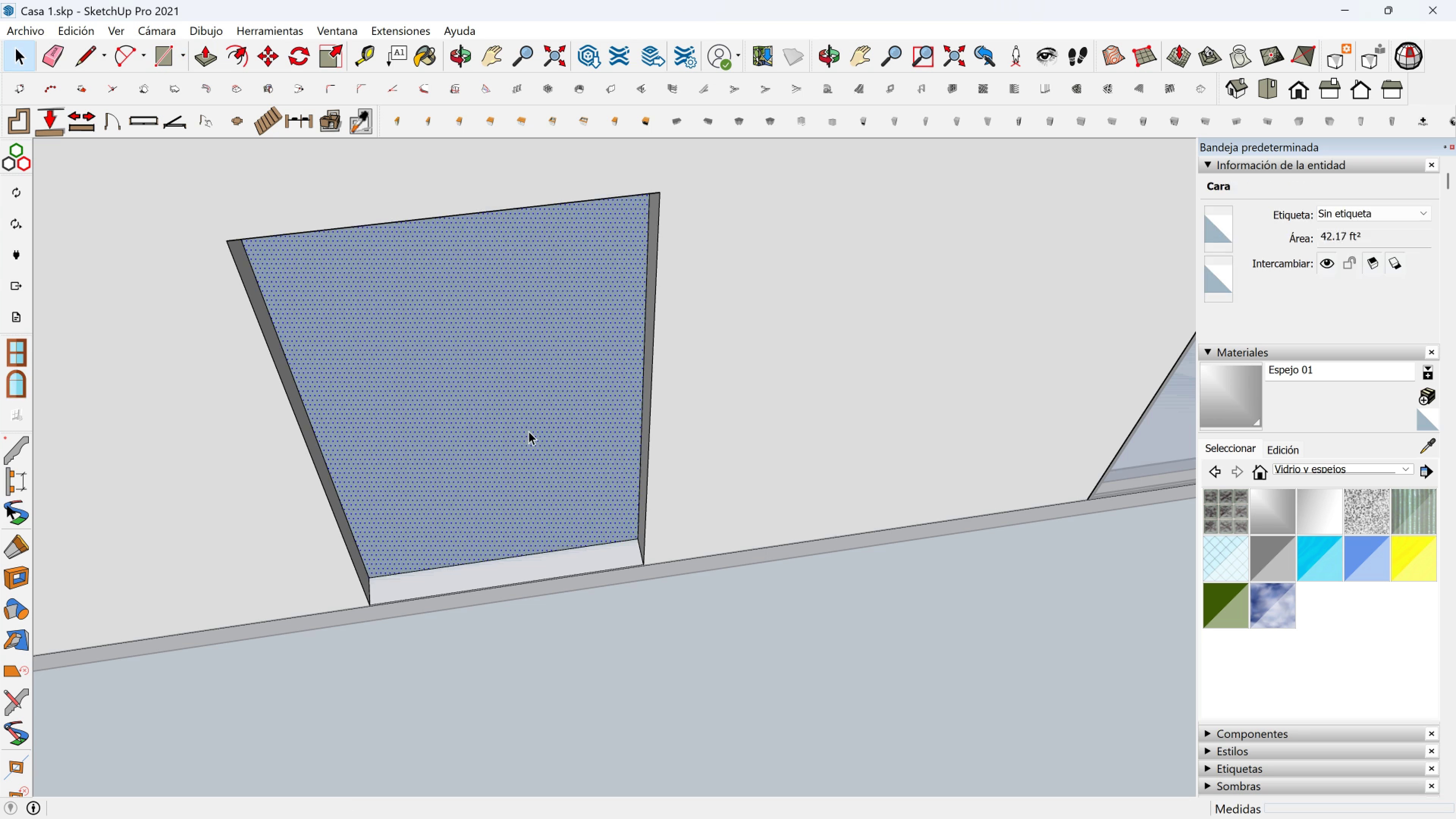 
key(Delete)
 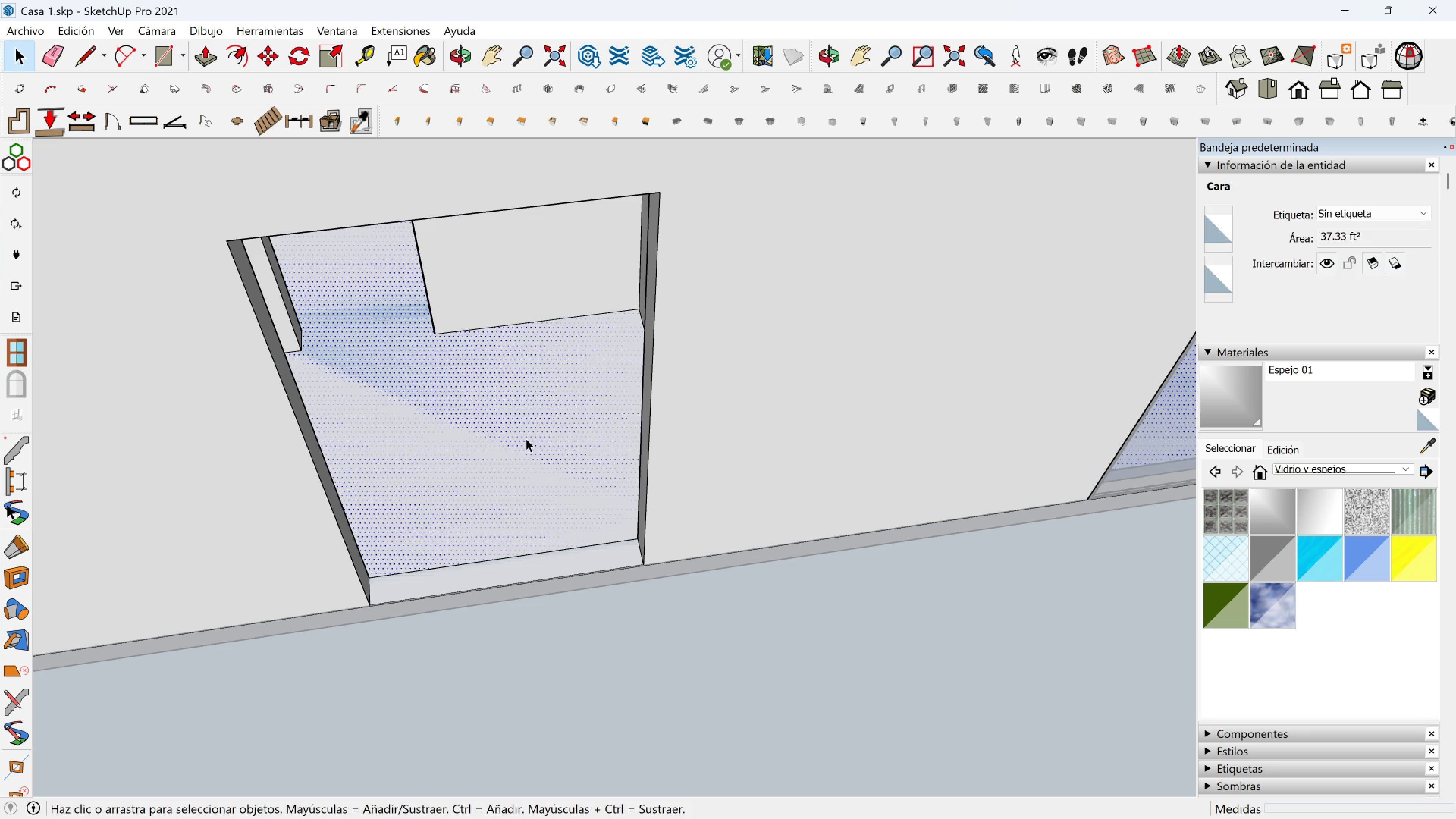 
left_click([526, 438])
 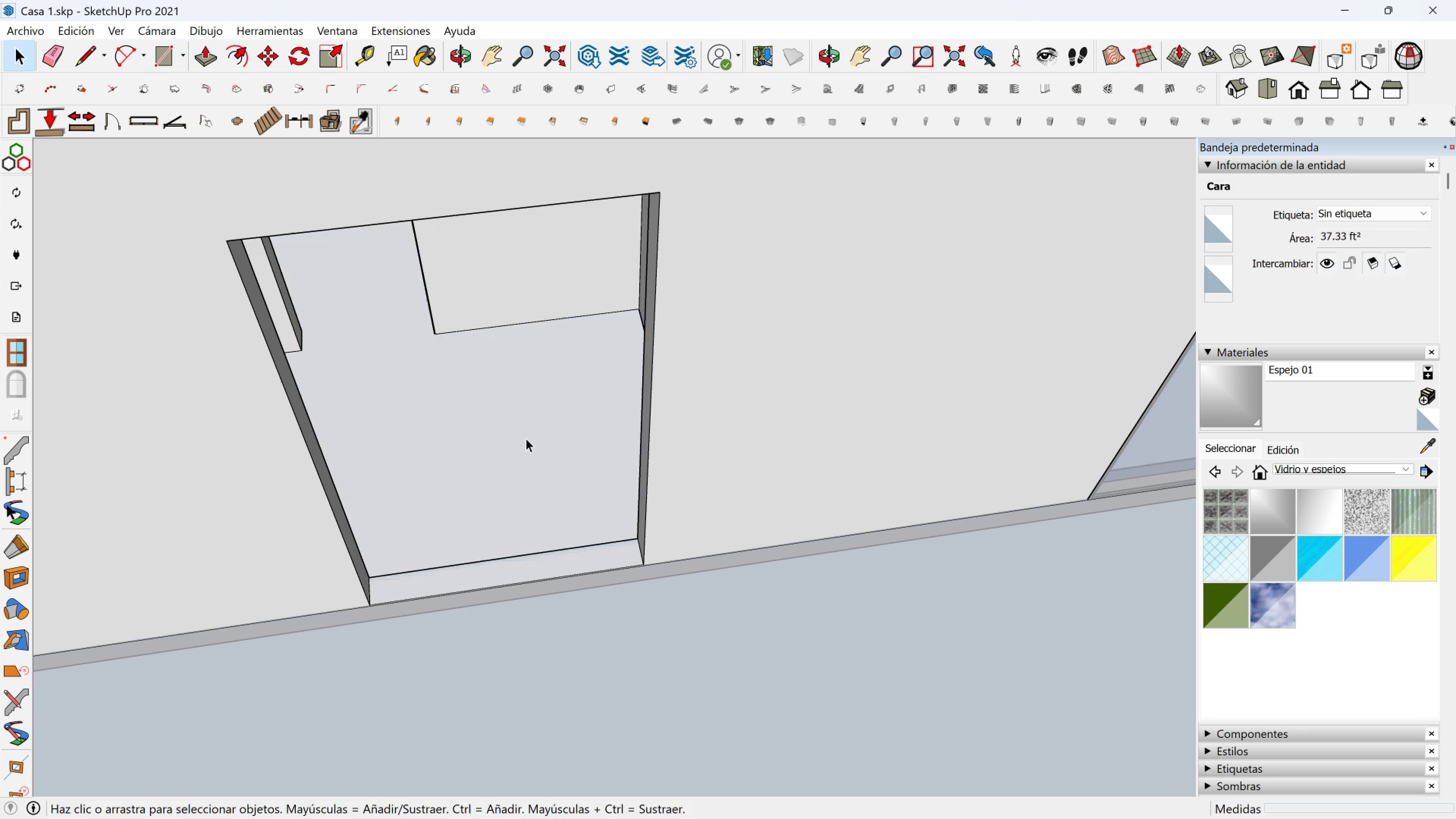 
key(Delete)
 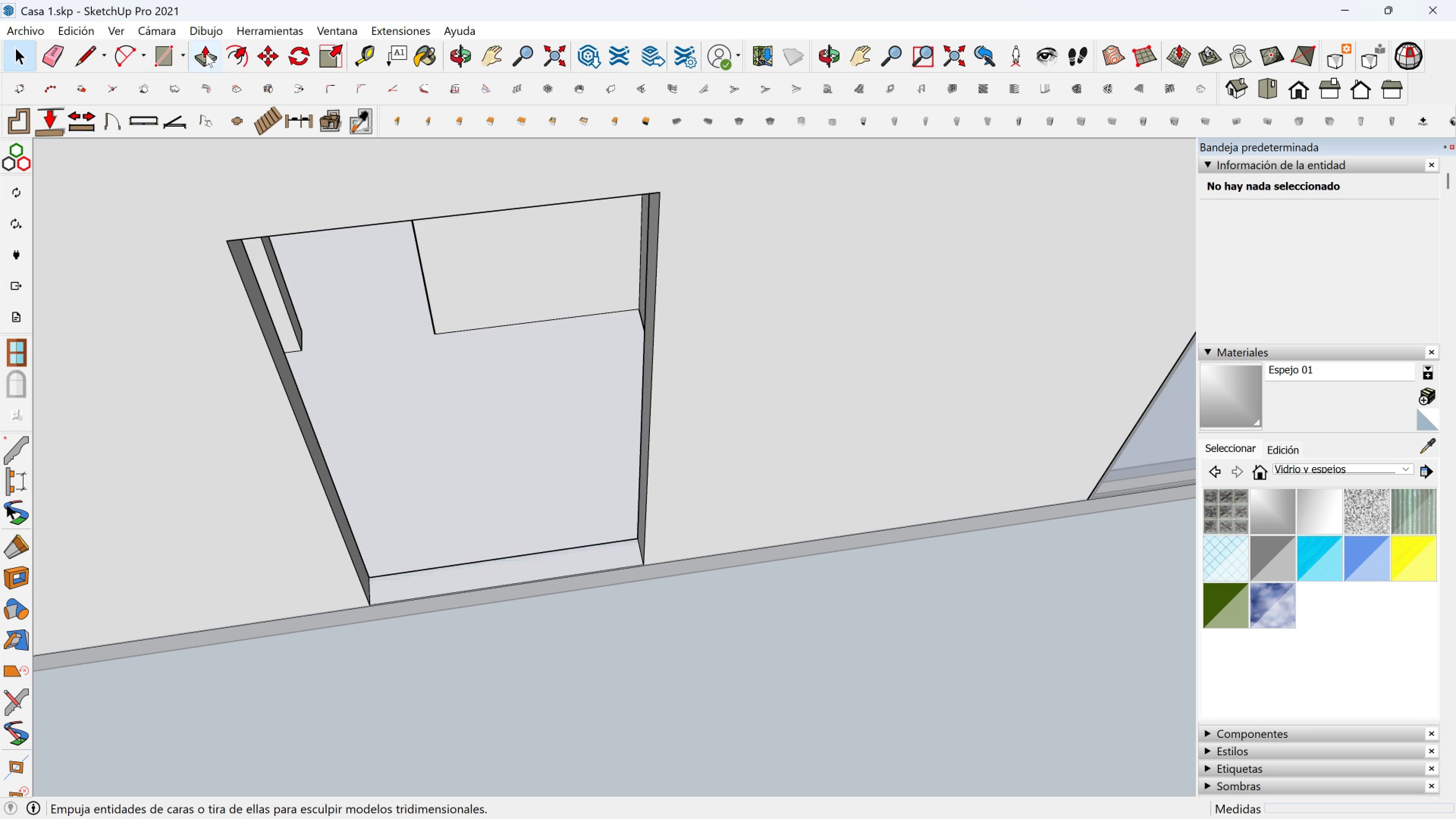 
left_click([201, 53])
 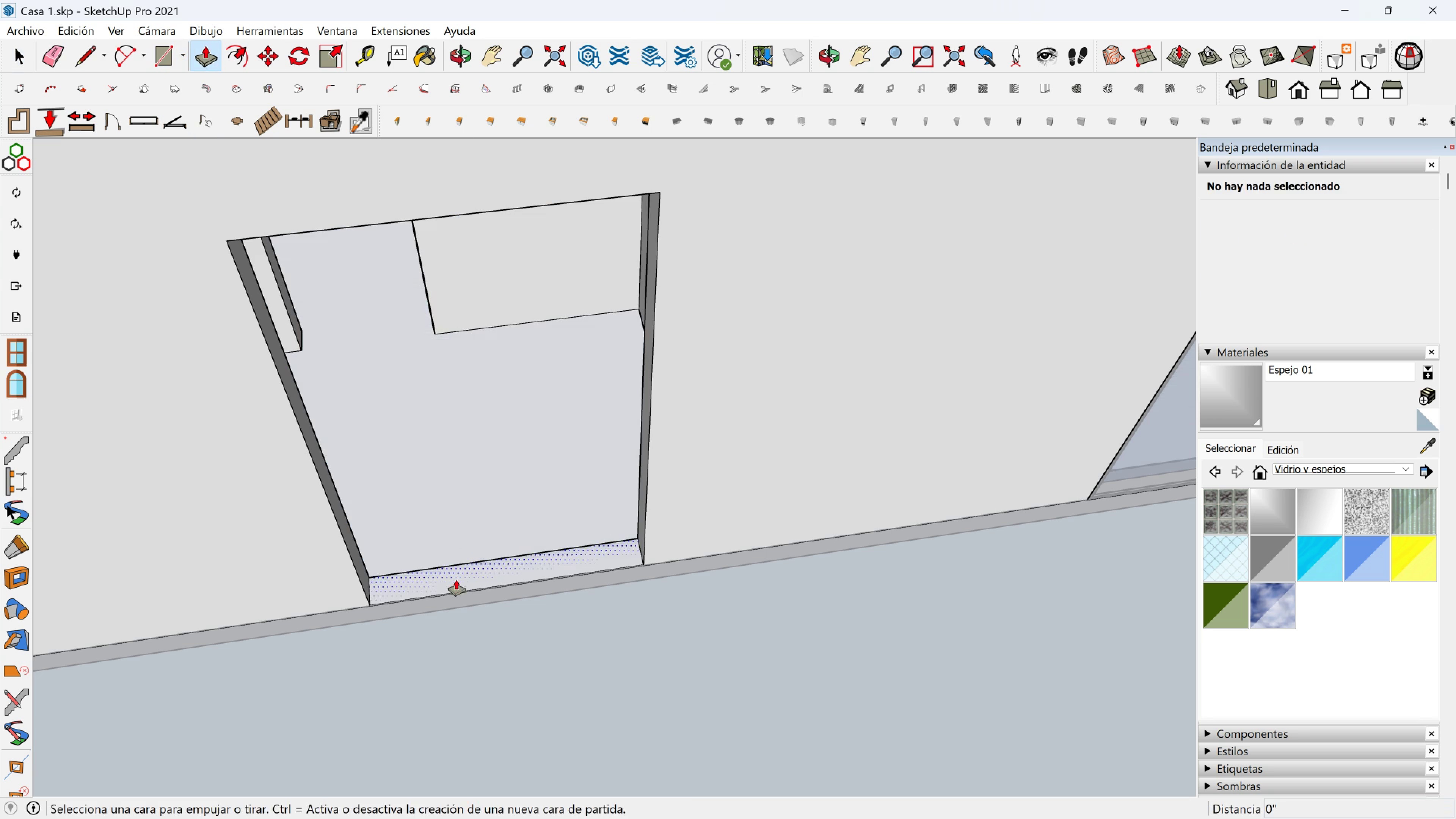 
left_click([456, 580])
 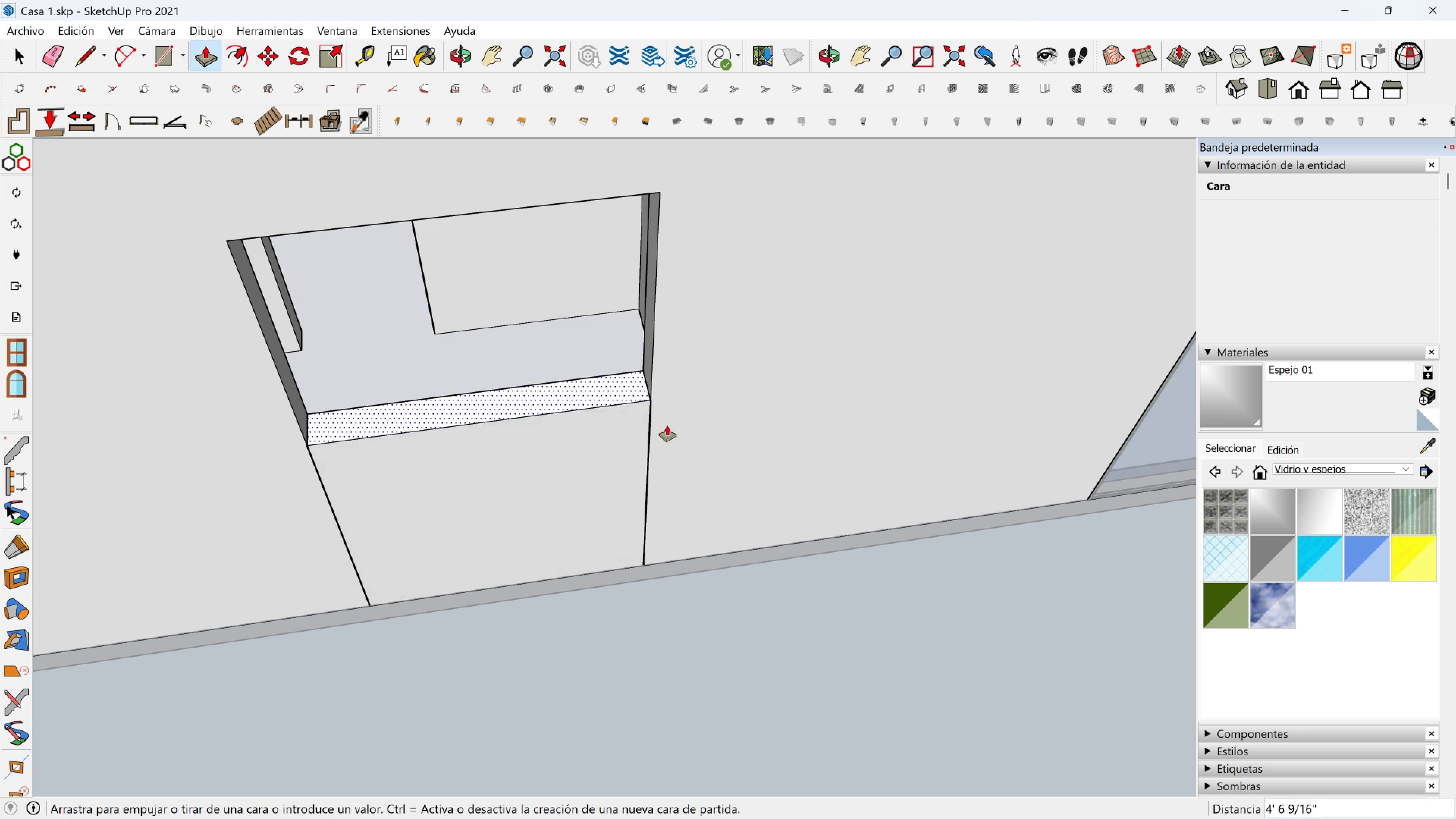 
scroll: coordinate [667, 418], scroll_direction: down, amount: 2.0
 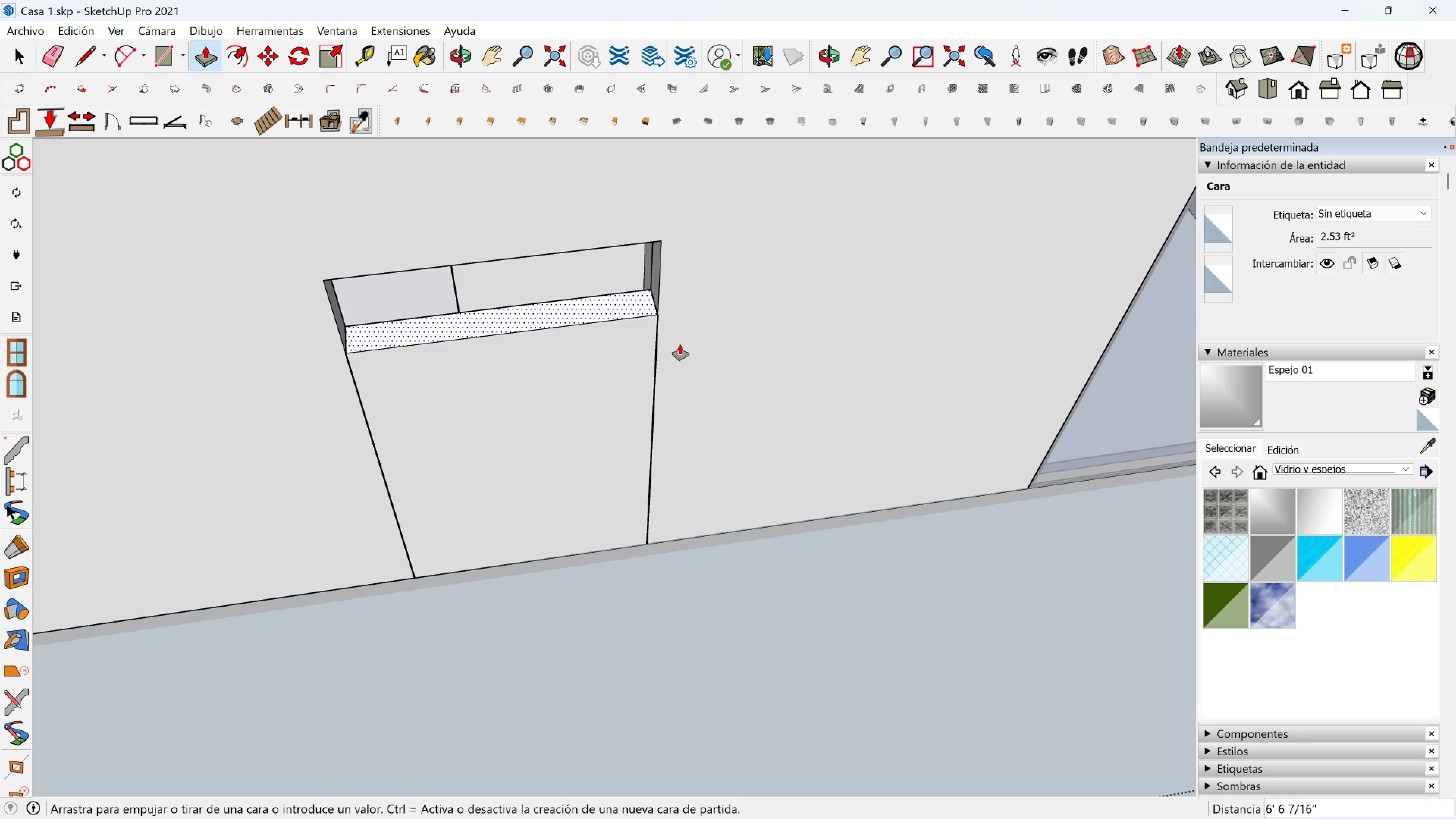 
key(6)
 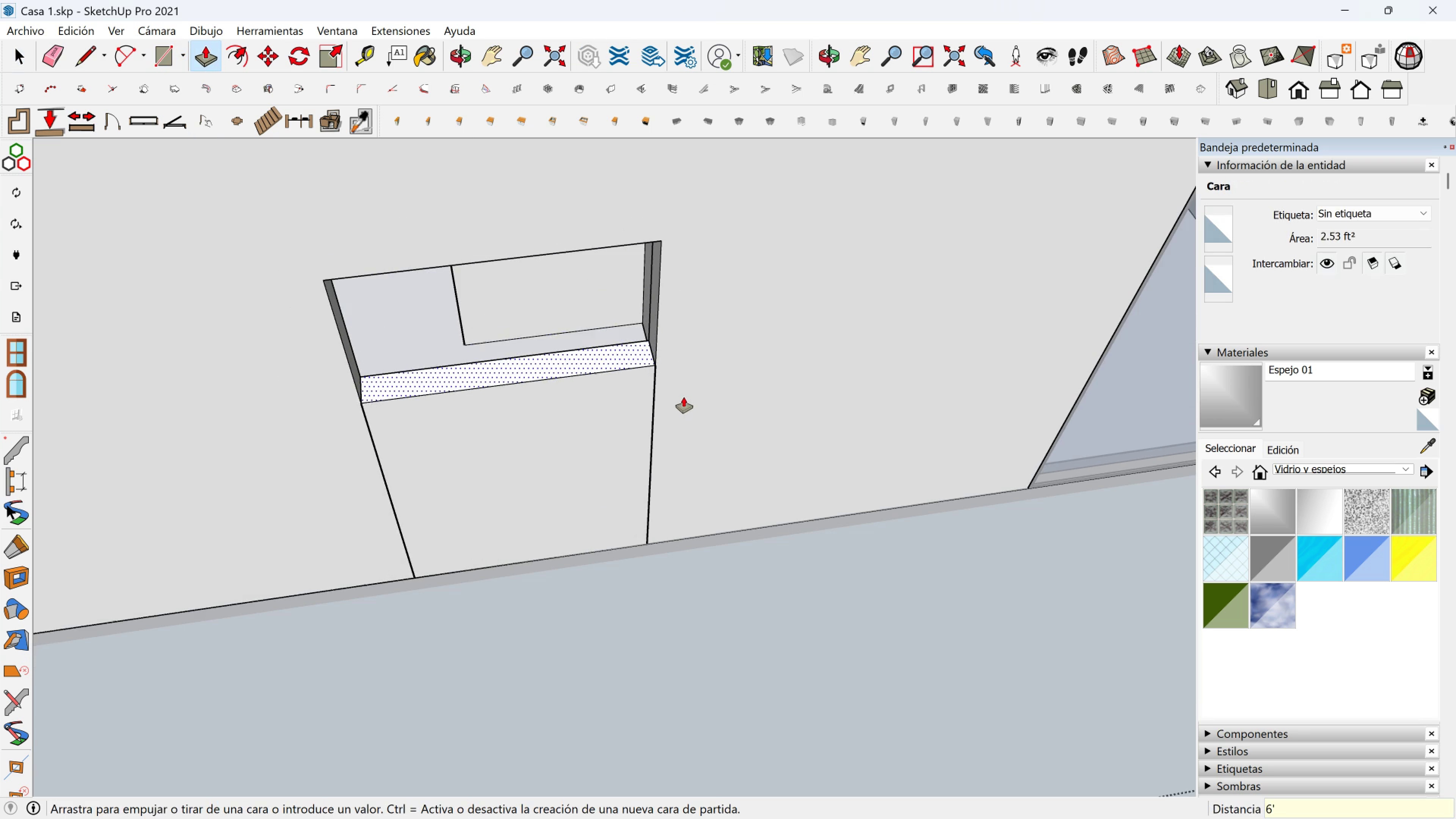 
key(BracketLeft)
 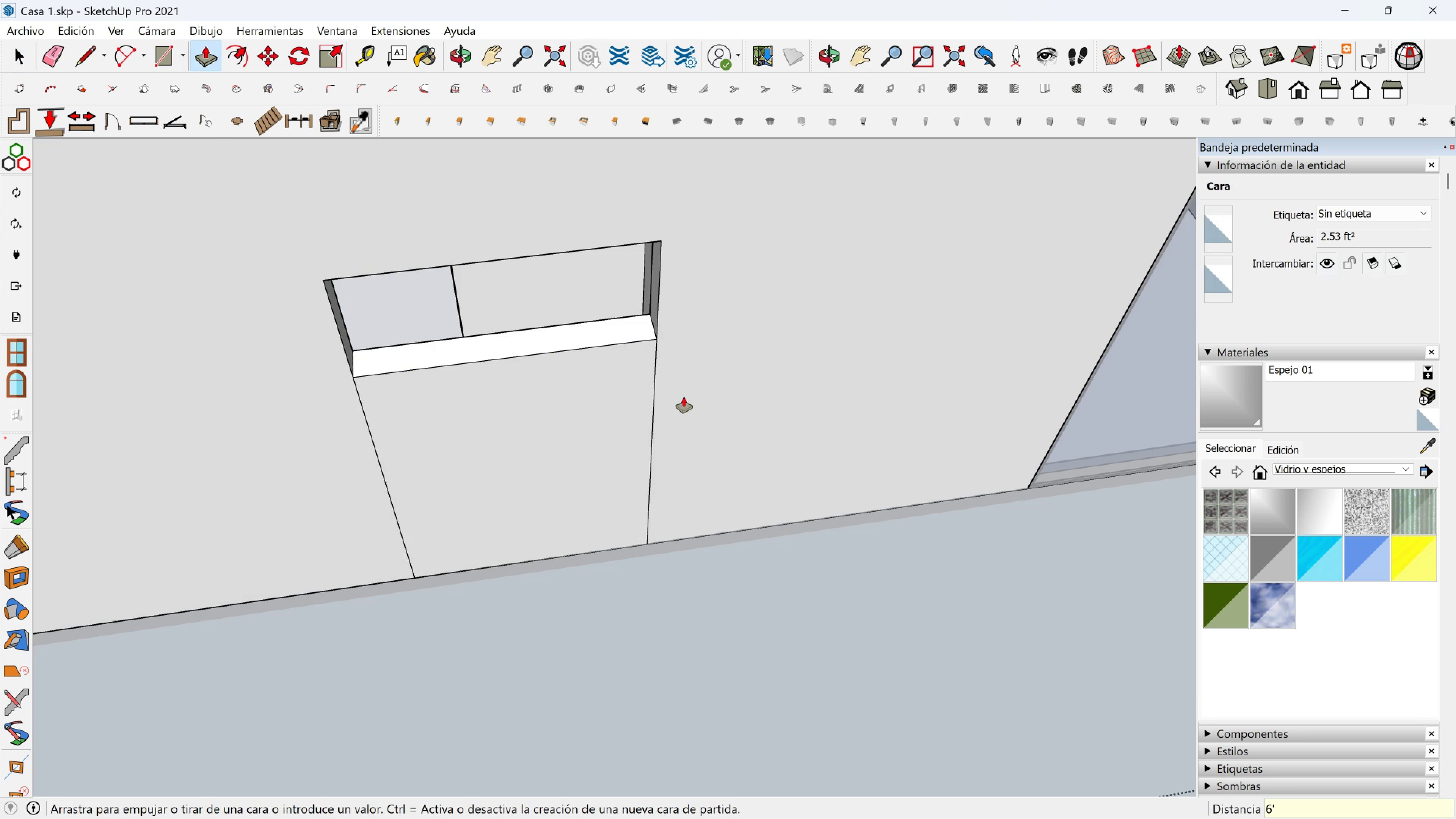 
key(Enter)
 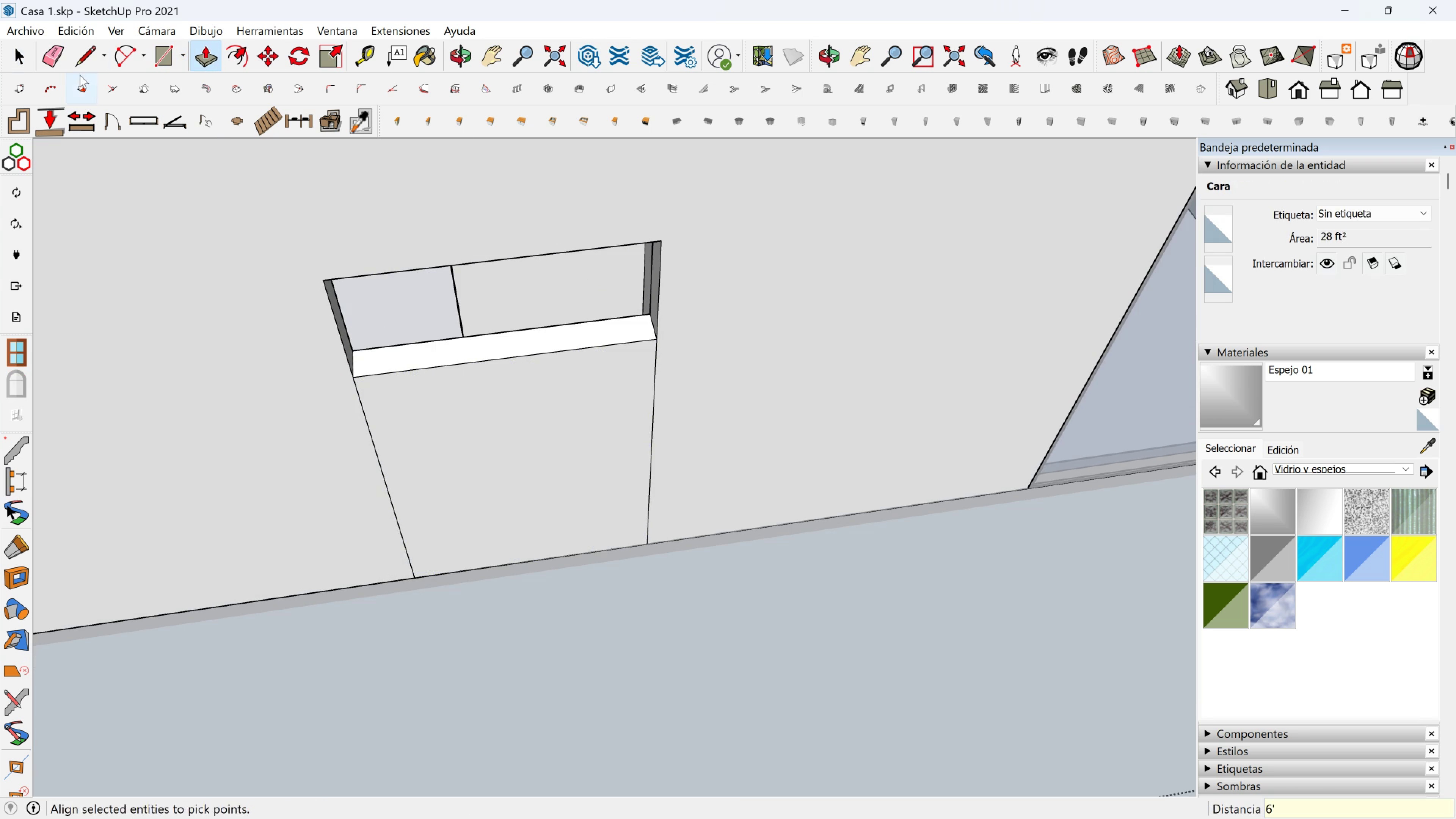 
left_click([60, 62])
 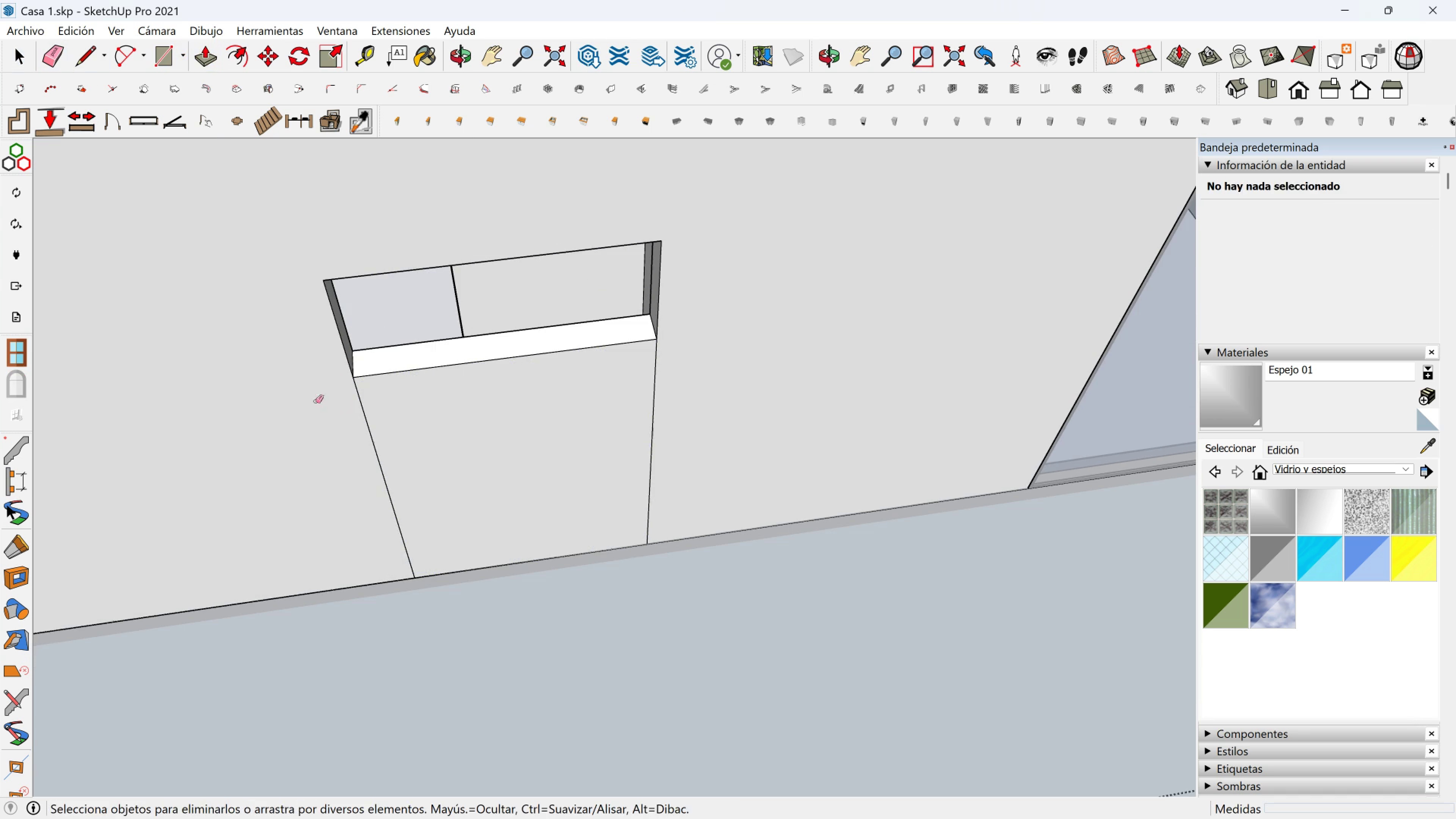 
left_click_drag(start_coordinate=[336, 408], to_coordinate=[698, 406])
 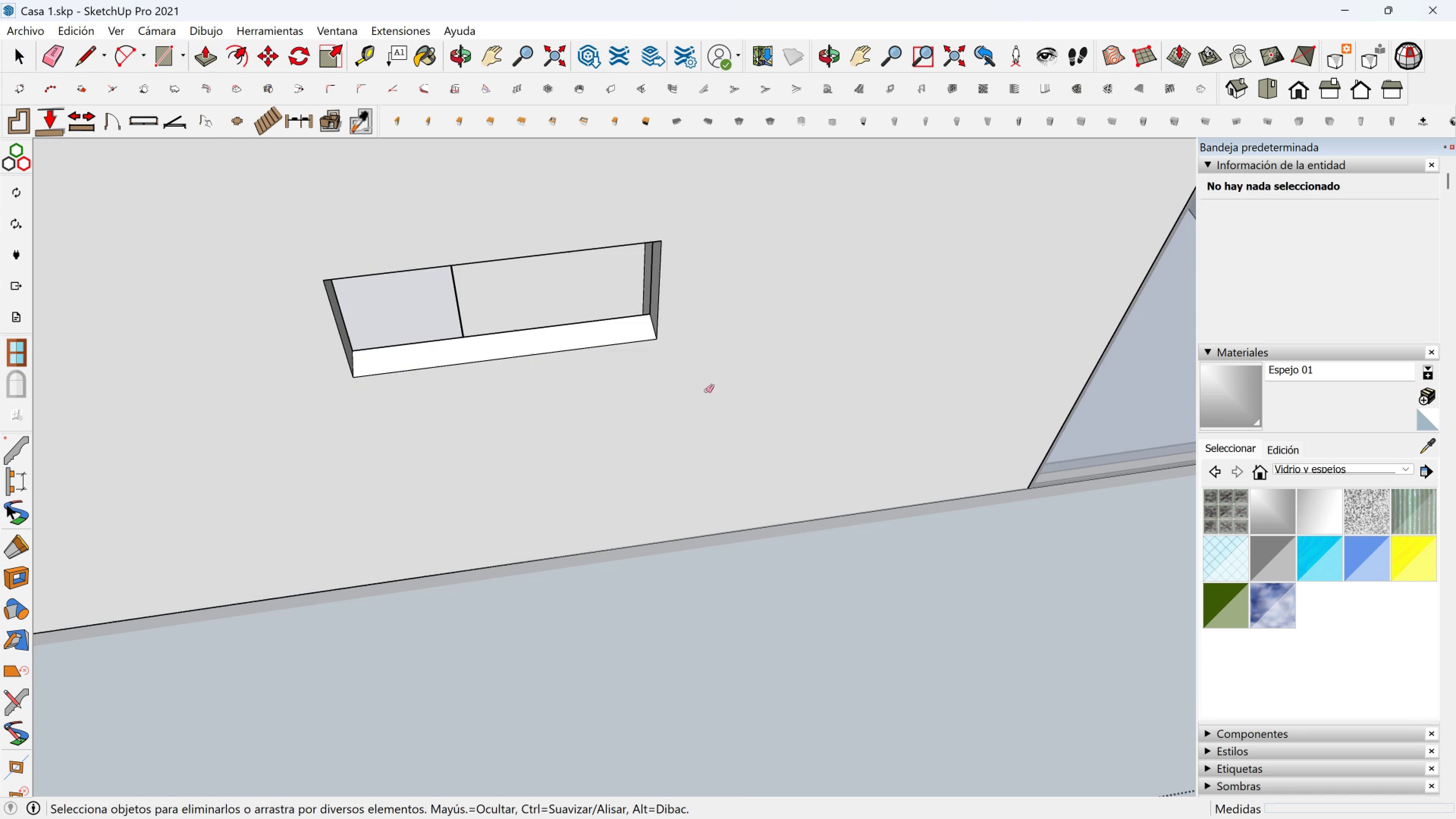 
key(Space)
 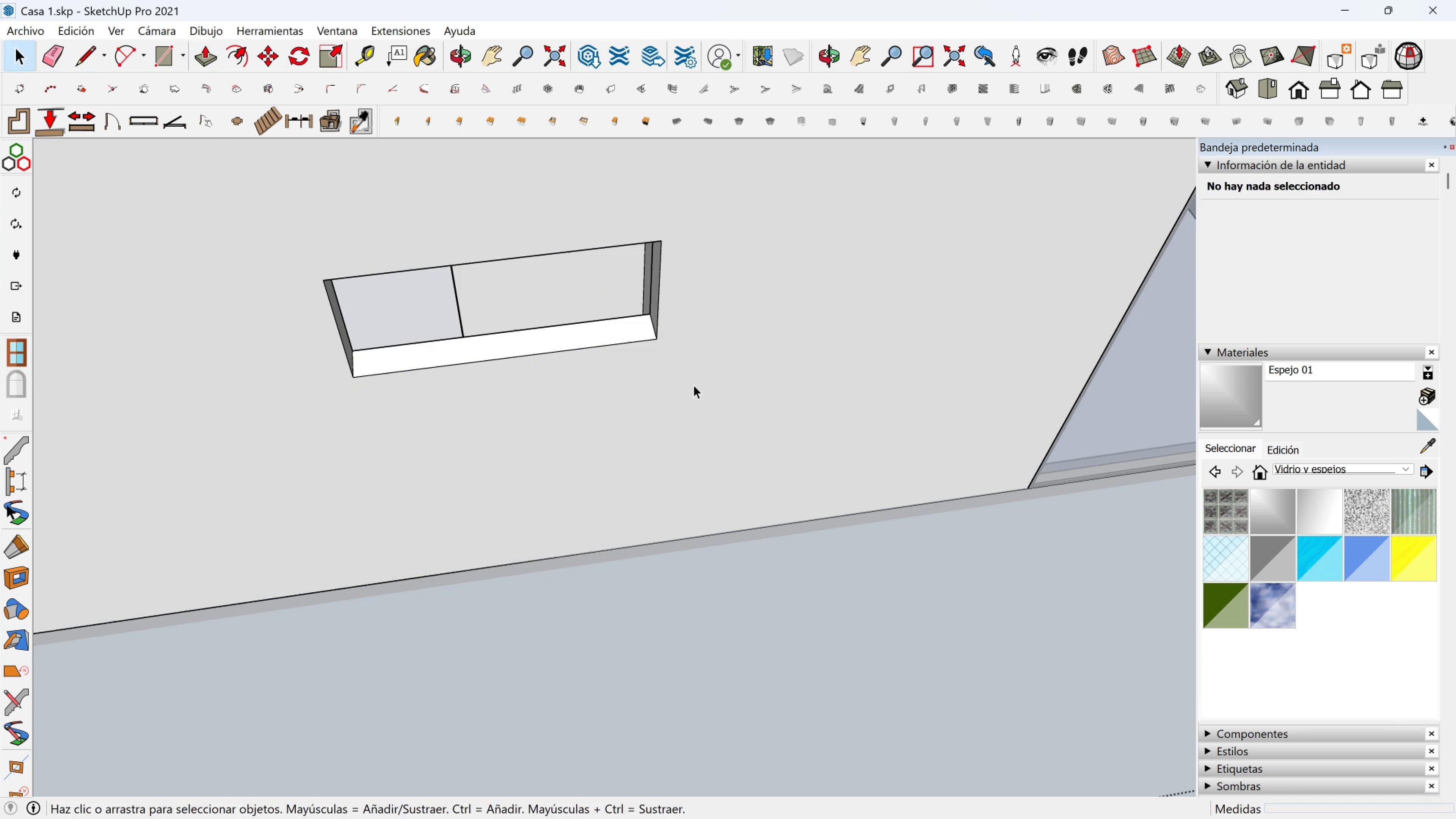 
left_click([693, 385])
 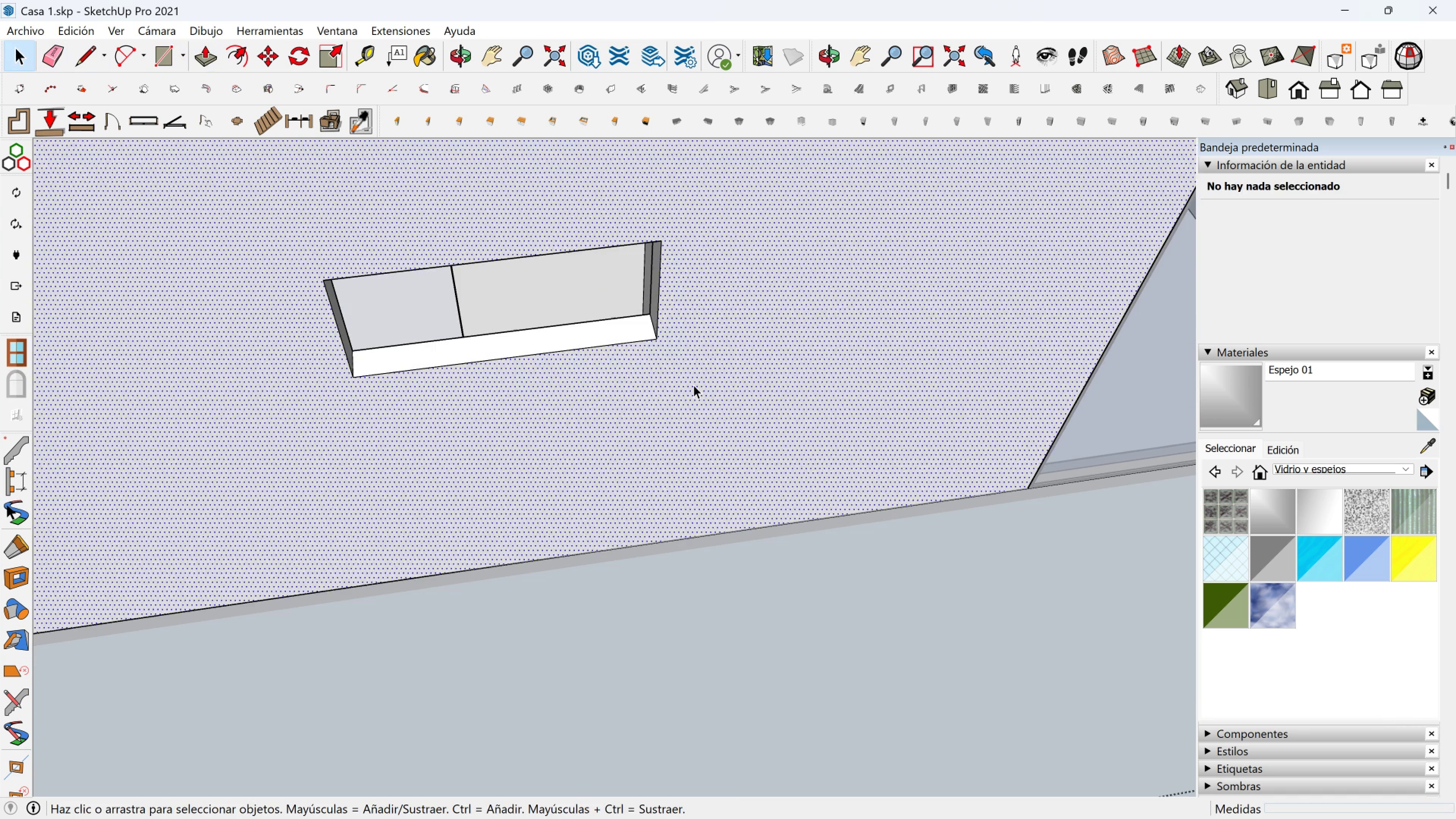 
key(Escape)
 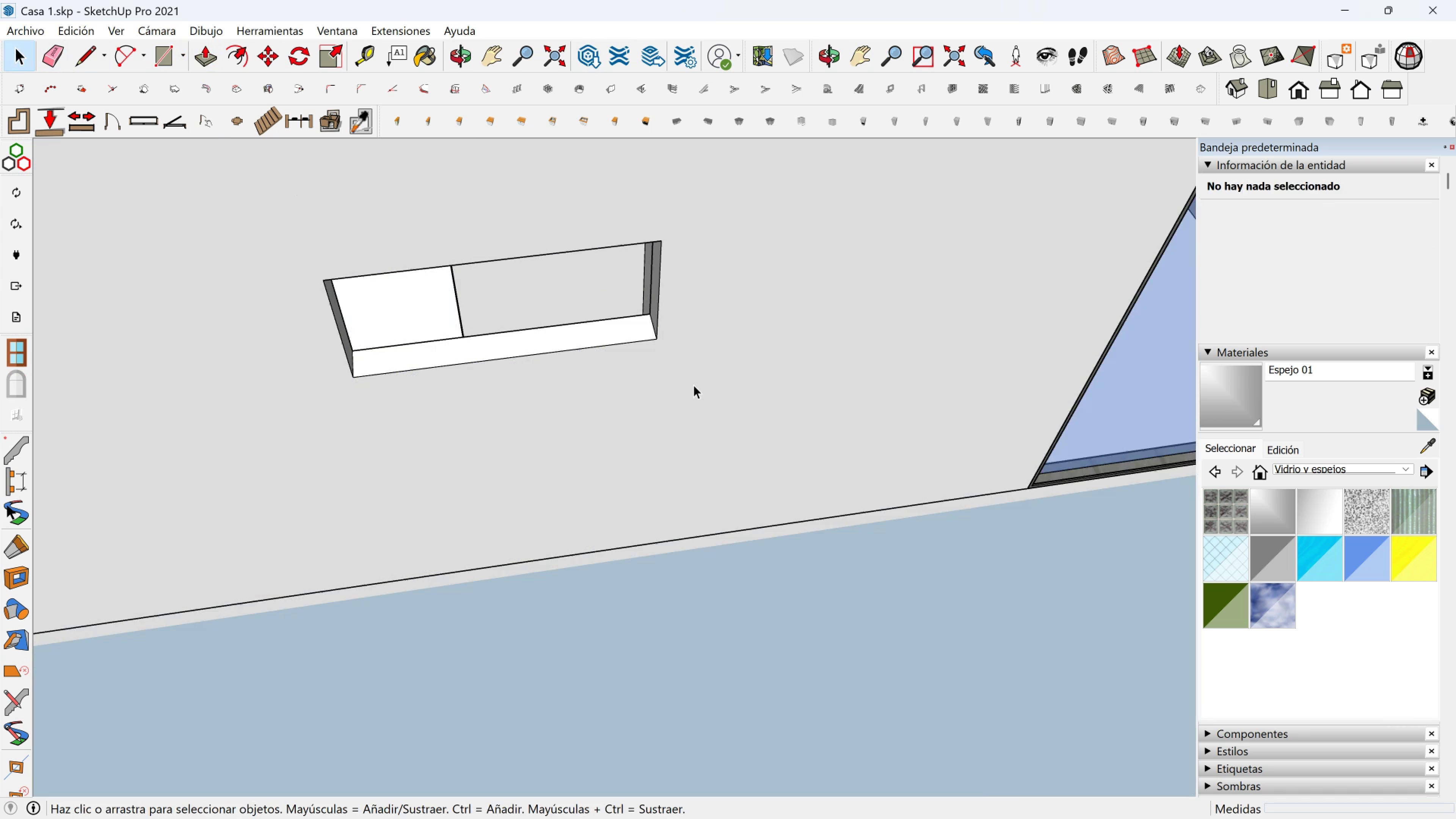 
key(Escape)
 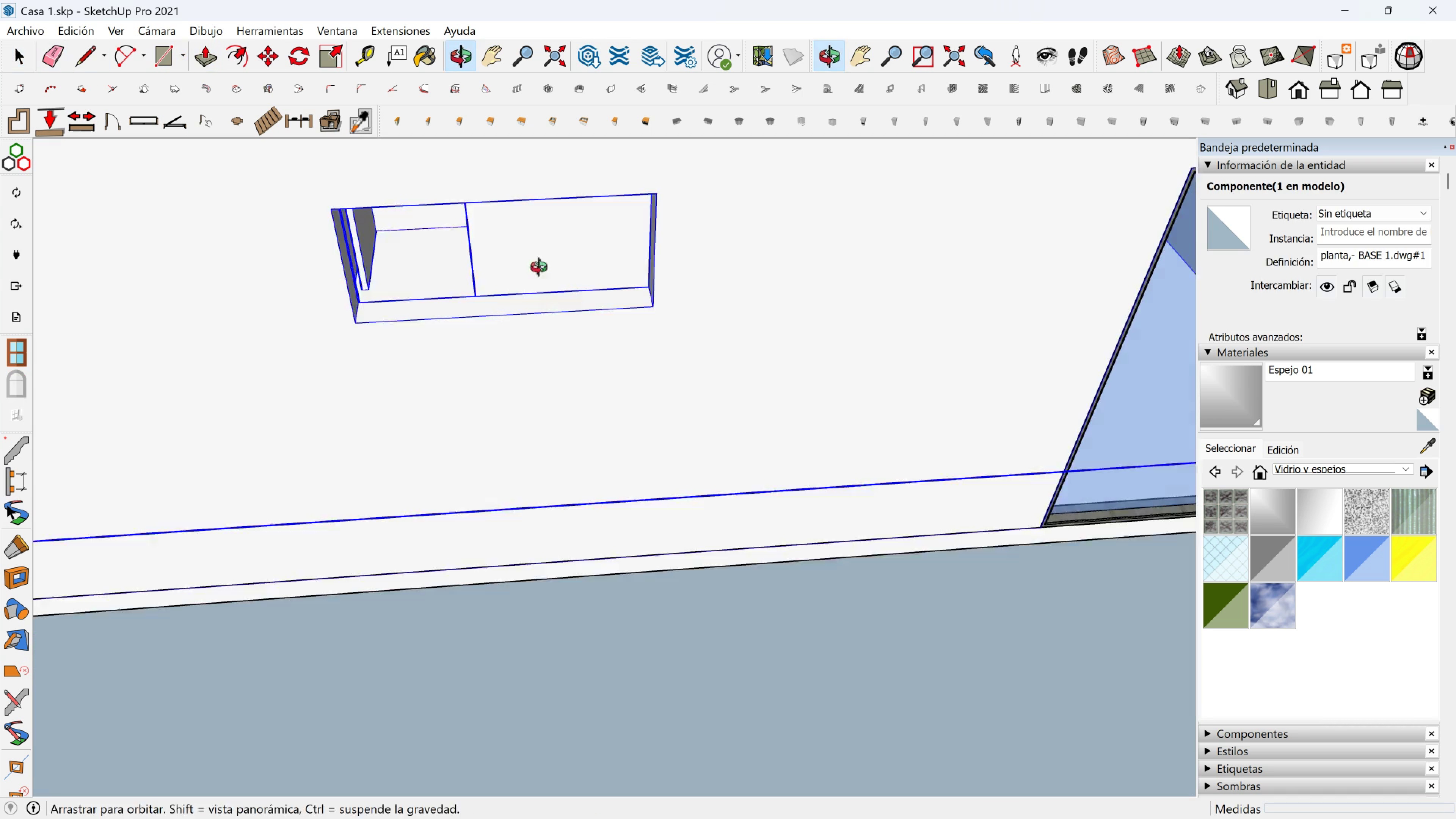 
scroll: coordinate [766, 343], scroll_direction: down, amount: 9.0
 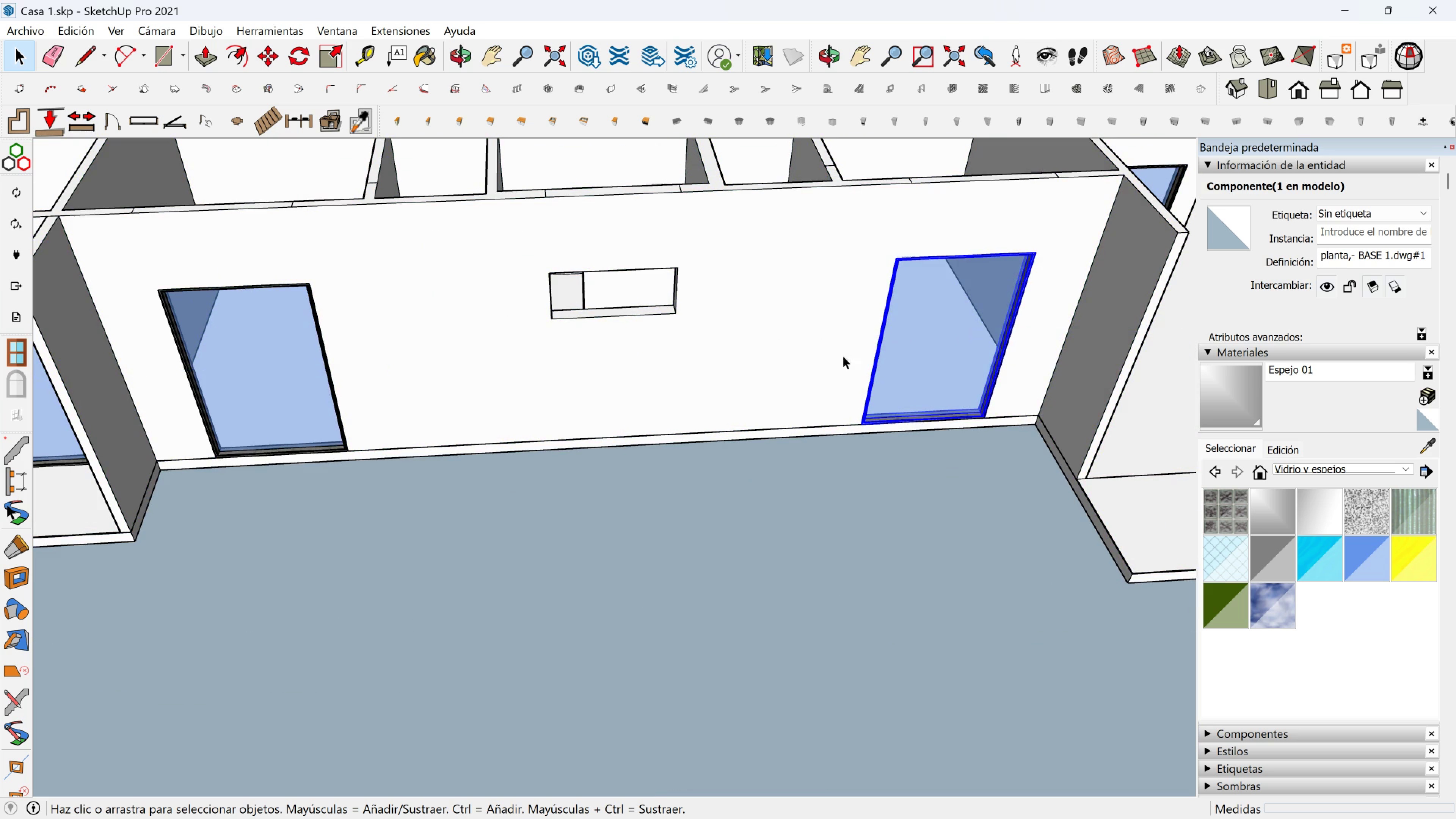 
hold_key(key=ControlLeft, duration=0.87)
left_click_drag(start_coordinate=[151, 370], to_coordinate=[156, 369])
 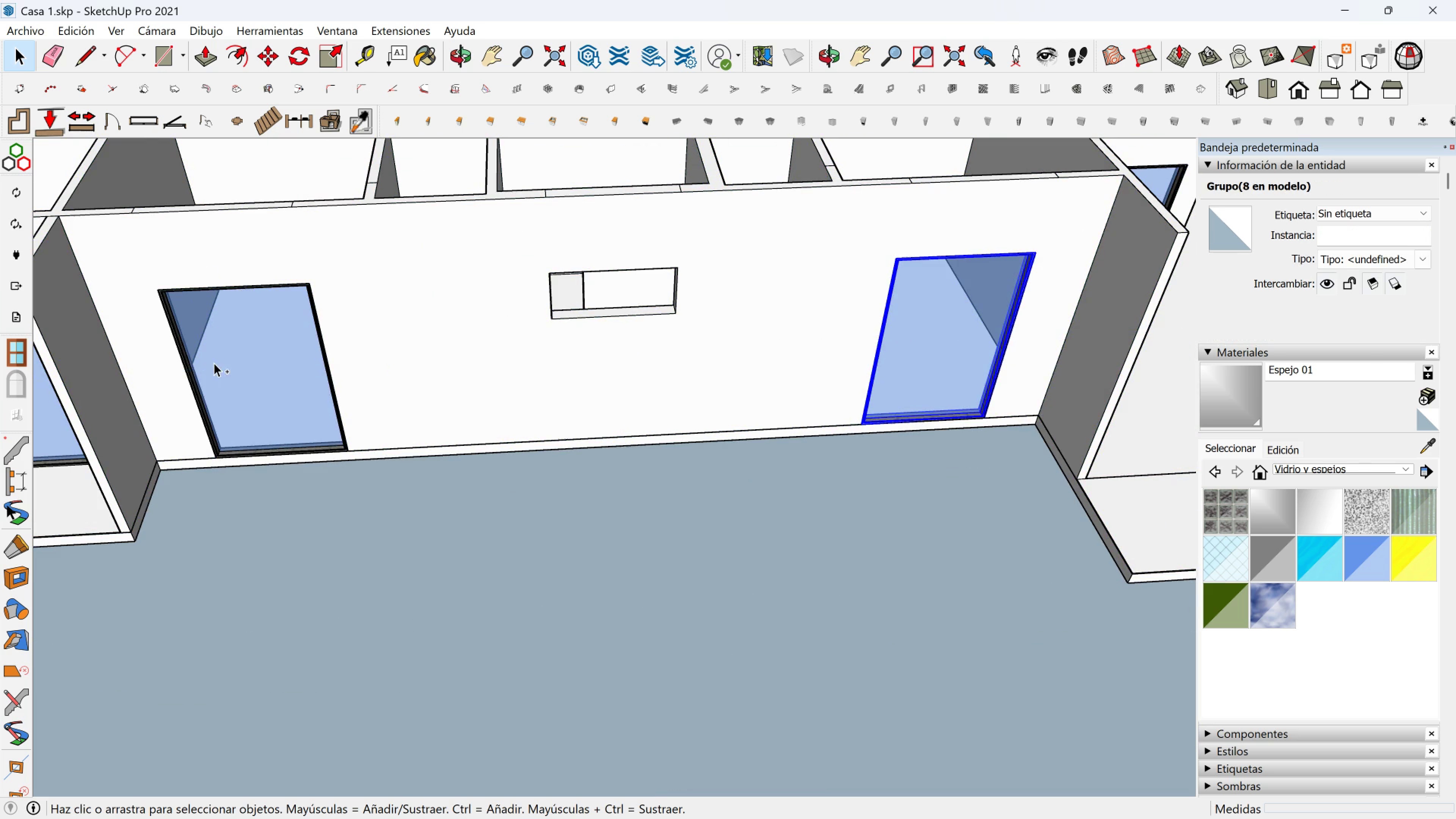 
double_click([214, 363])
 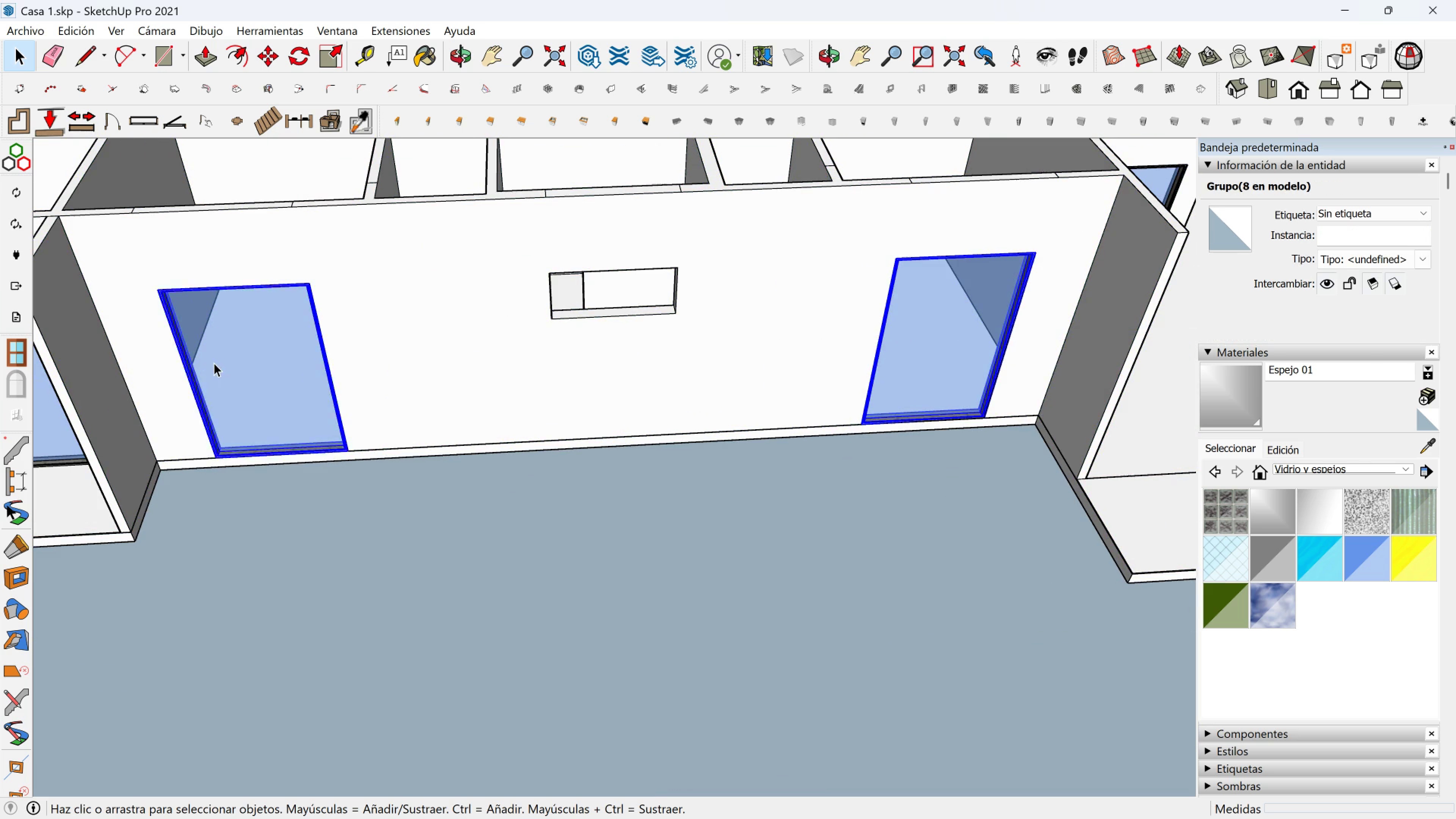 
scroll: coordinate [215, 363], scroll_direction: down, amount: 4.0
 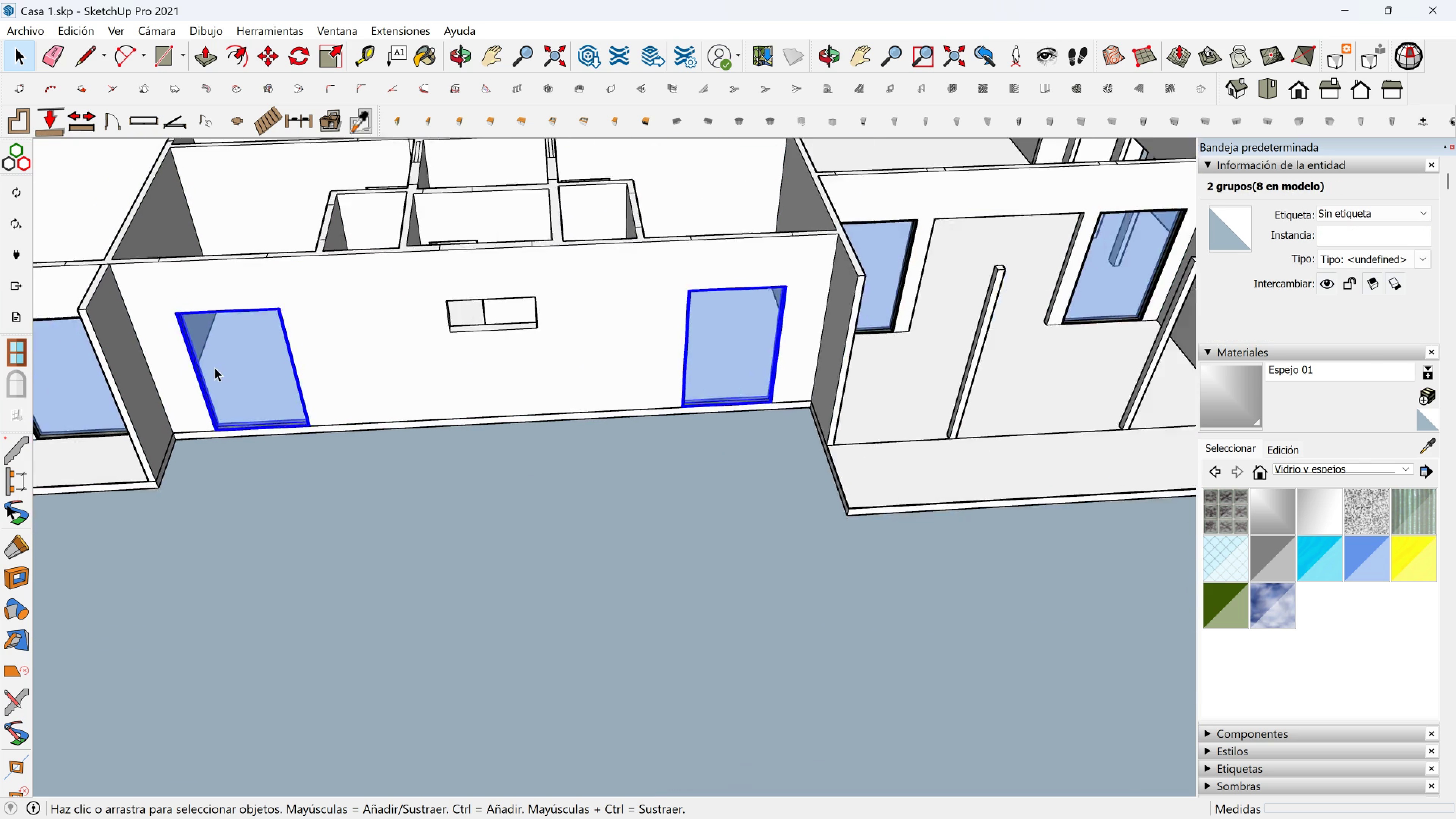 
hold_key(key=ShiftLeft, duration=0.34)
 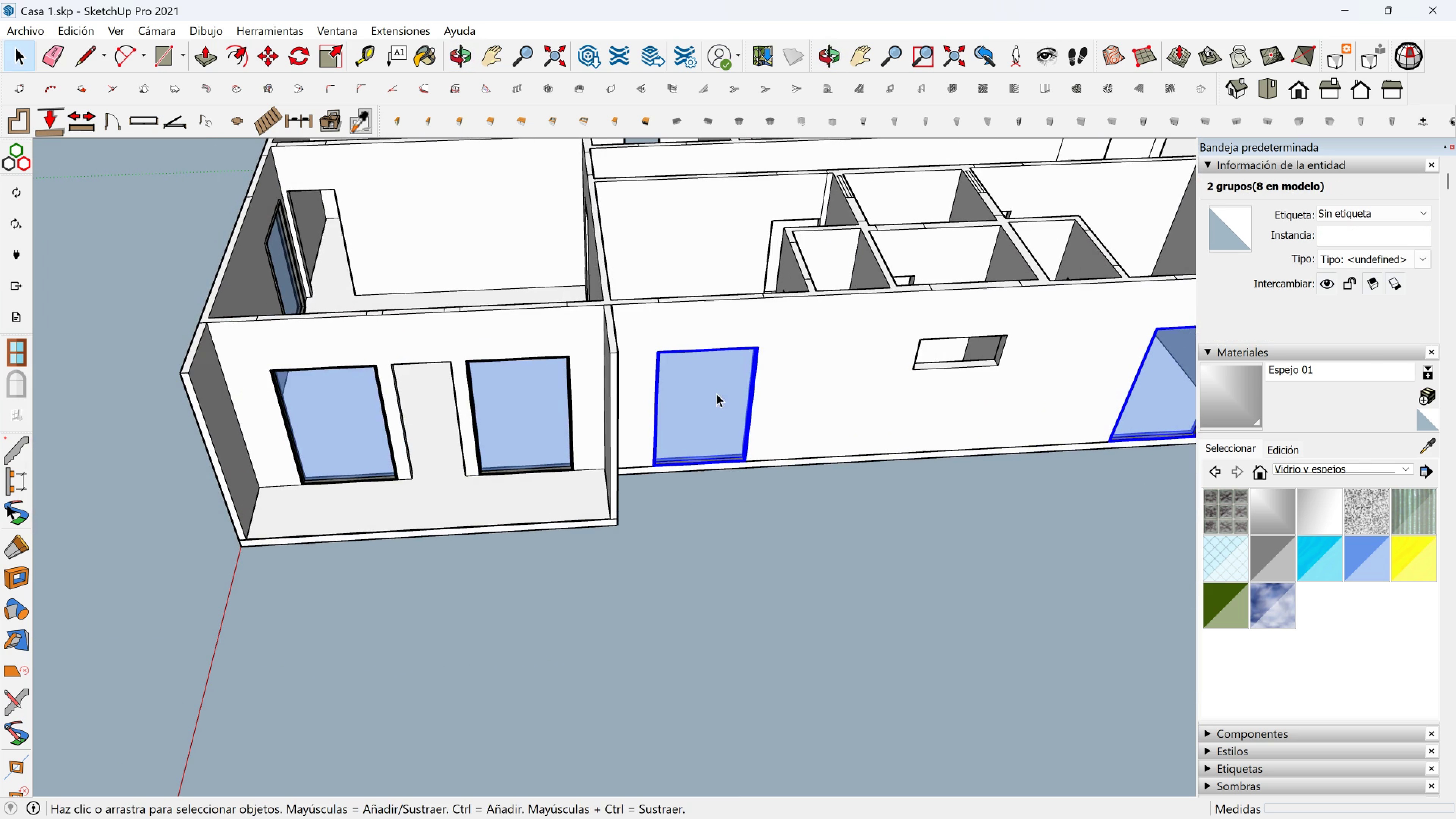 
left_click([716, 393])
 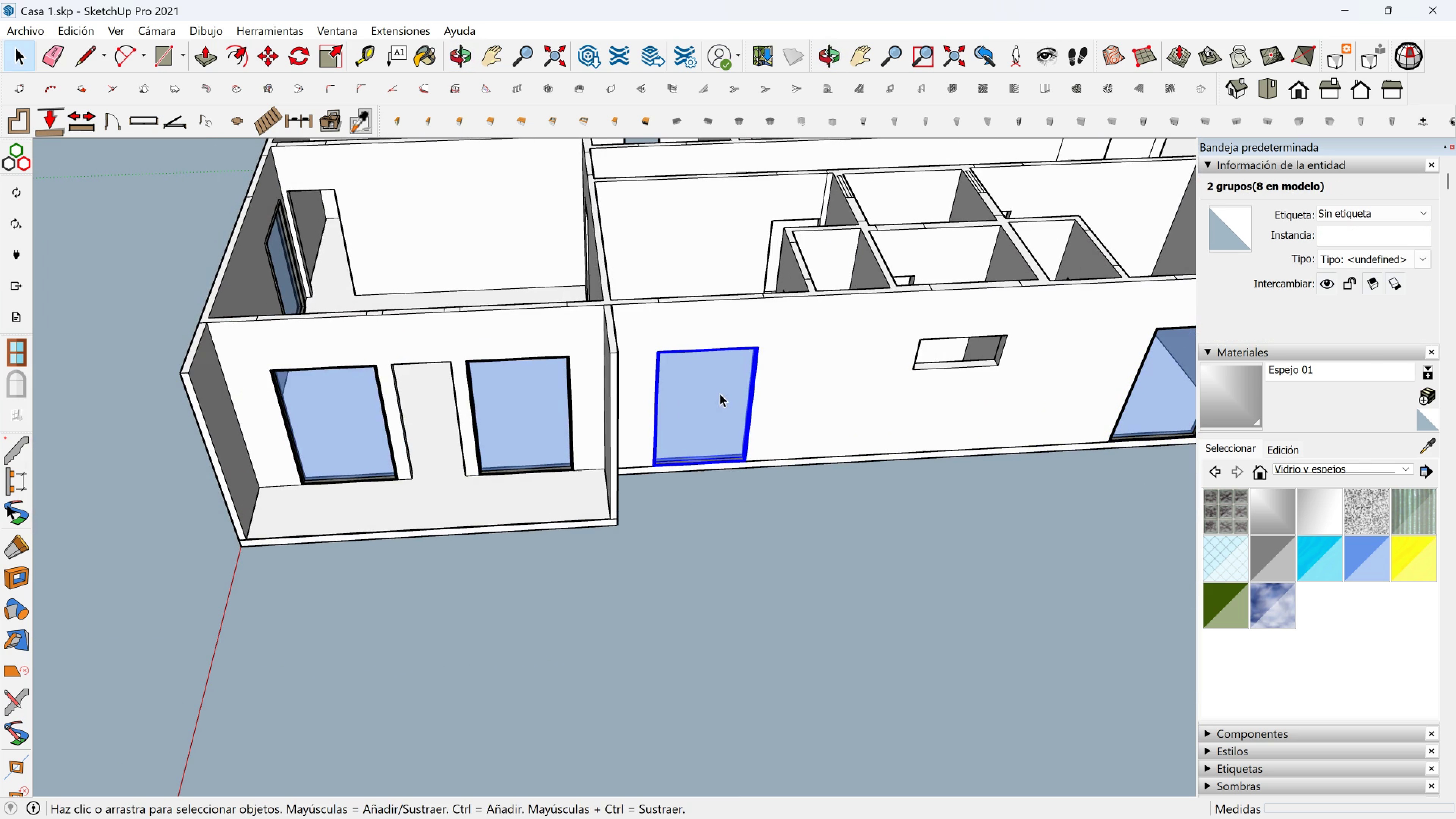 
key(Escape)
 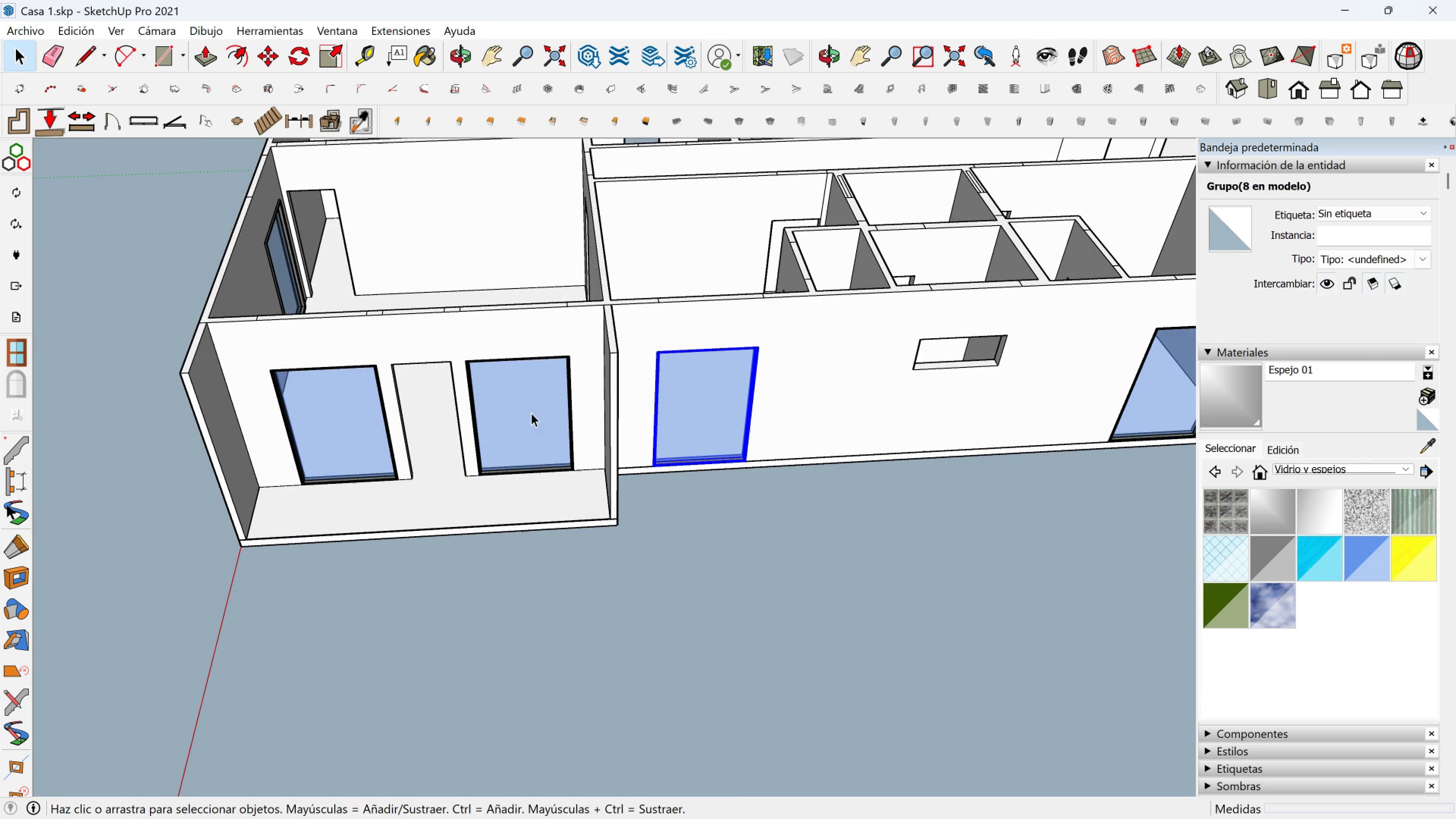 
left_click([531, 413])
 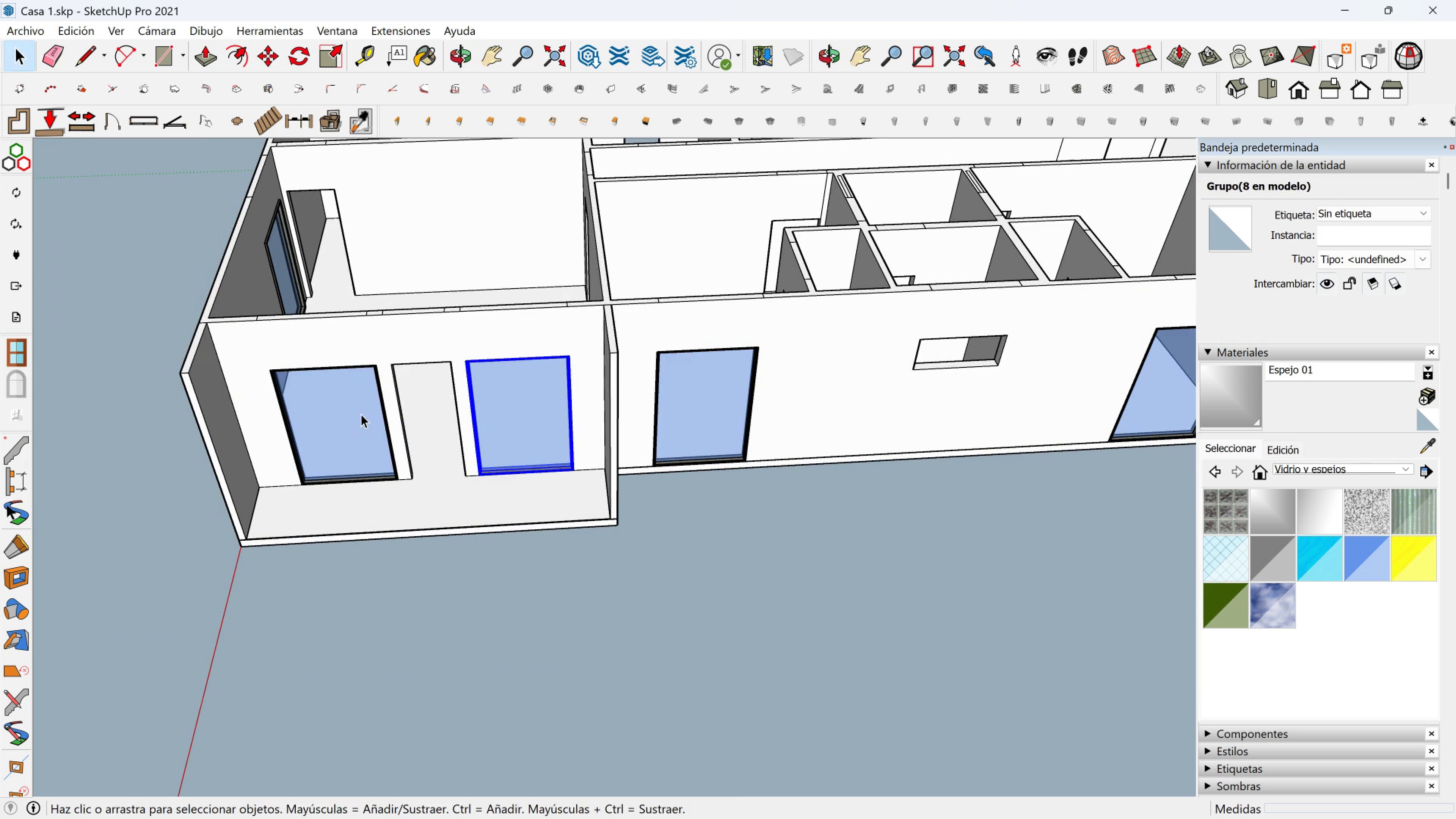 
left_click([360, 414])
 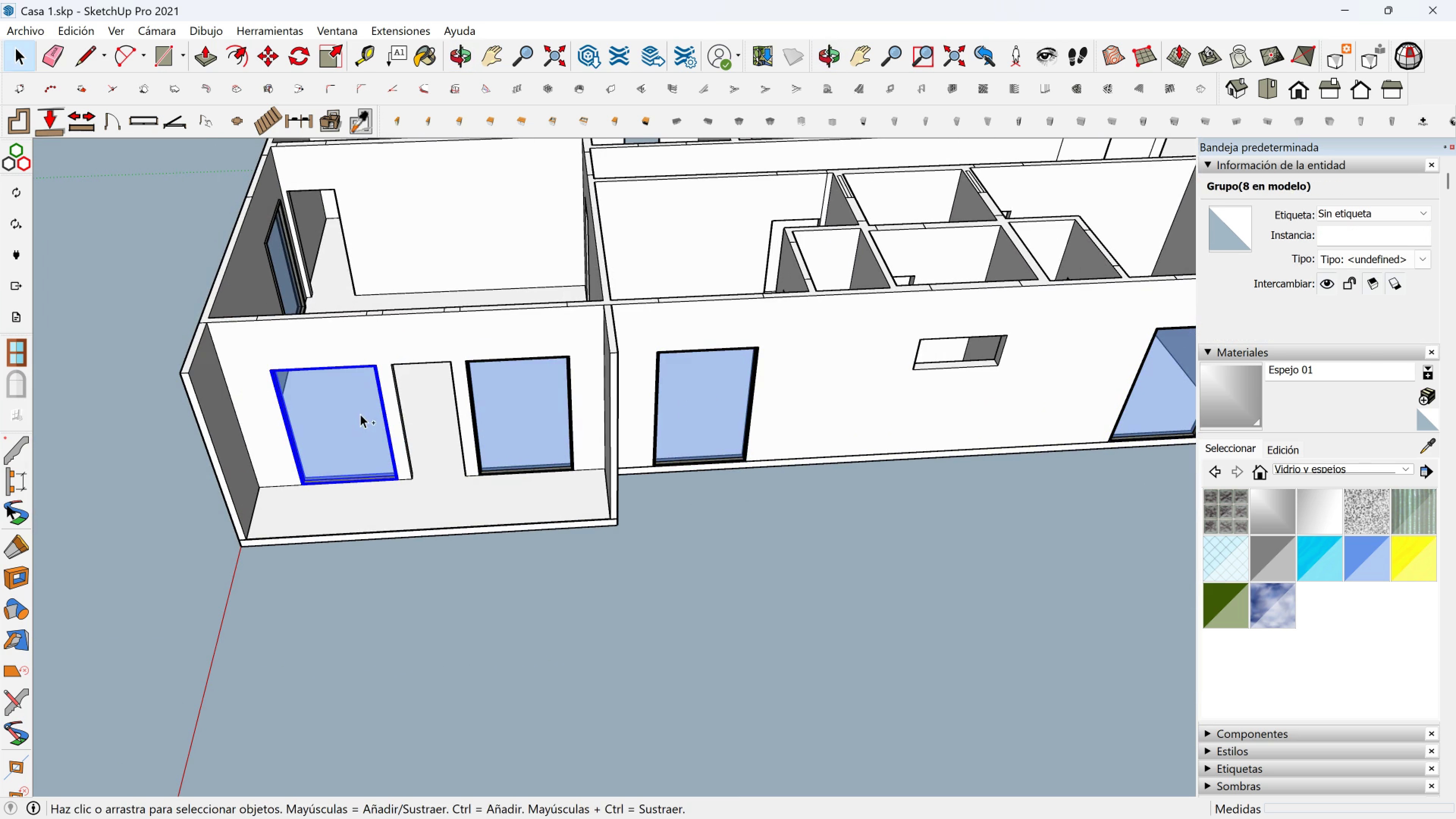 
hold_key(key=ControlLeft, duration=1.5)
left_click([503, 410])
 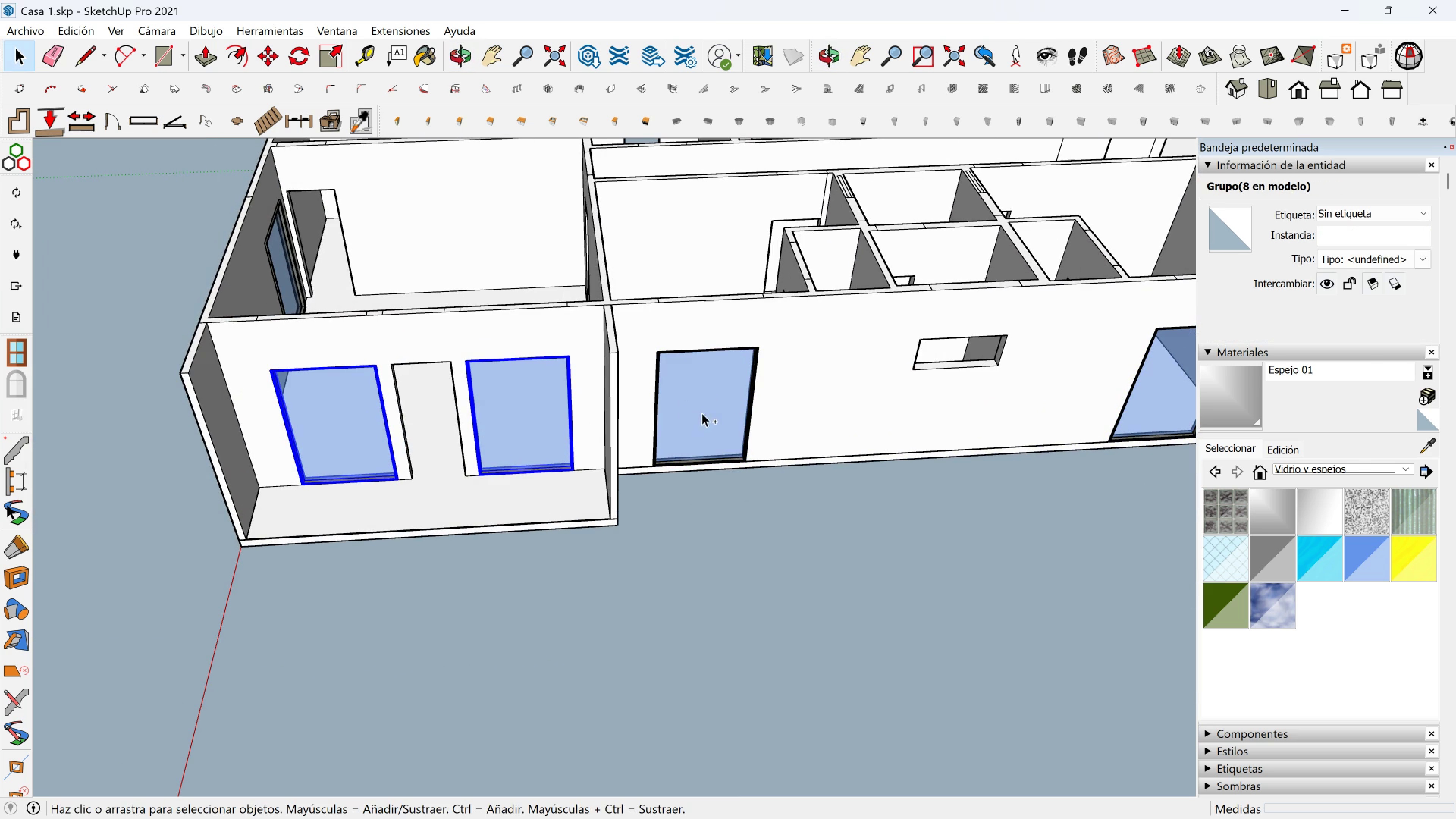 
double_click([702, 413])
 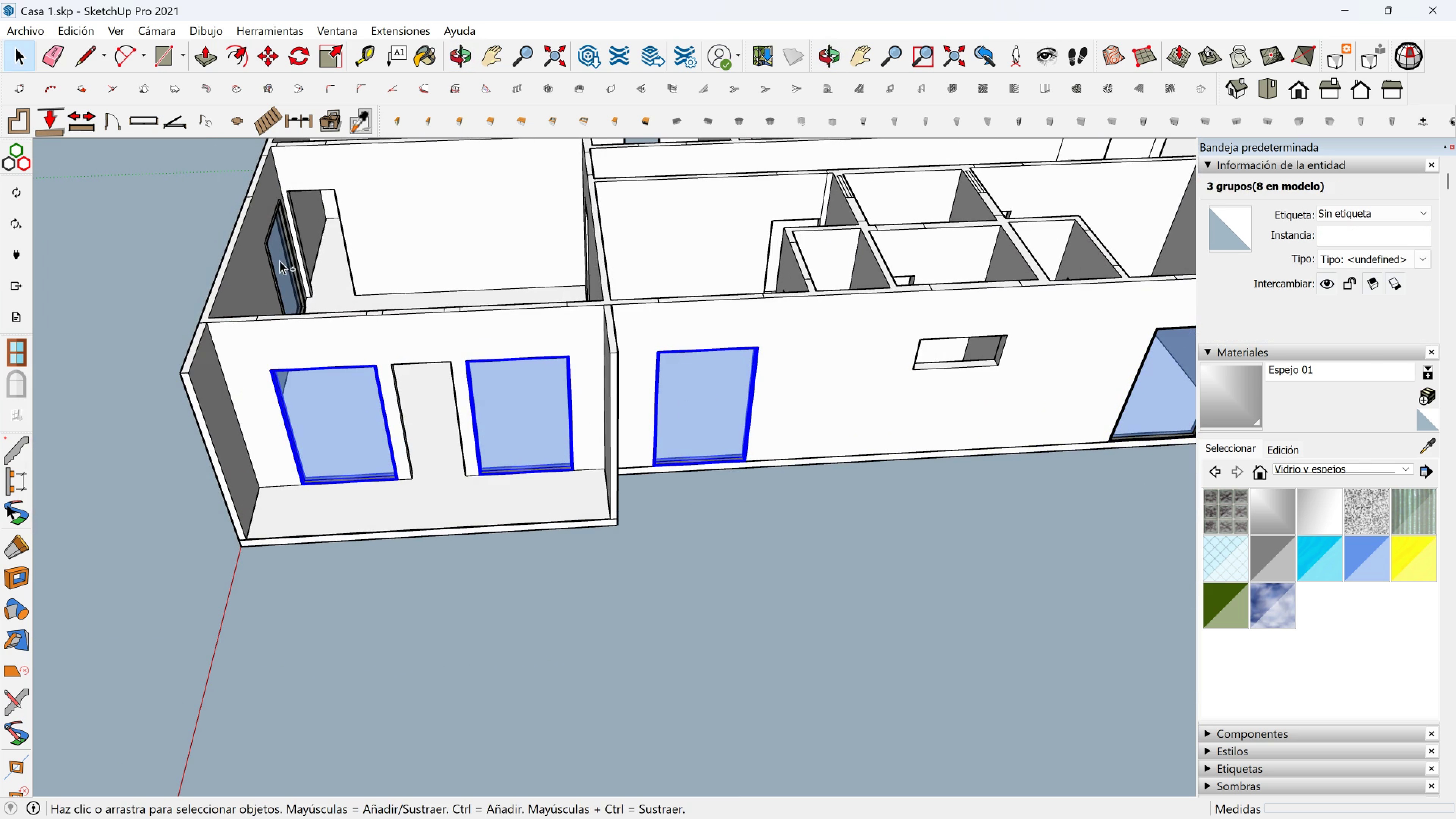 
hold_key(key=ControlLeft, duration=0.97)
left_click([279, 260])
 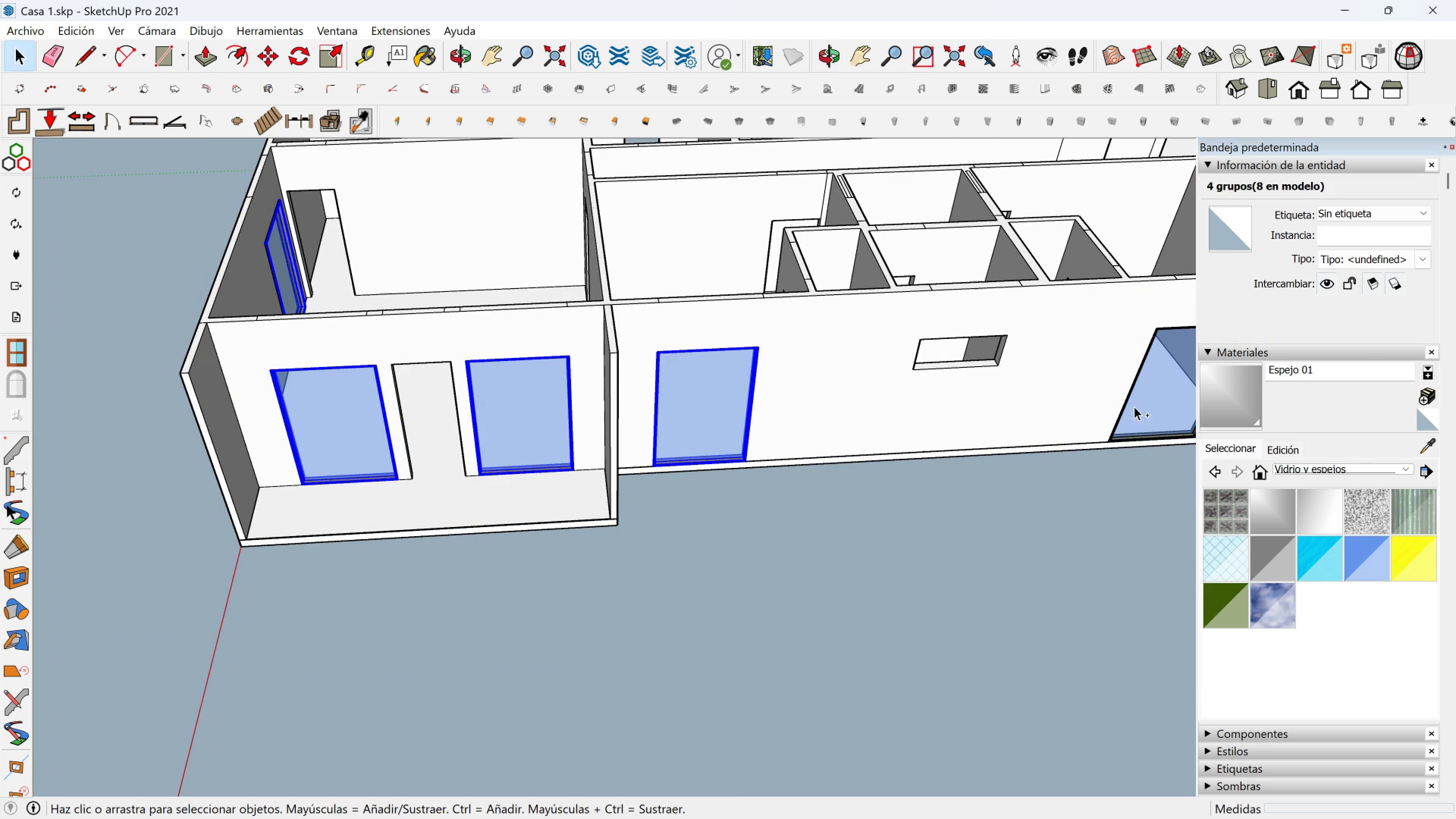 
left_click([1140, 404])
 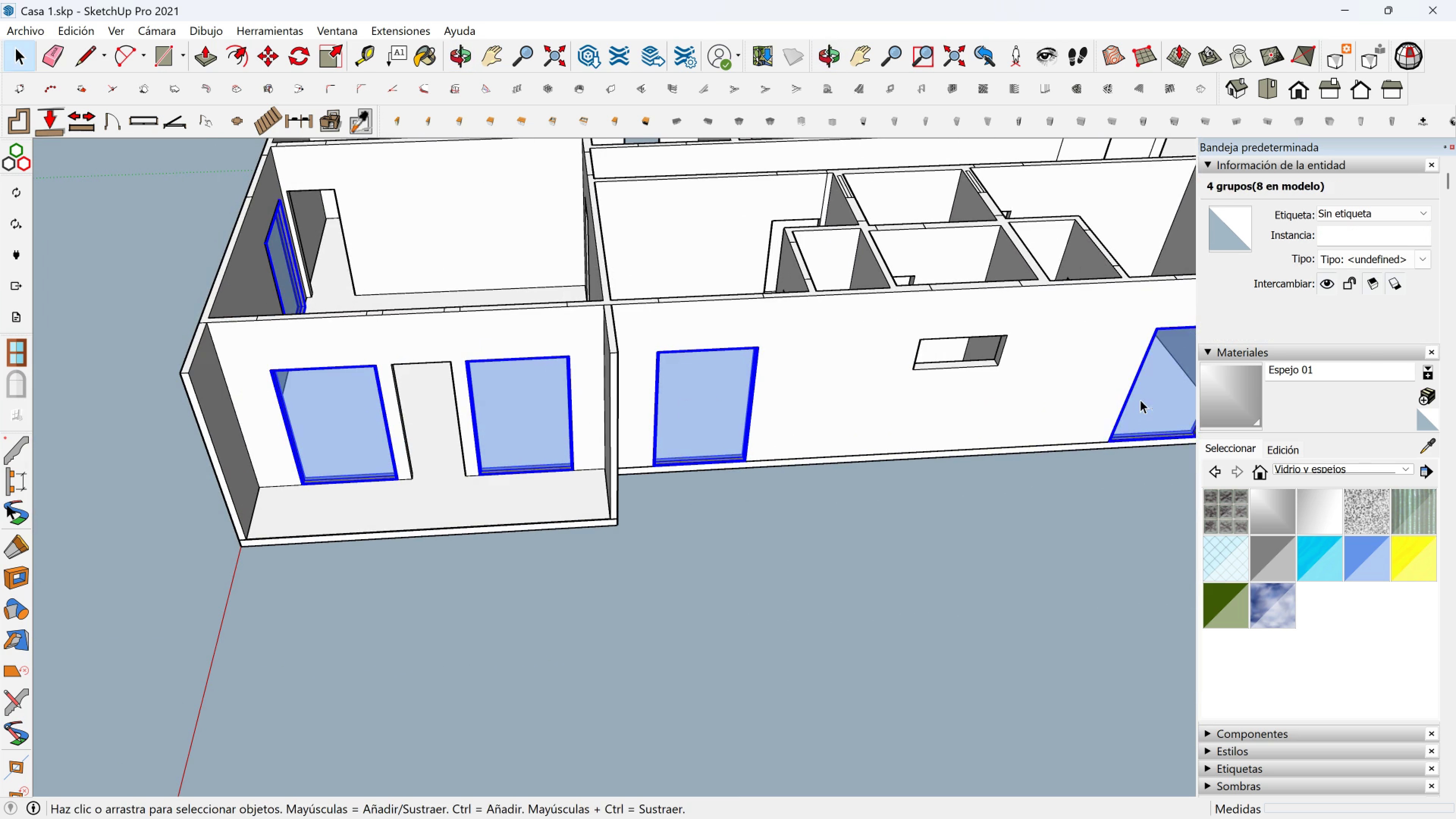 
hold_key(key=ShiftLeft, duration=0.46)
 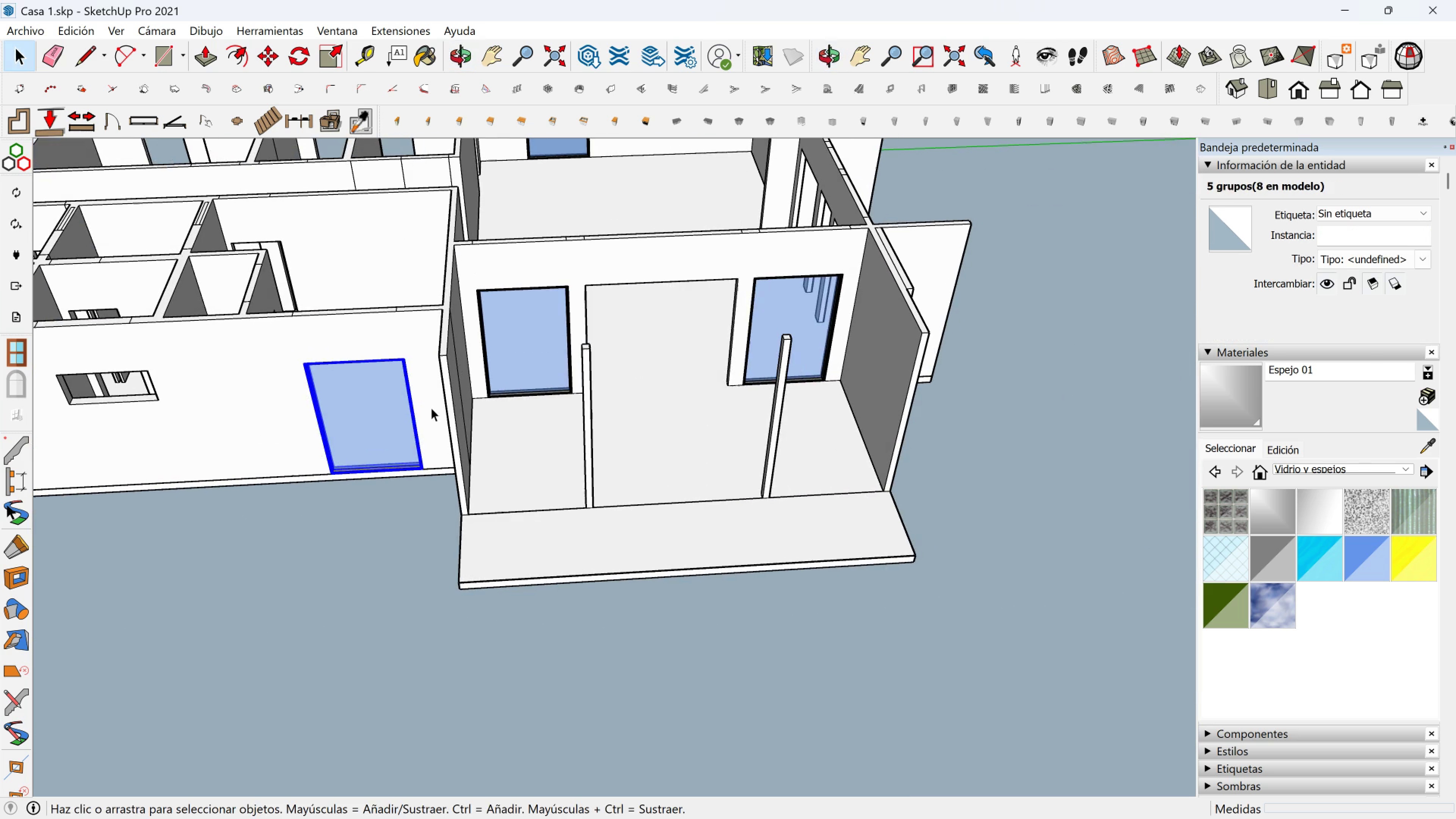 
hold_key(key=ControlLeft, duration=1.28)
left_click([507, 357])
 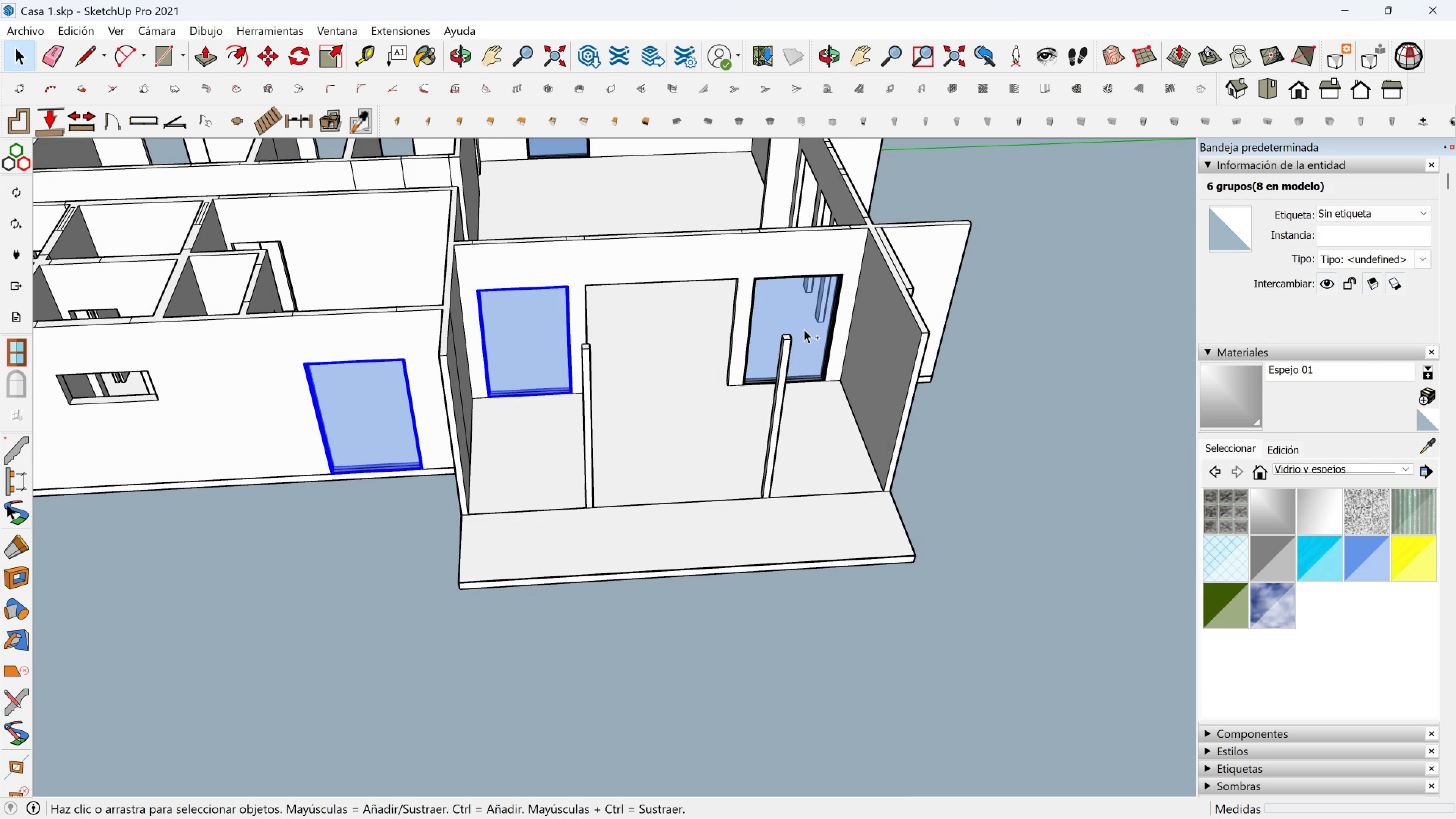 
left_click([804, 328])
 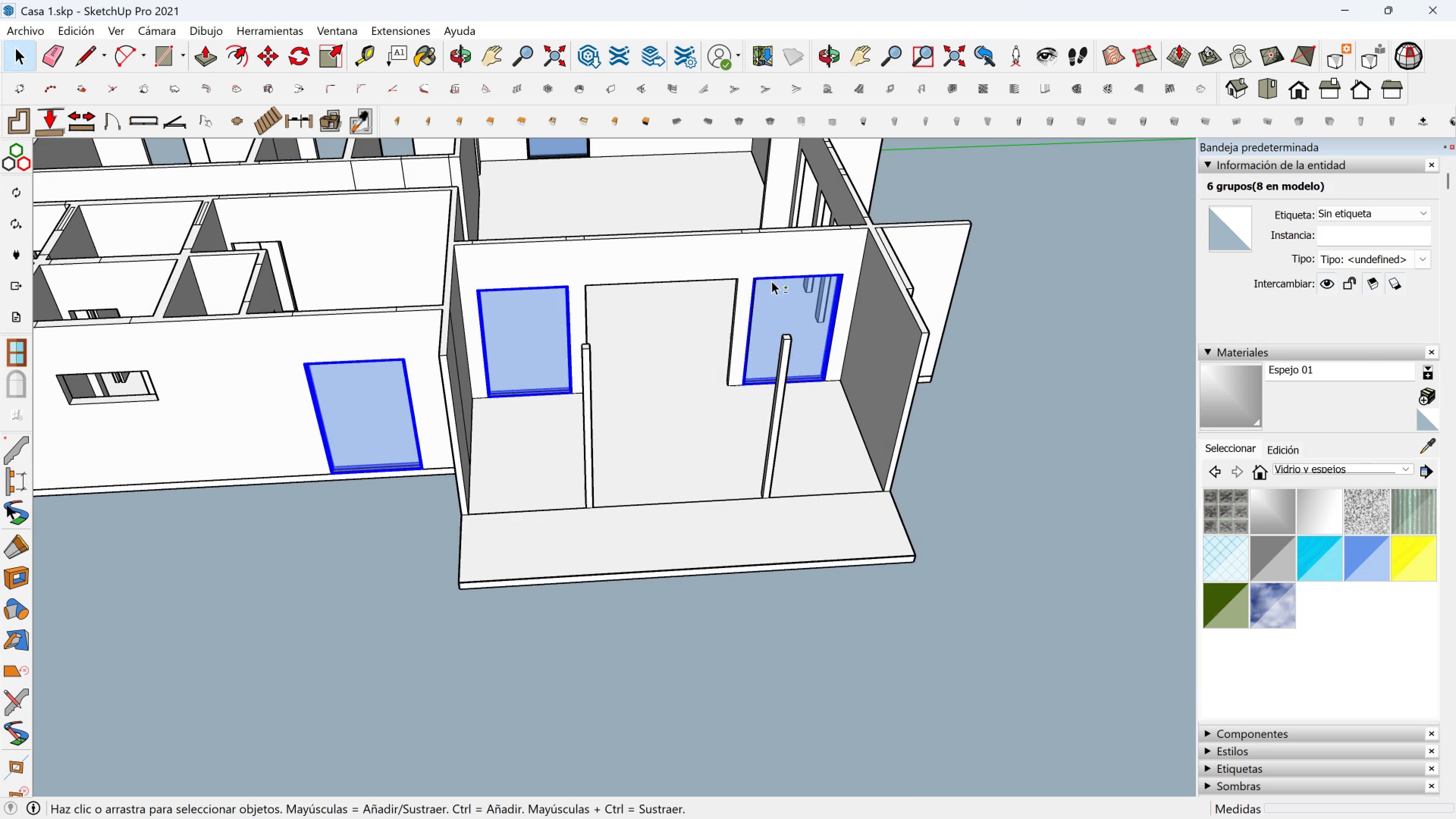 
key(Shift+ShiftLeft)
 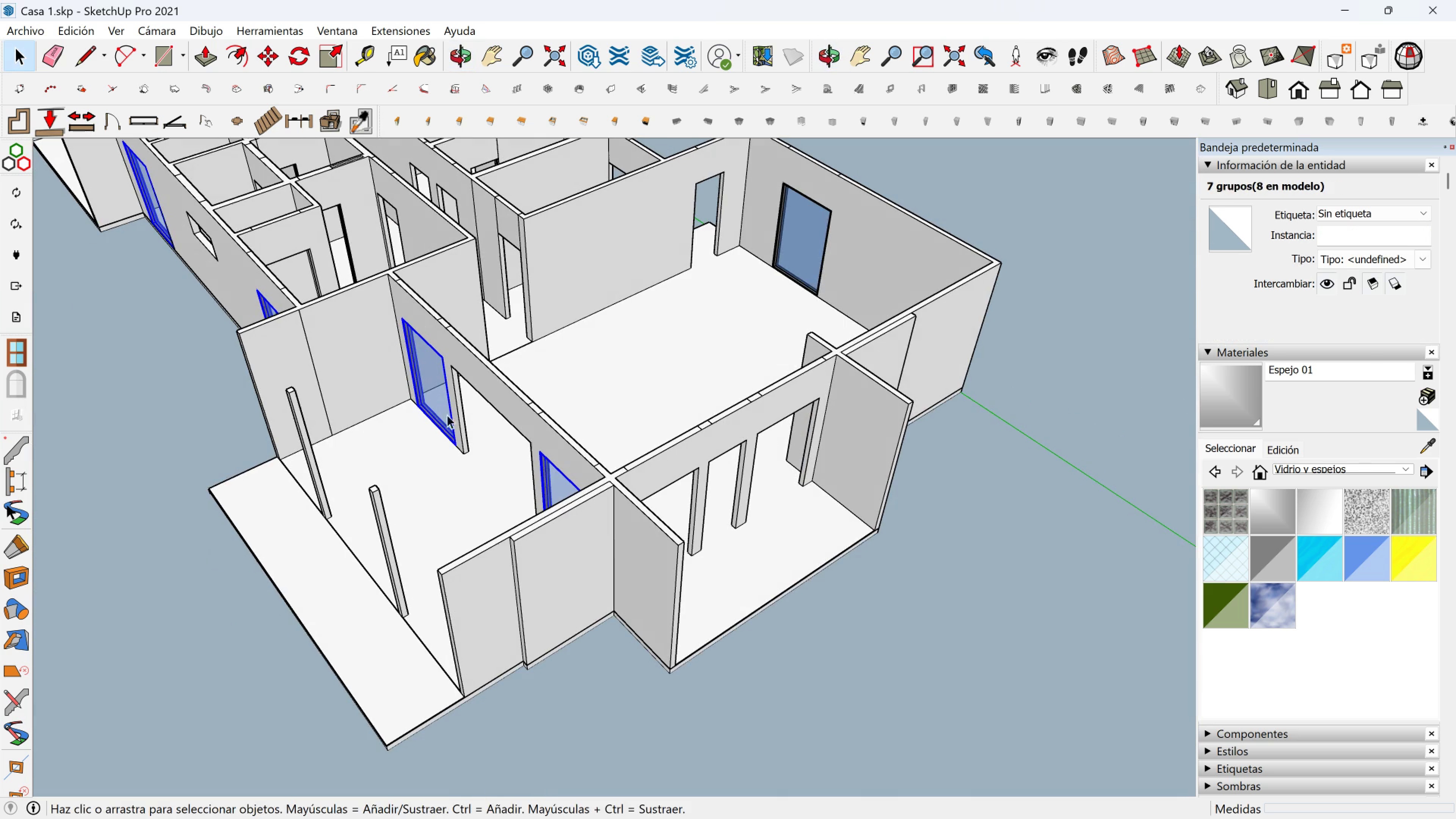 
hold_key(key=ControlLeft, duration=0.56)
left_click([784, 254])
 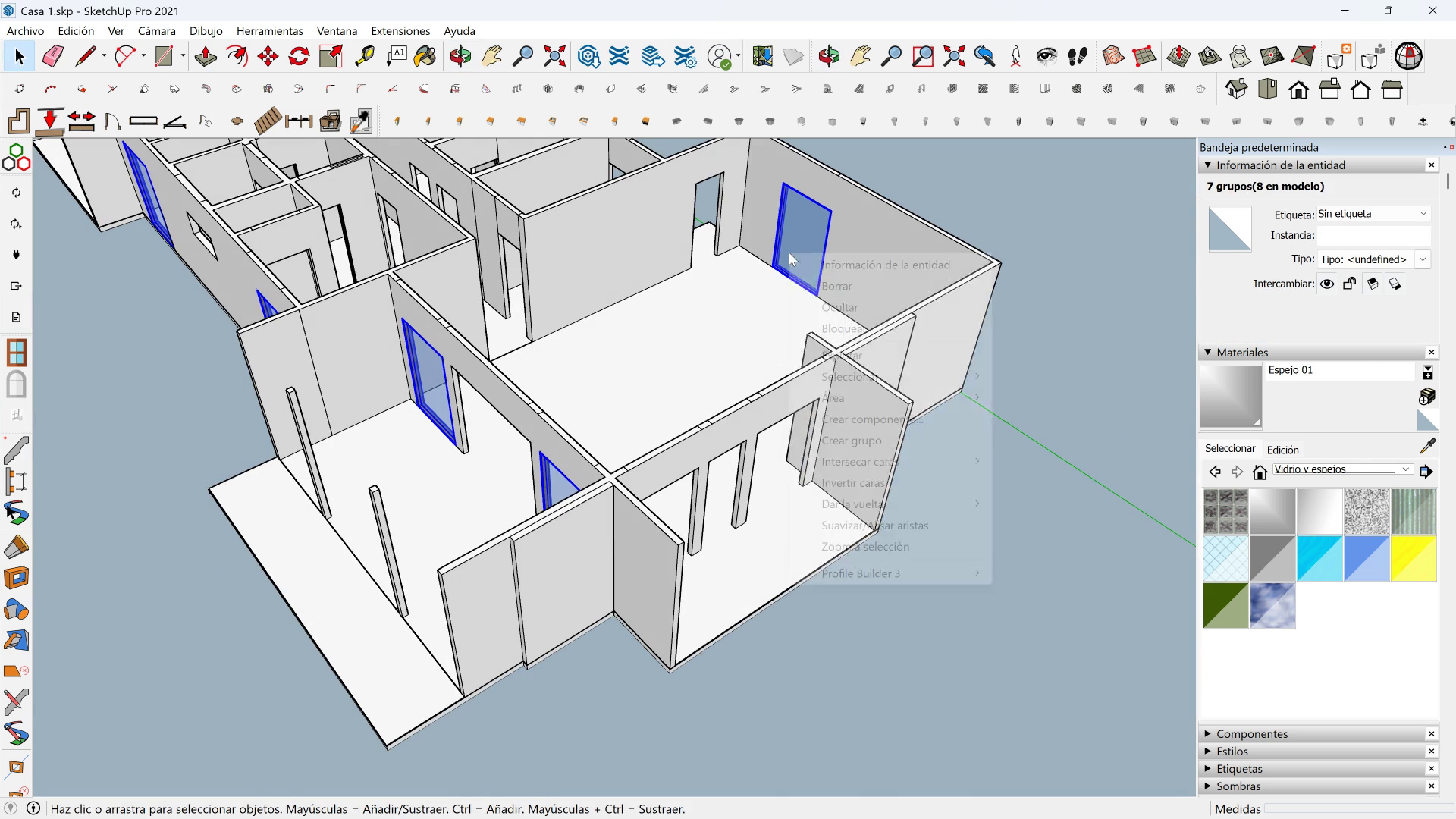 
right_click([789, 253])
 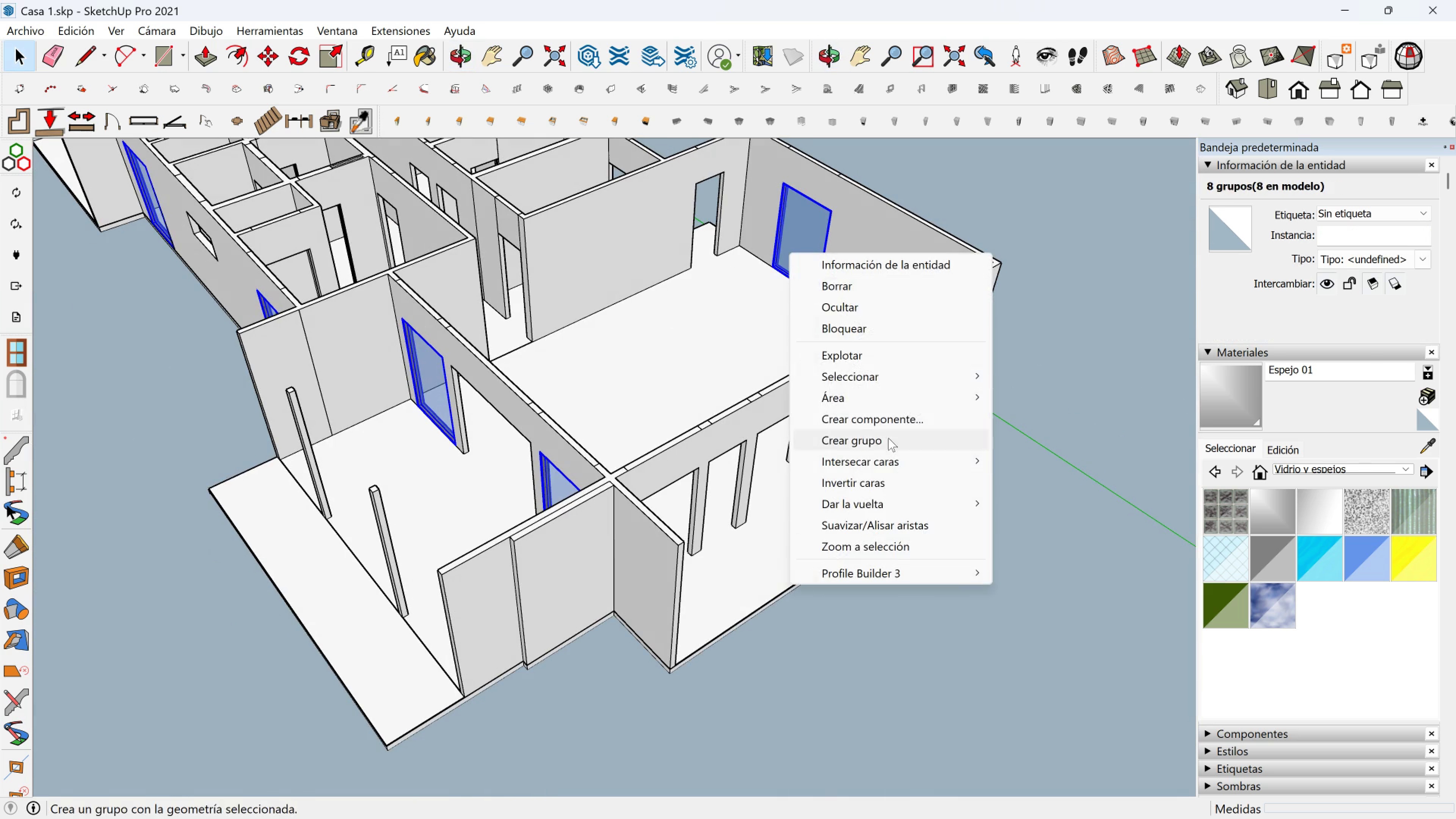 
left_click([888, 438])
 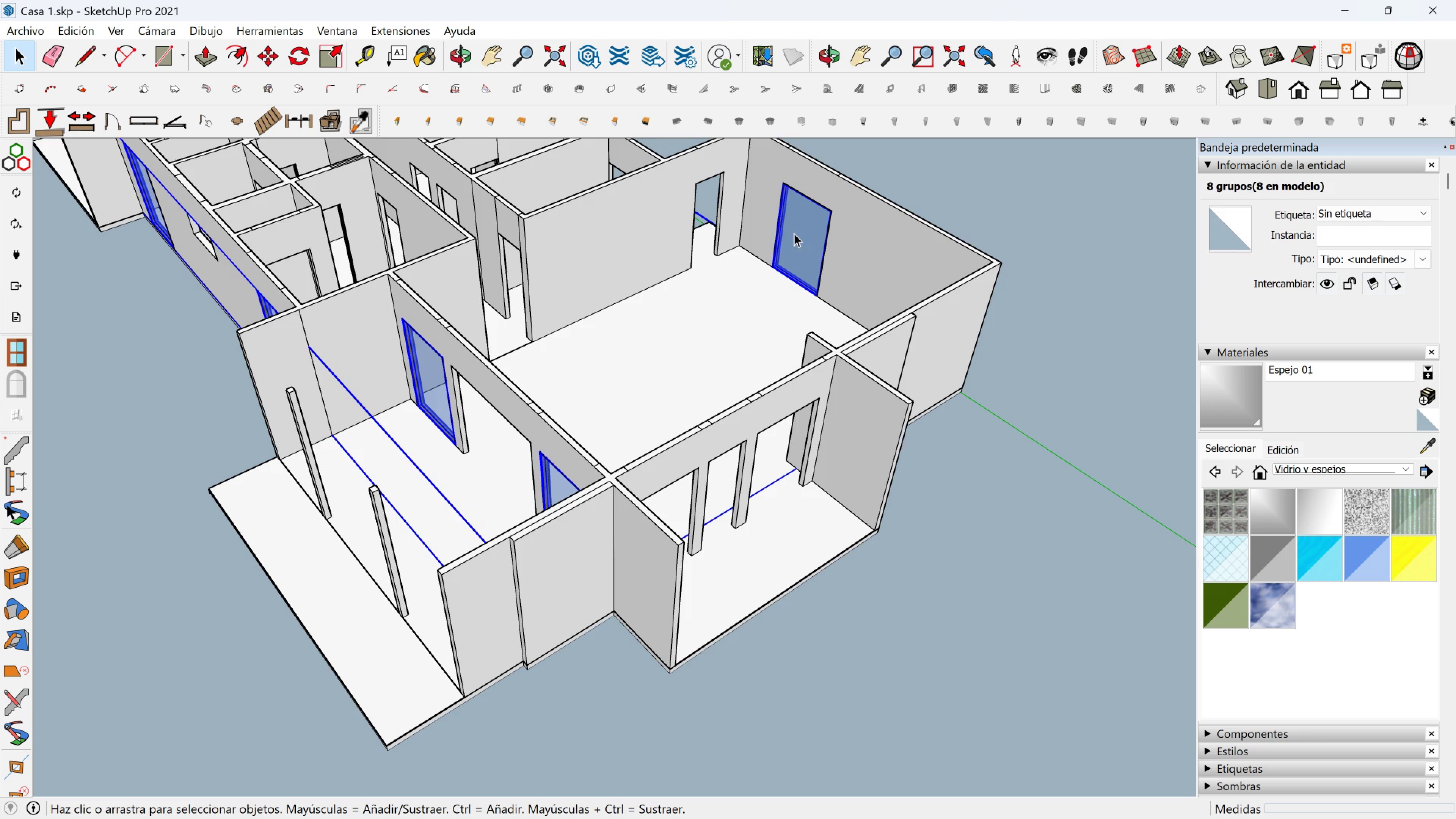 
double_click([794, 233])
 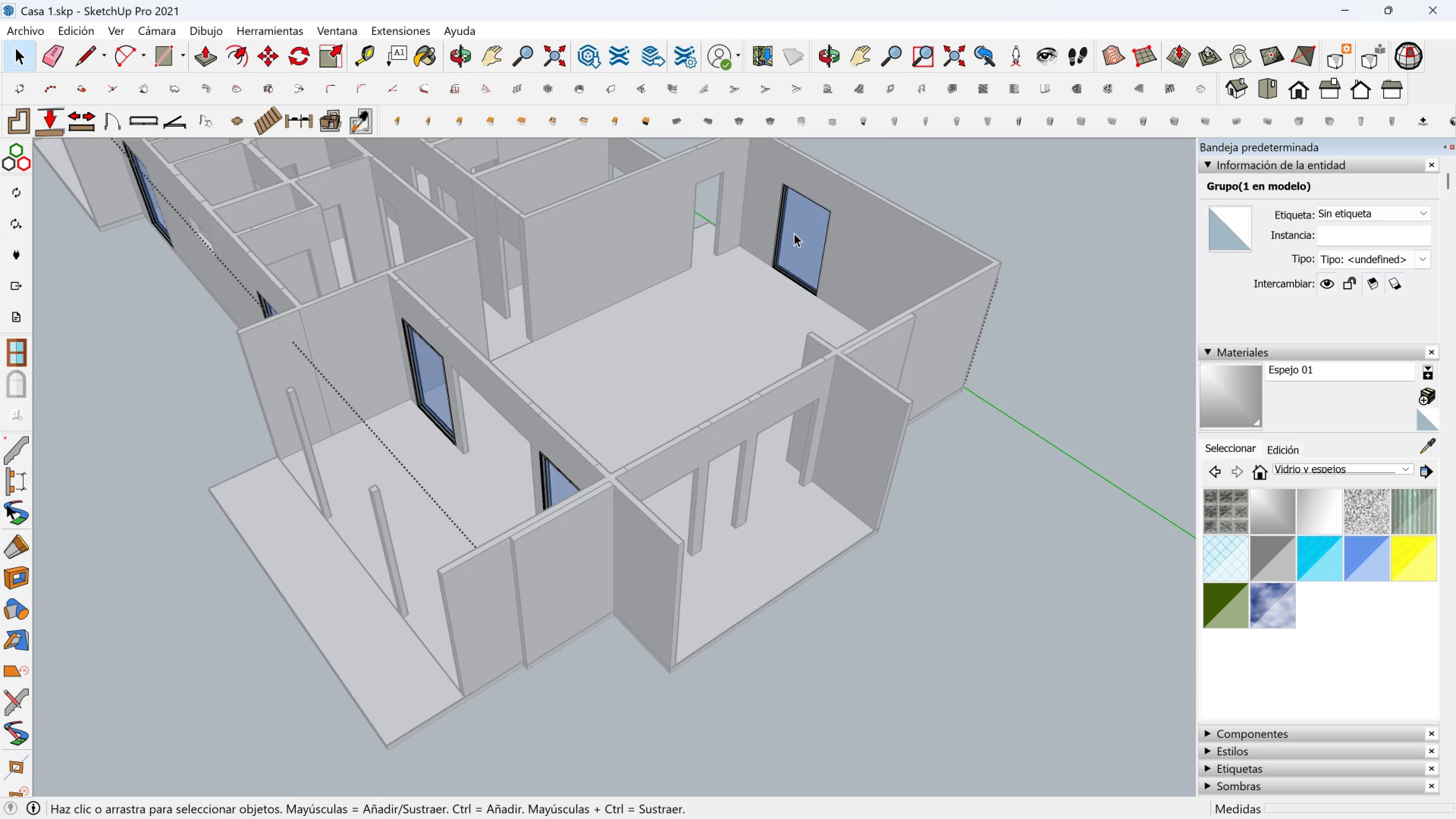 
triple_click([794, 233])
 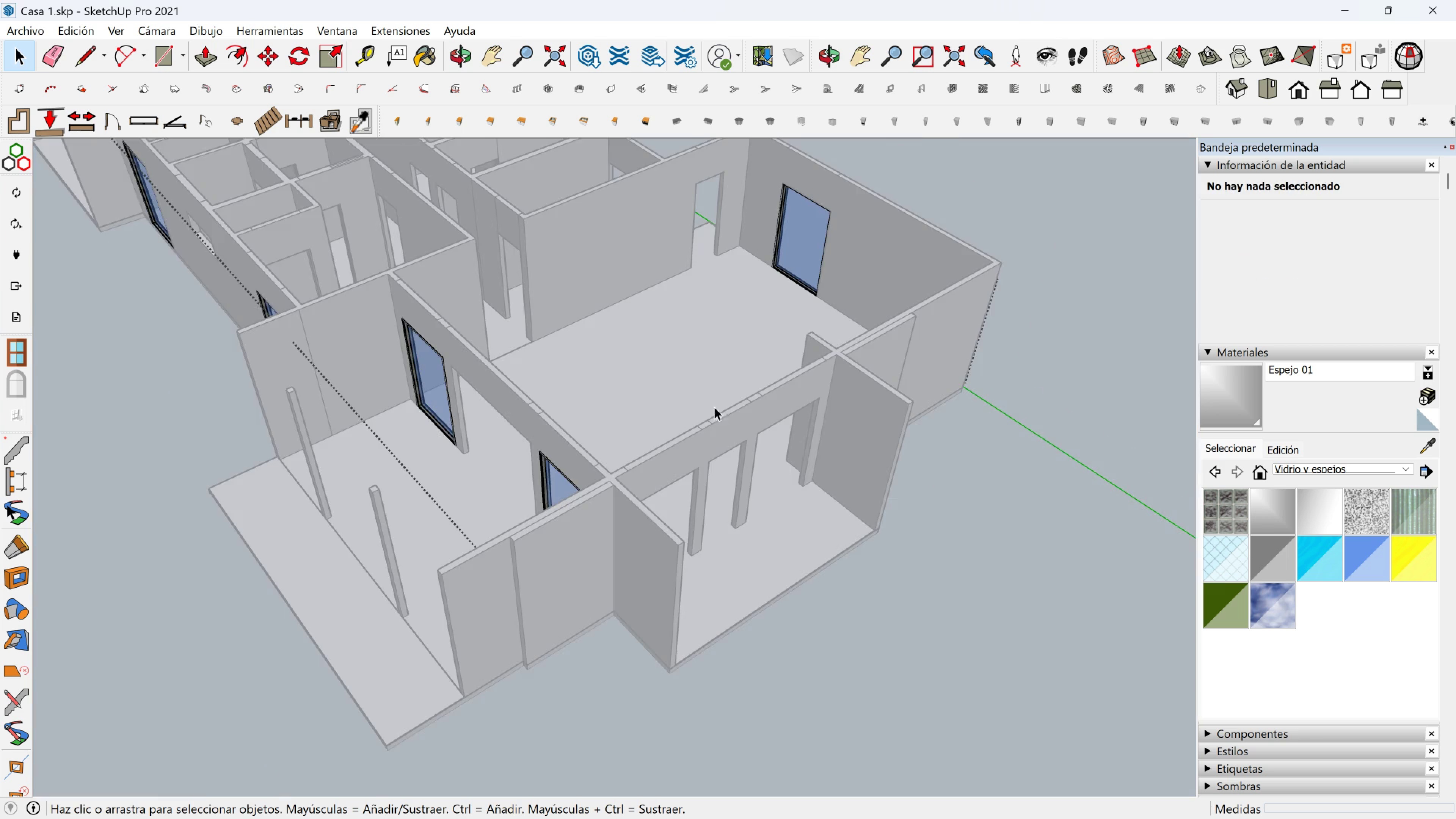 
scroll: coordinate [695, 444], scroll_direction: up, amount: 3.0
 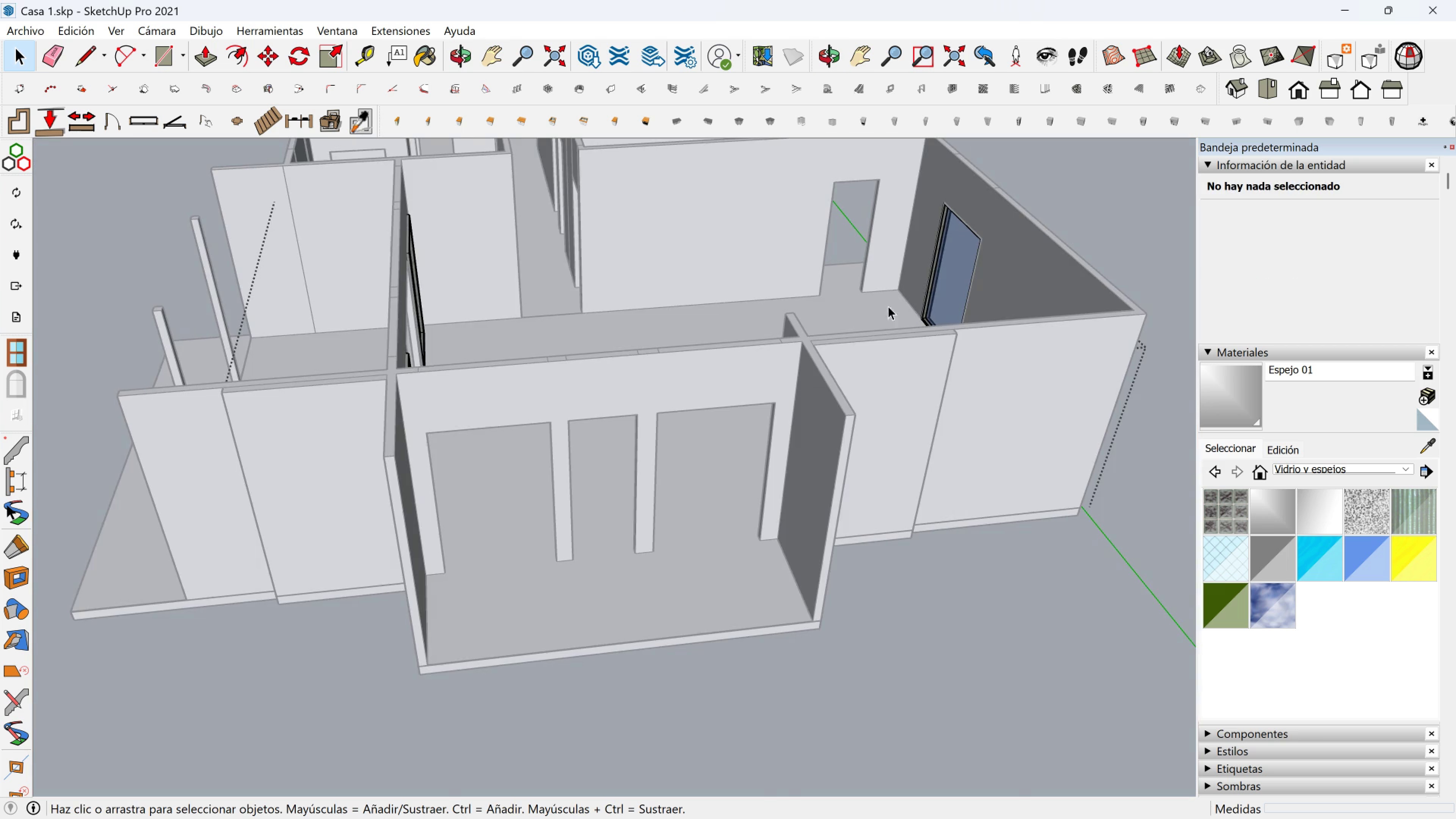 
scroll: coordinate [706, 286], scroll_direction: down, amount: 2.0
 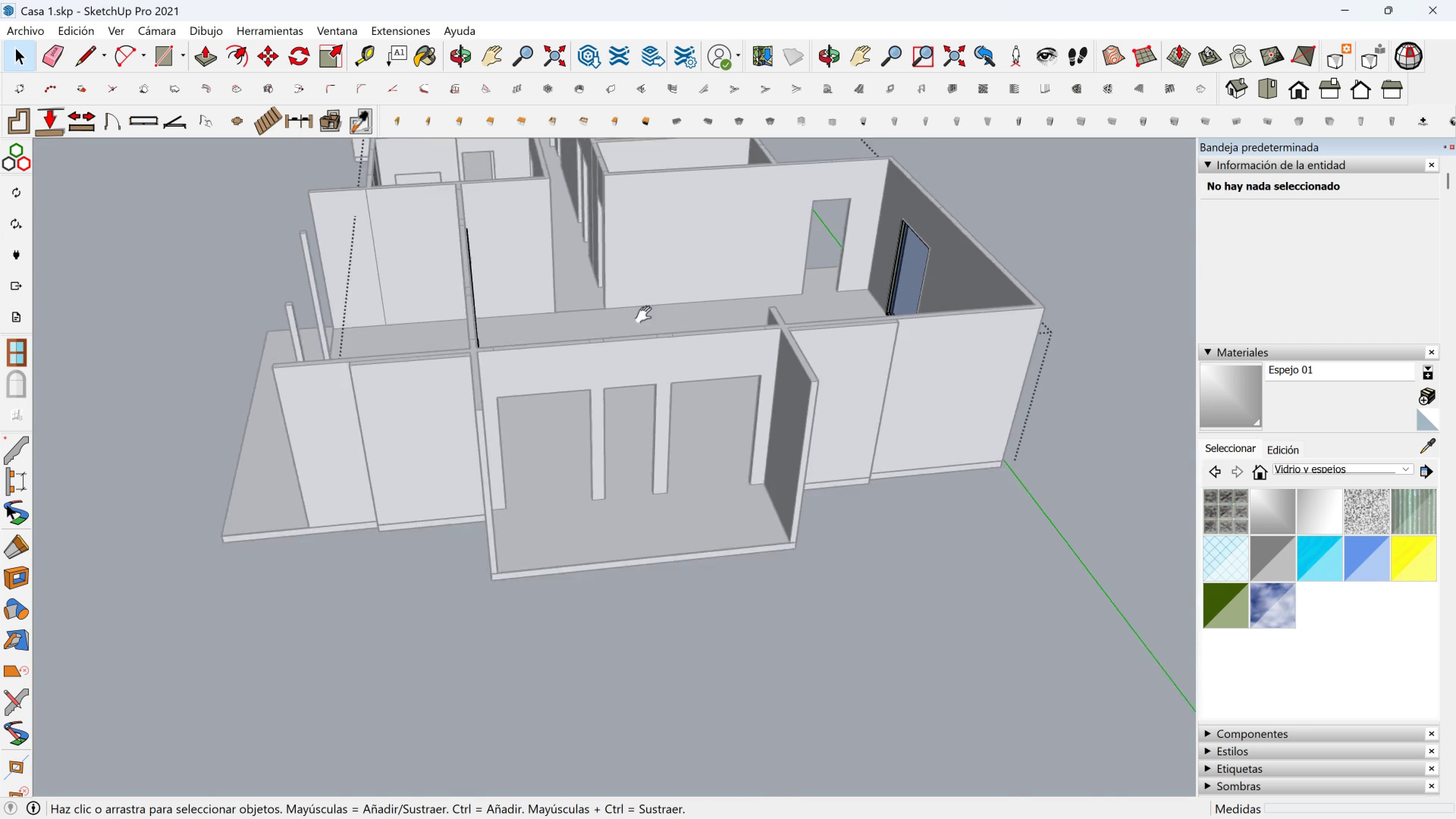 
hold_key(key=ShiftLeft, duration=0.31)
 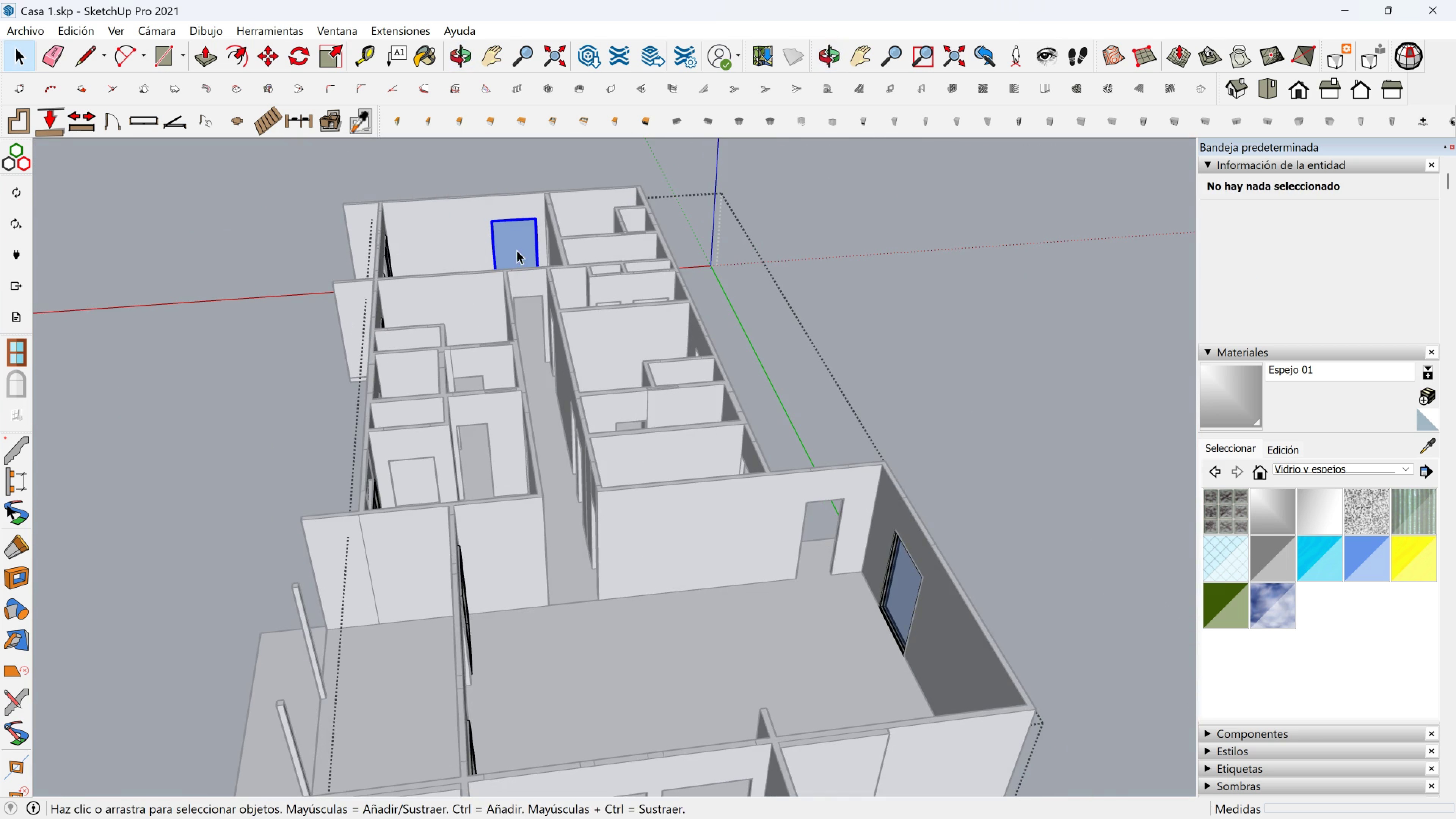 
key(M)
 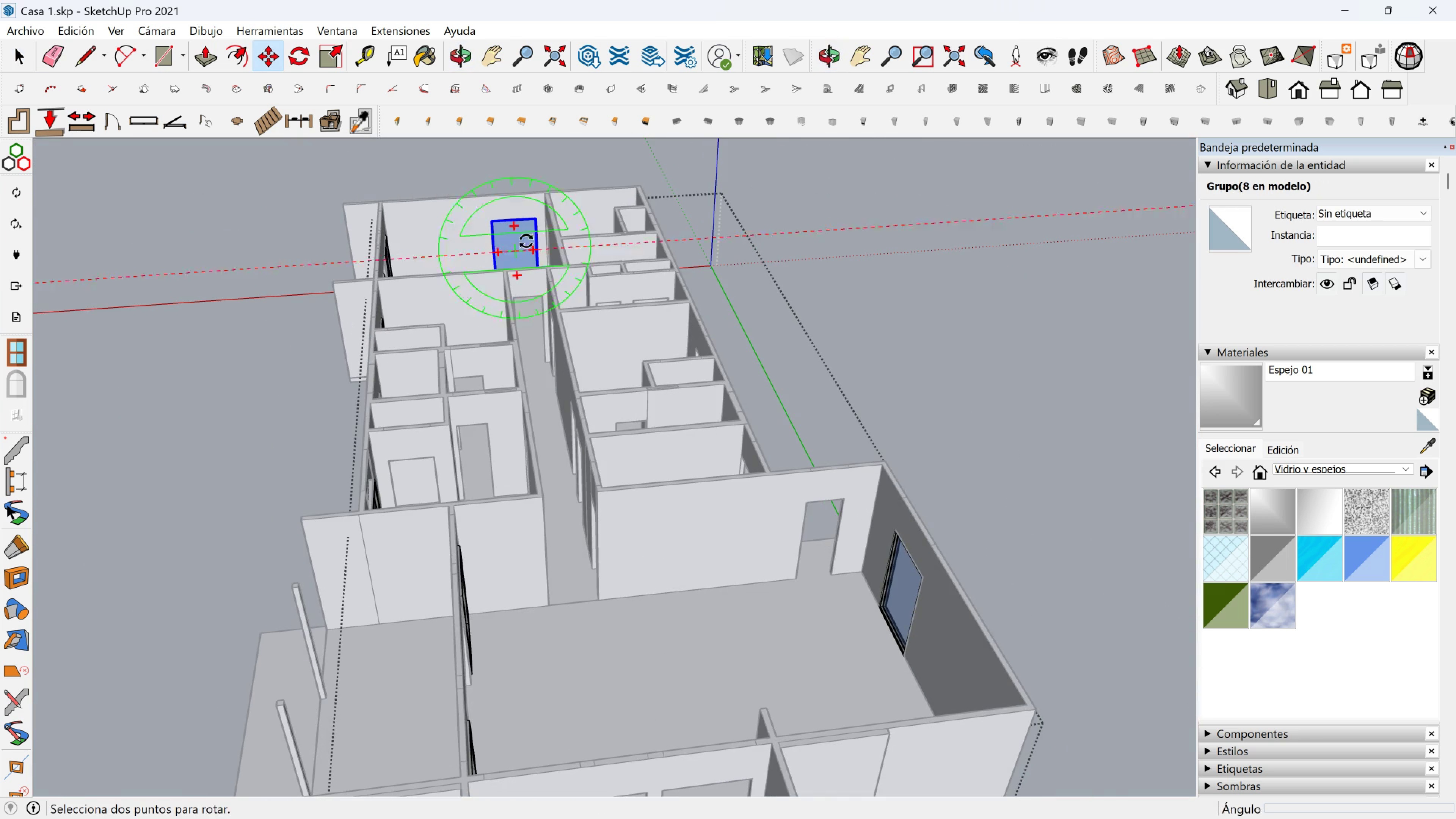 
scroll: coordinate [447, 201], scroll_direction: up, amount: 7.0
 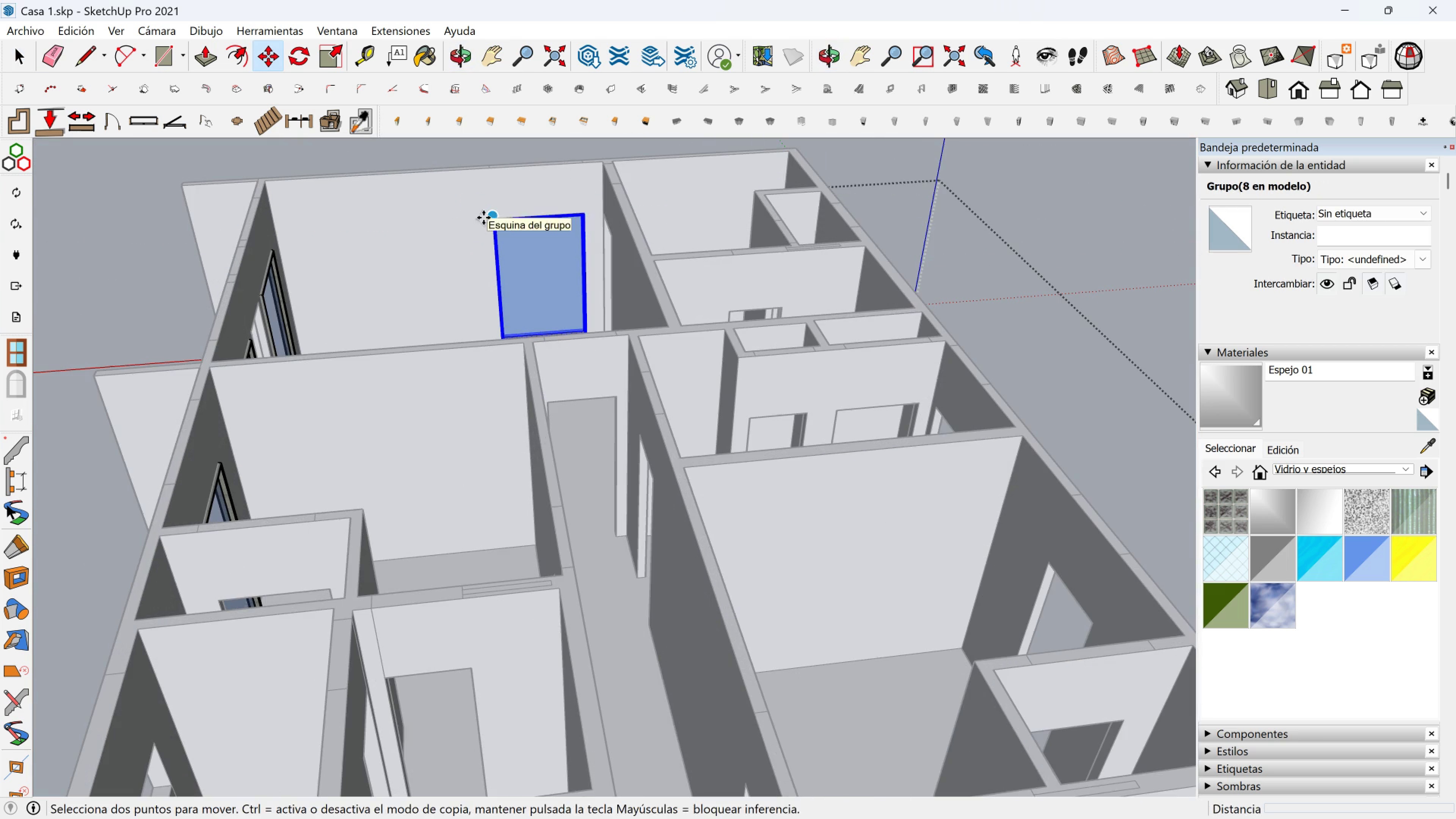 
key(Control+ControlLeft)
 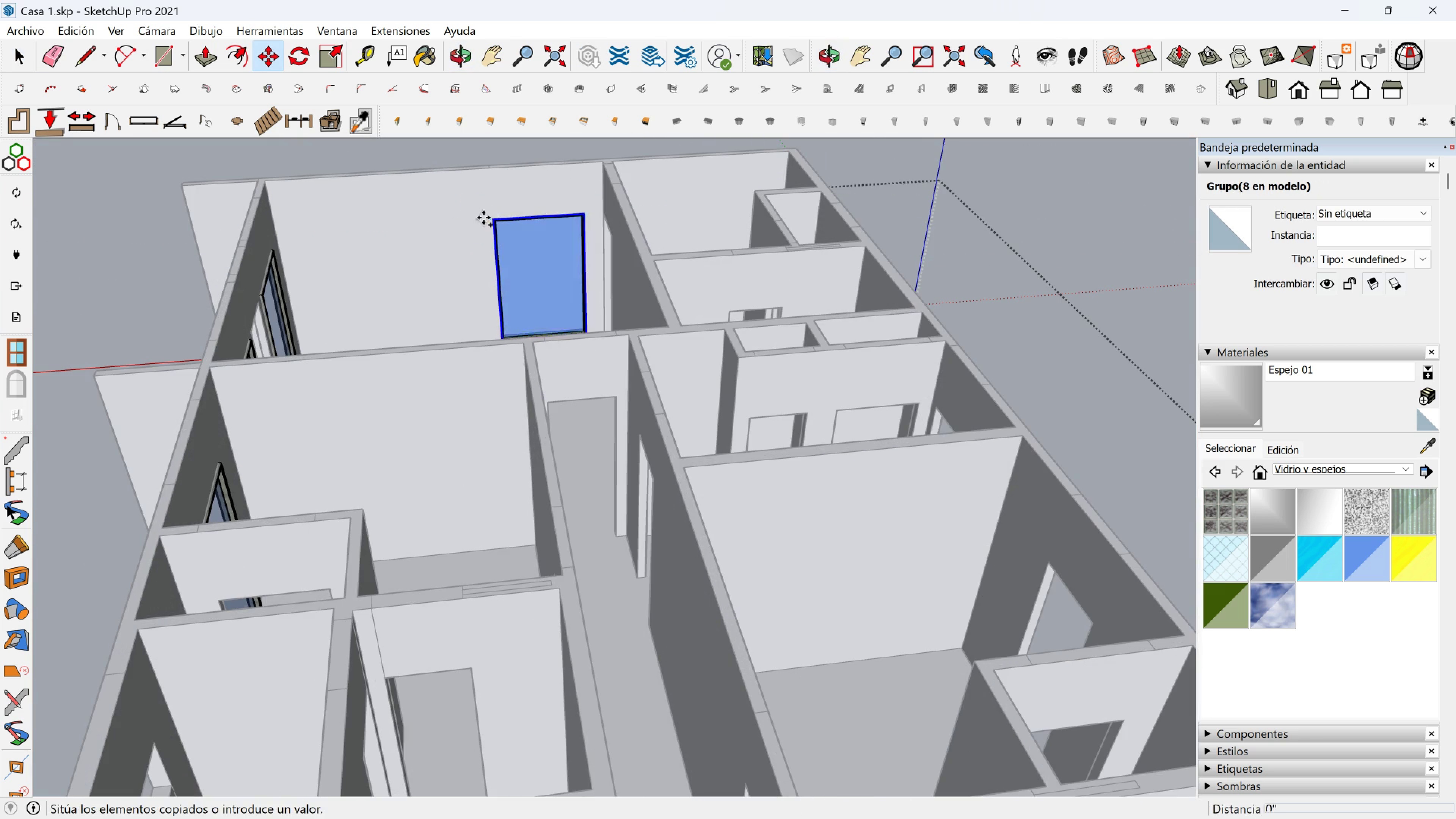 
left_click([483, 218])
 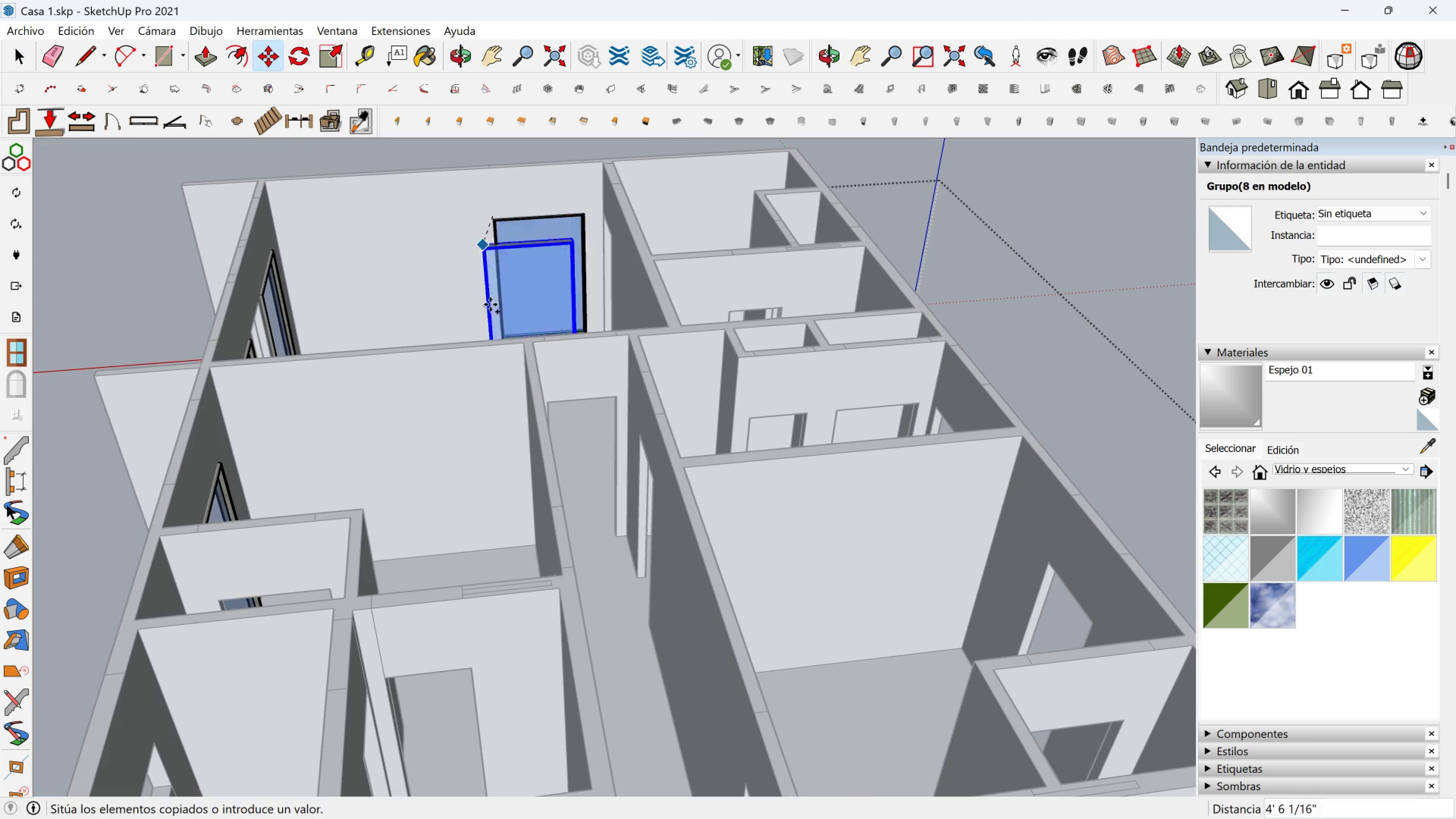 
scroll: coordinate [547, 465], scroll_direction: down, amount: 7.0
 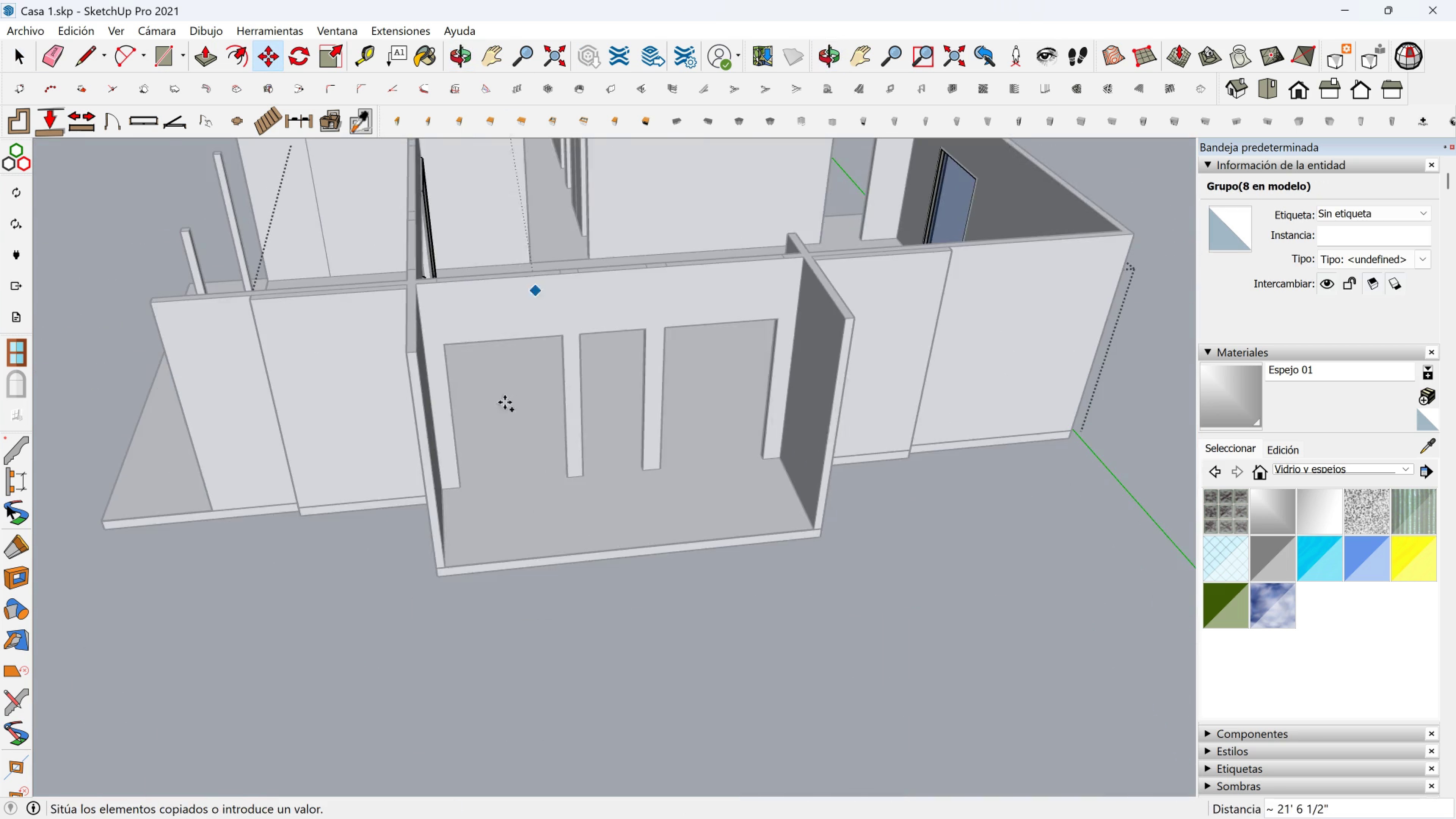 
hold_key(key=ShiftLeft, duration=0.86)
 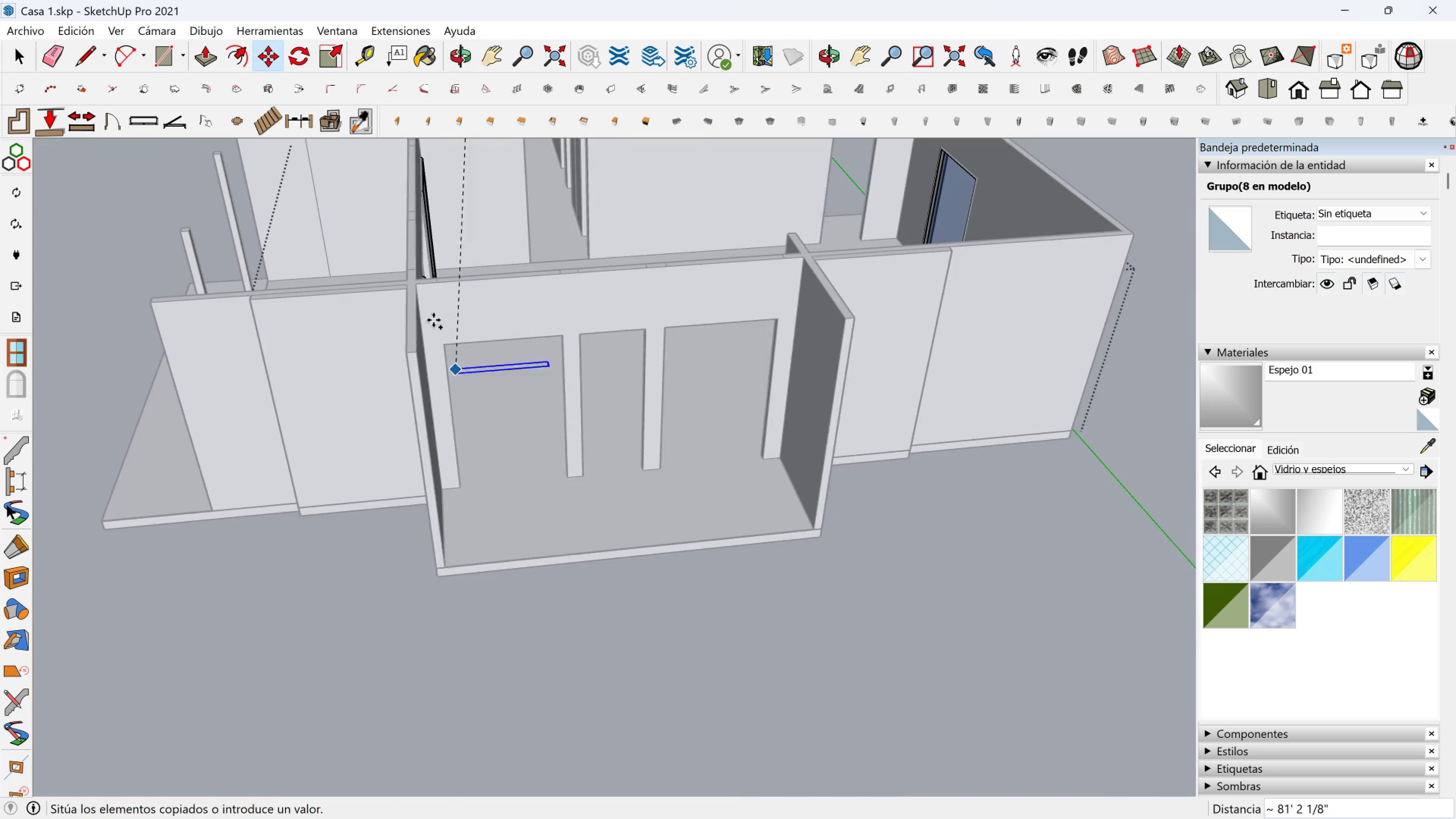 
scroll: coordinate [455, 346], scroll_direction: up, amount: 6.0
 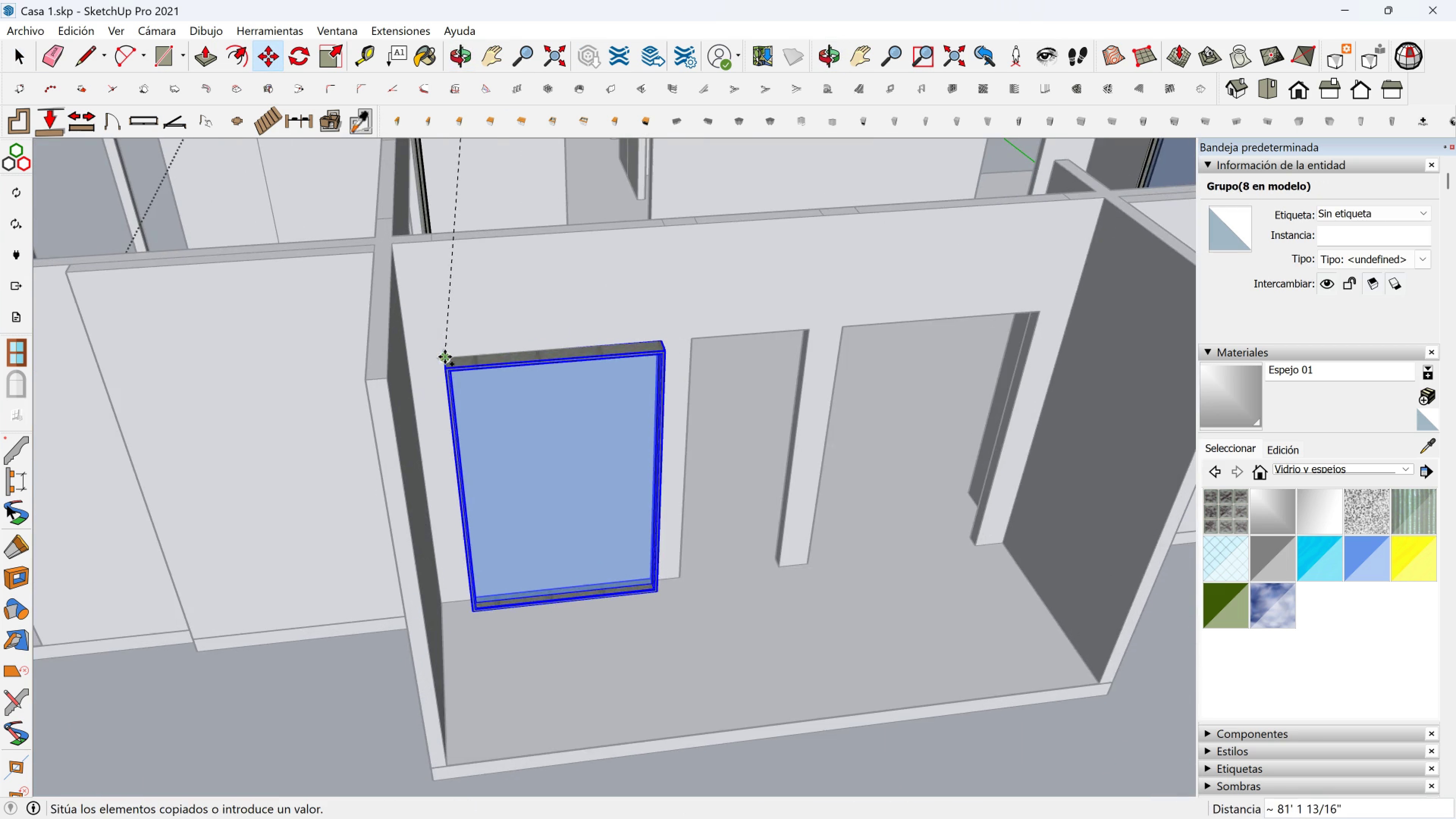 
left_click([445, 357])
 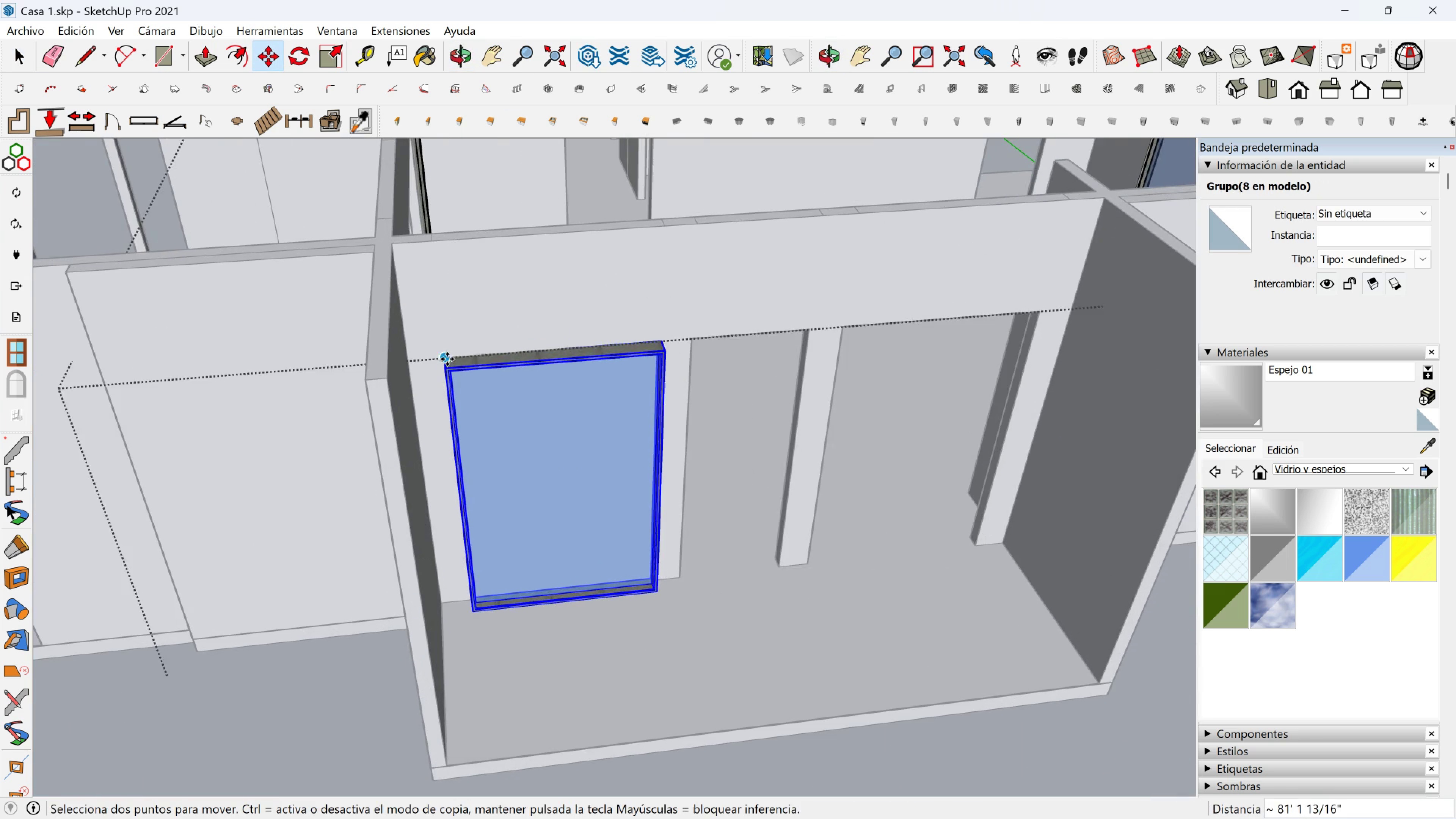 
scroll: coordinate [444, 360], scroll_direction: up, amount: 4.0
 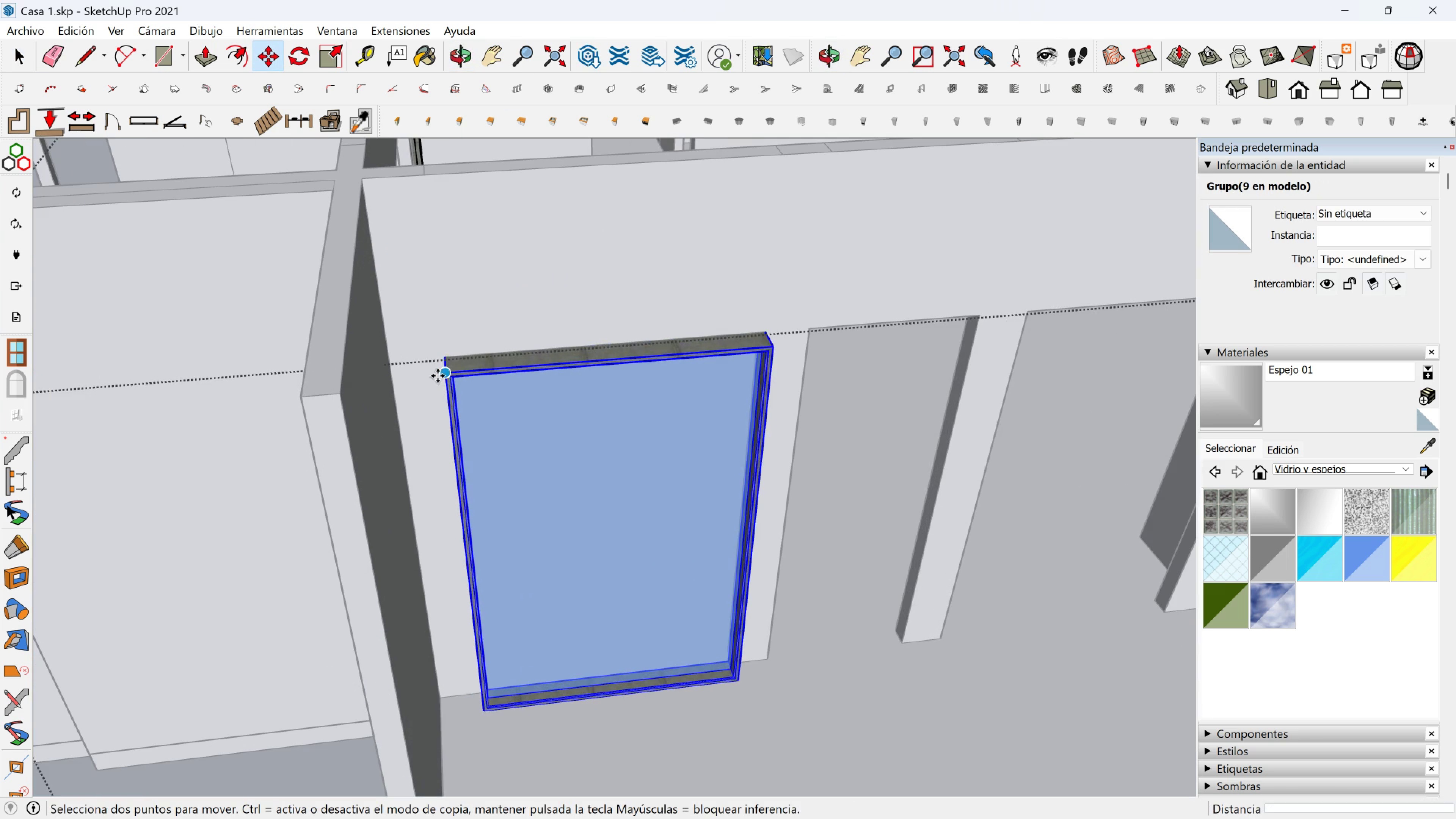 
left_click([438, 376])
 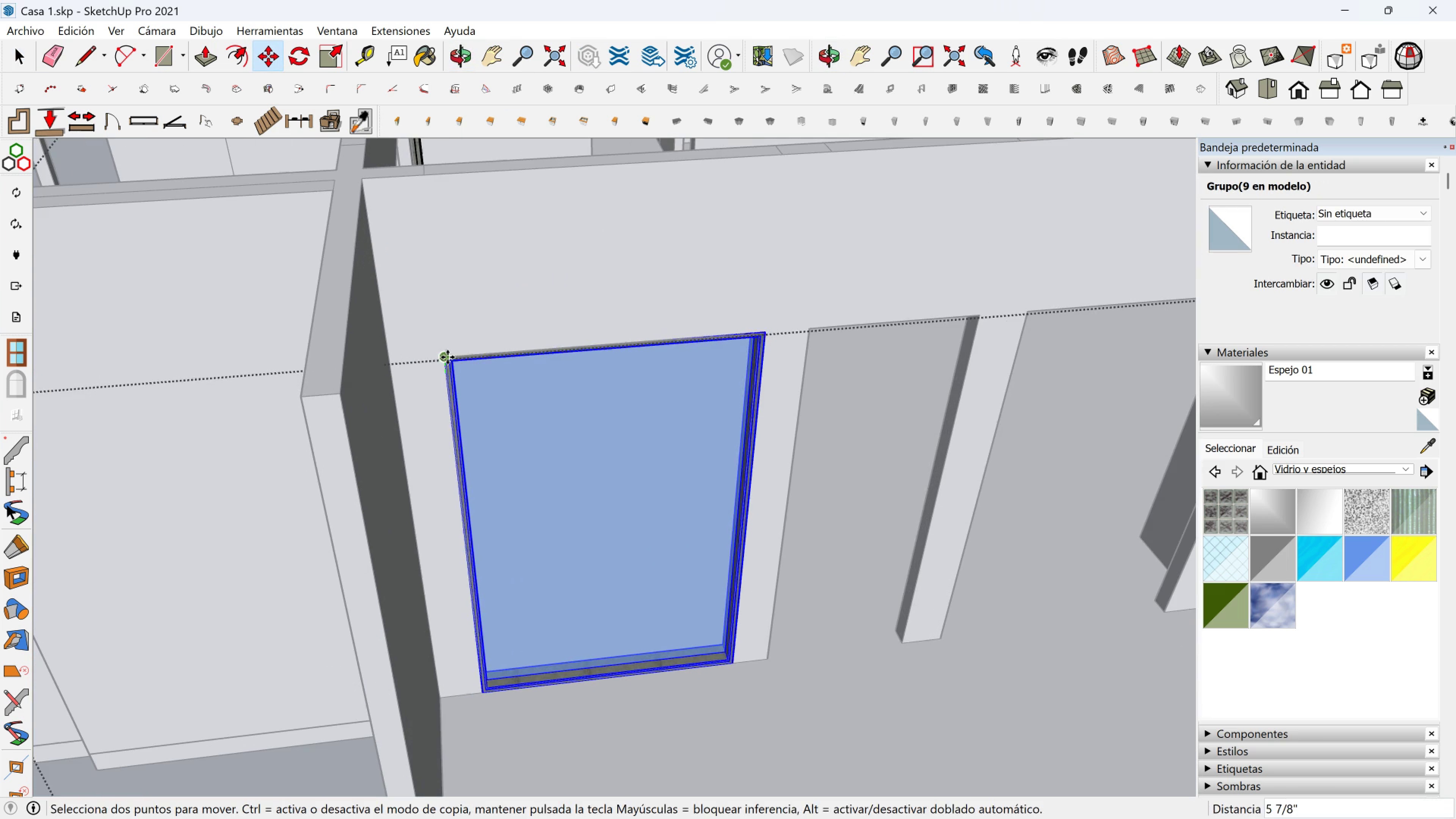 
left_click([447, 357])
 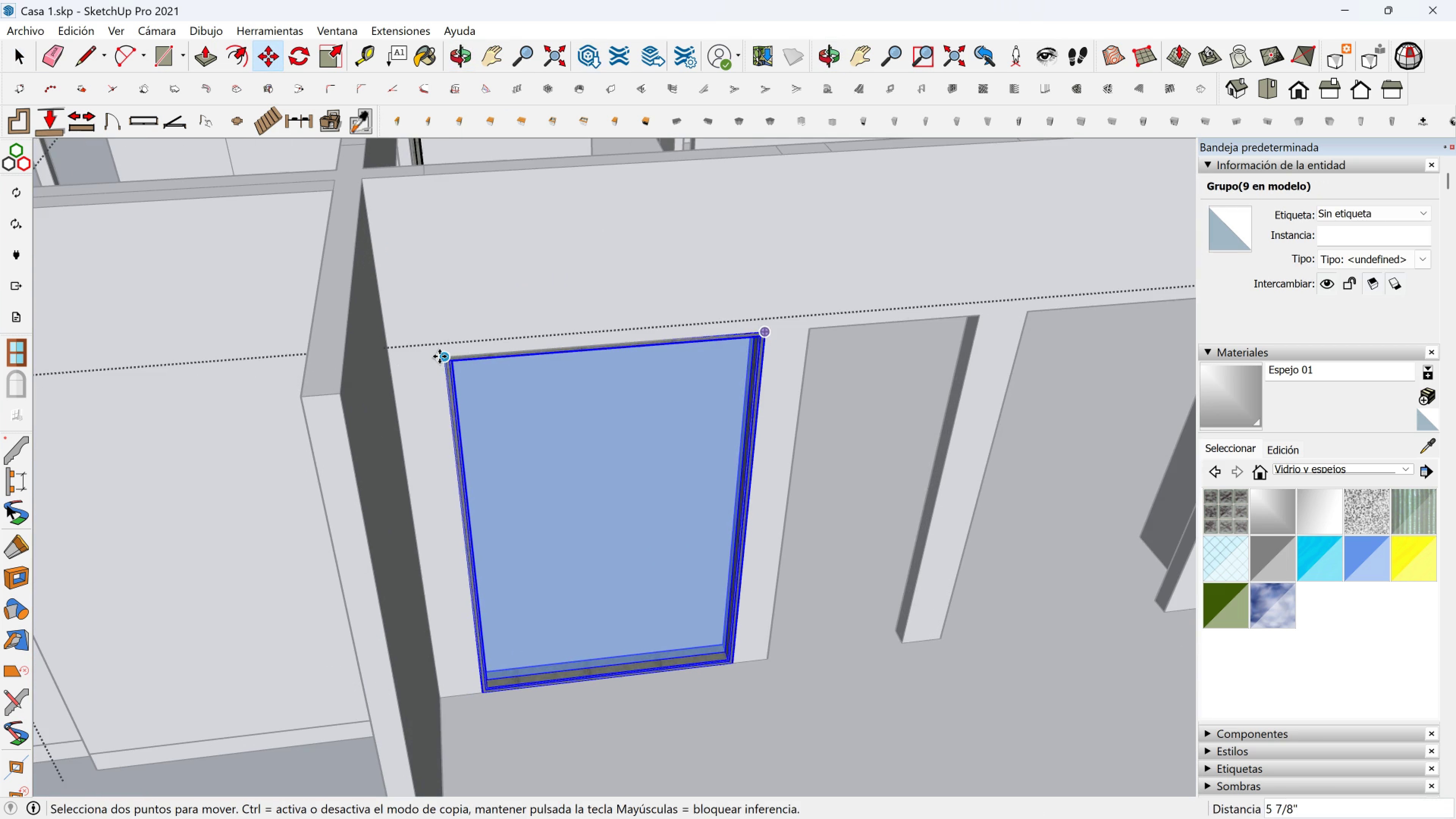 
key(Control+ControlLeft)
 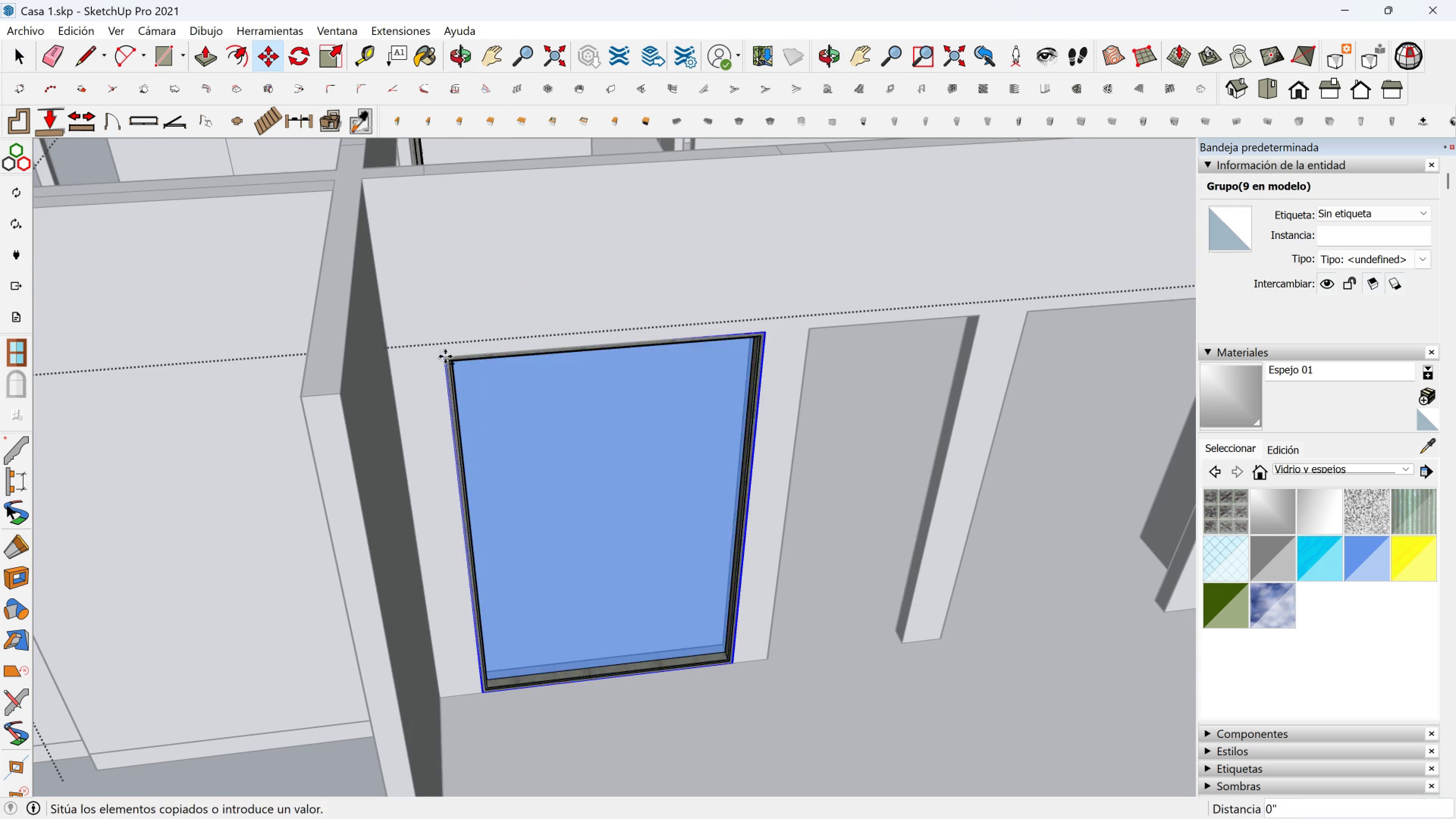 
left_click([439, 356])
 